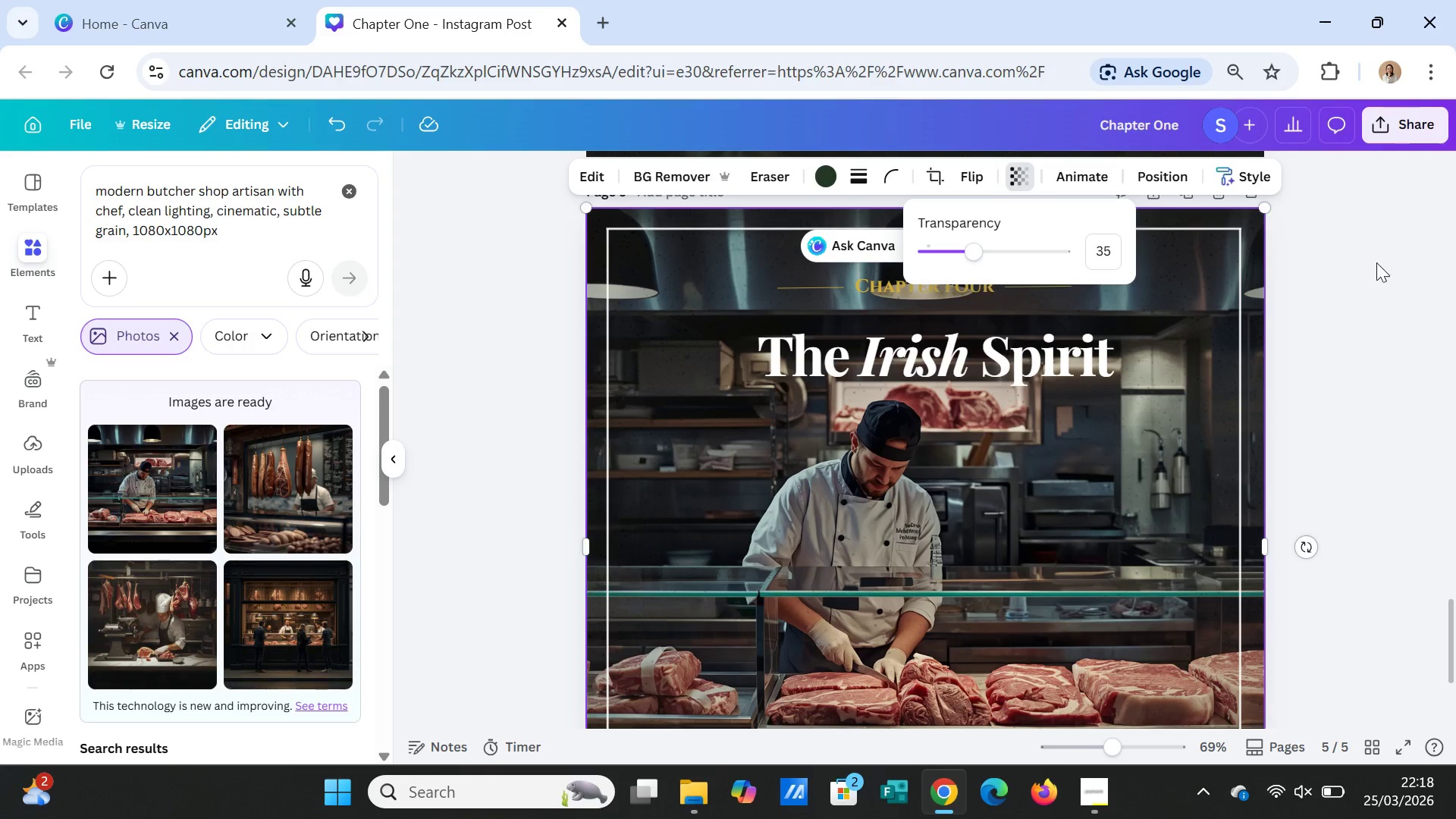 
left_click([1442, 318])
 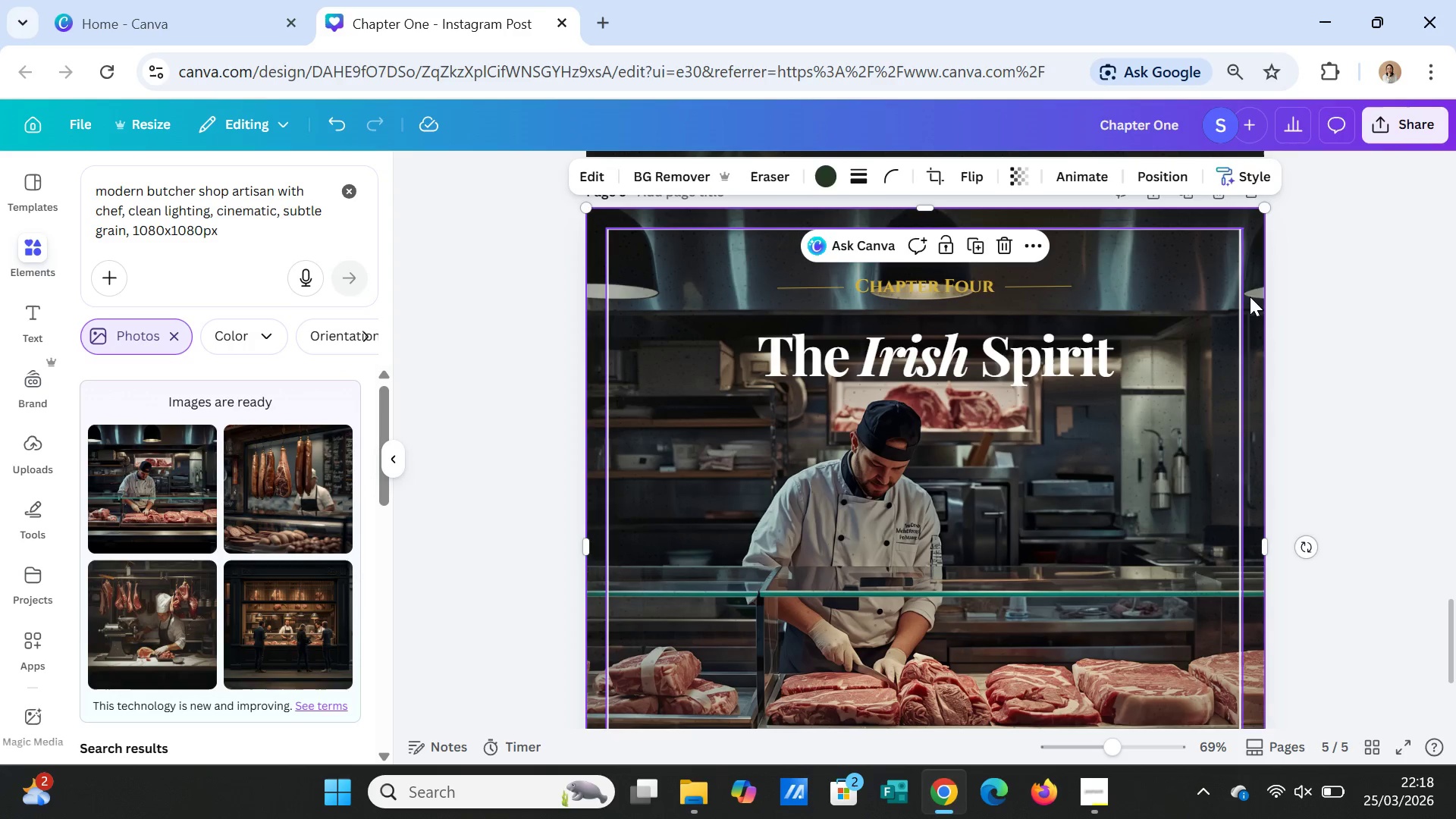 
left_click([1254, 297])
 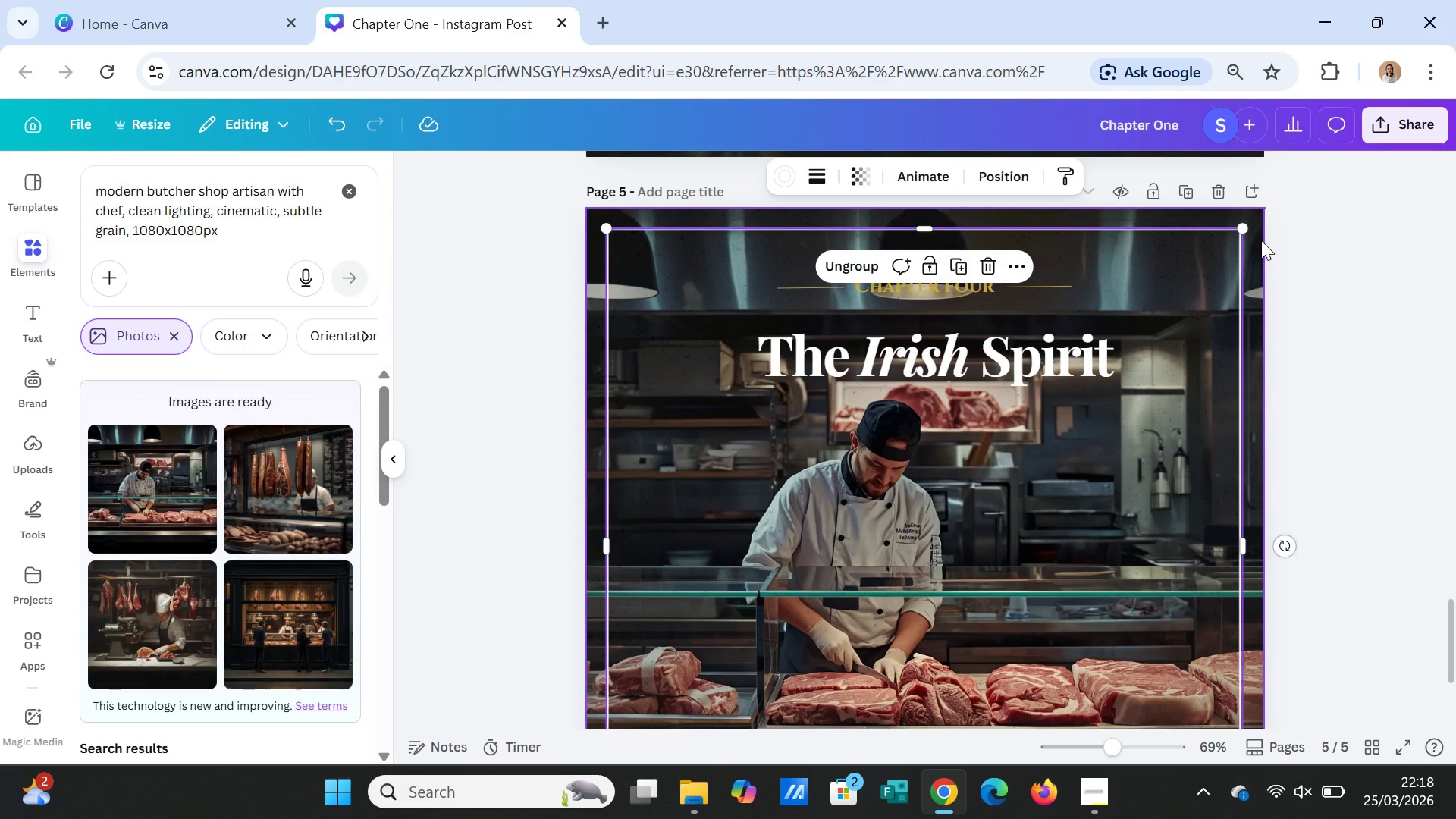 
left_click([1261, 240])
 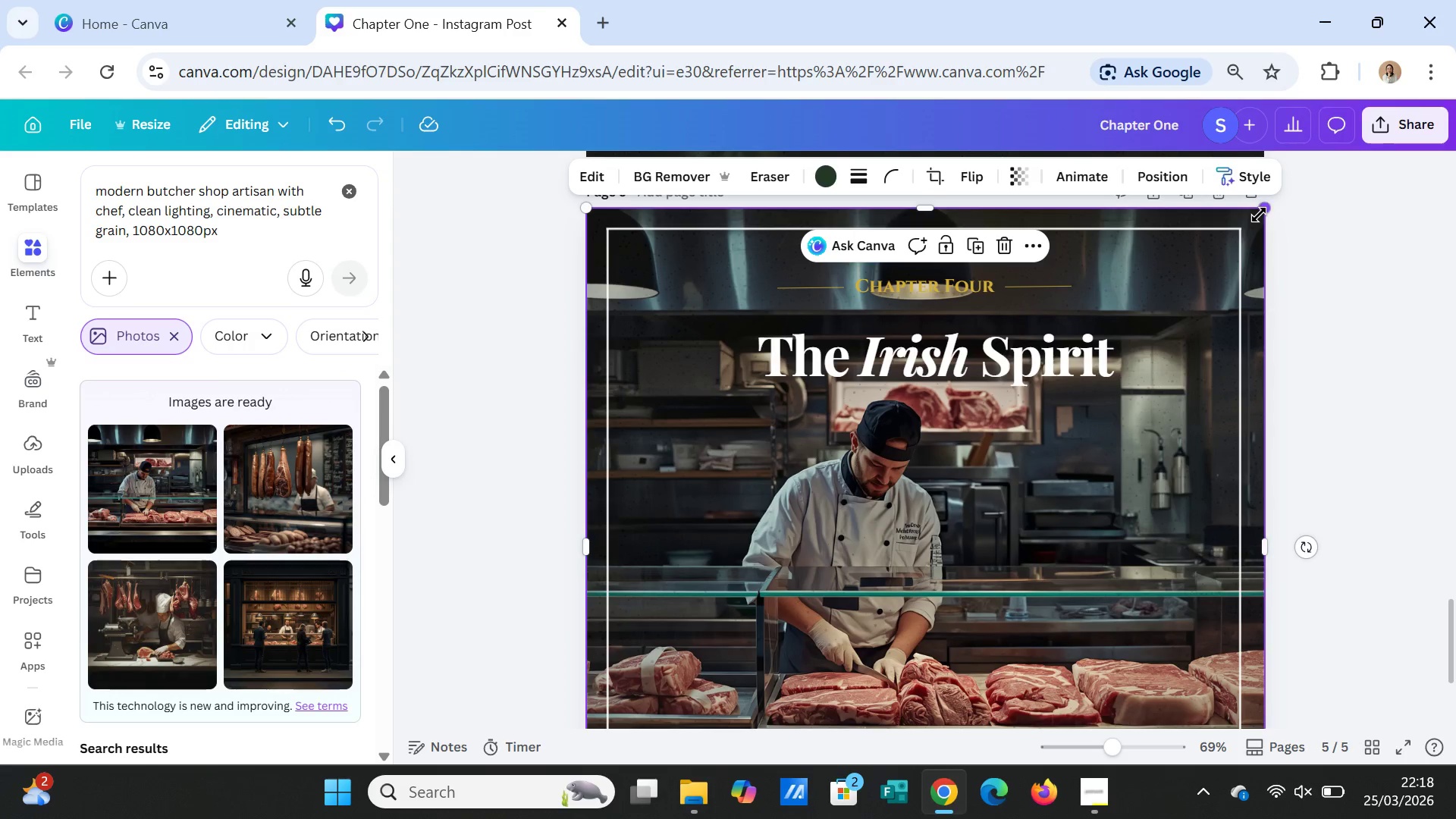 
left_click_drag(start_coordinate=[1259, 215], to_coordinate=[1240, 243])
 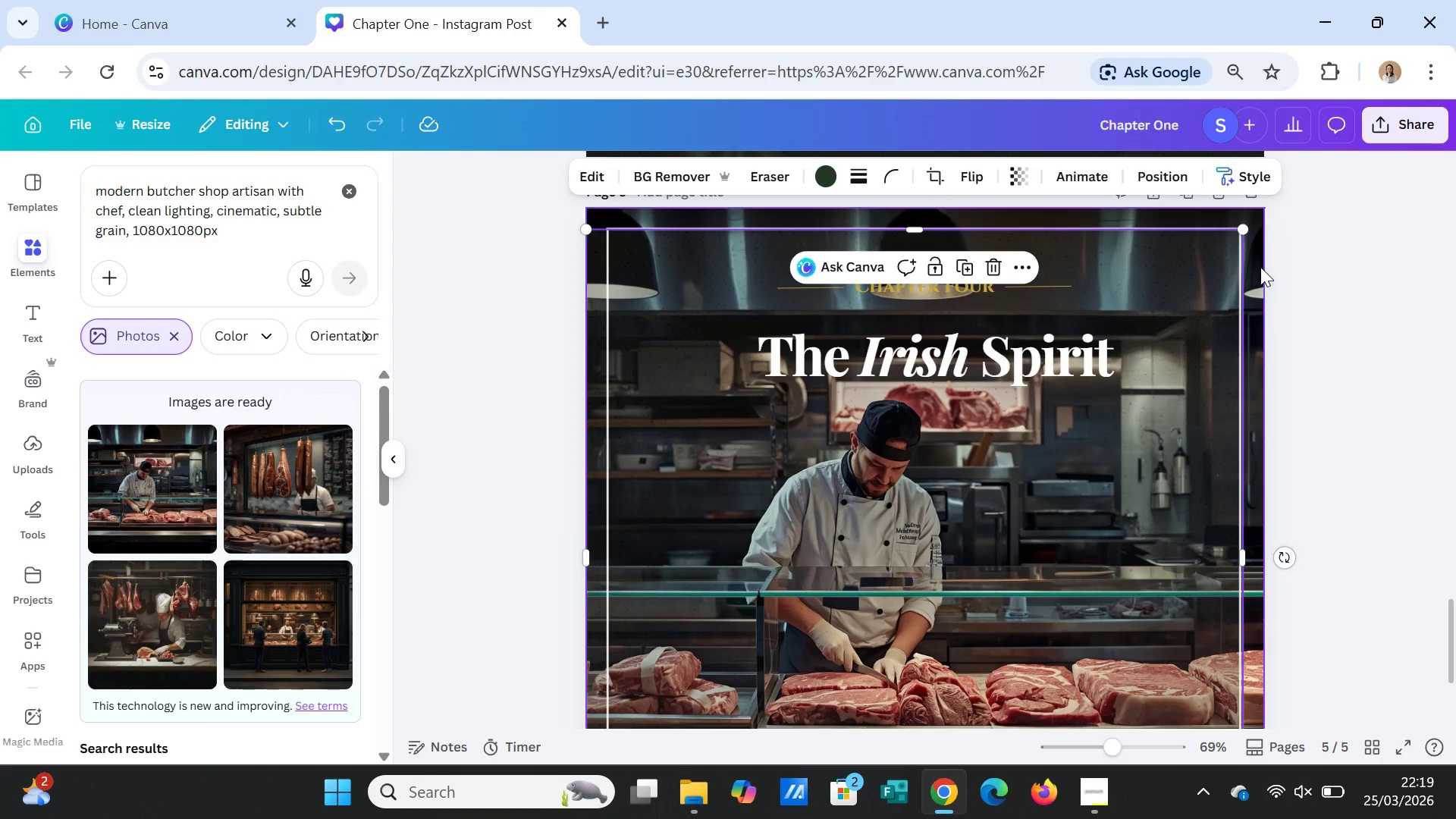 
left_click([1260, 267])
 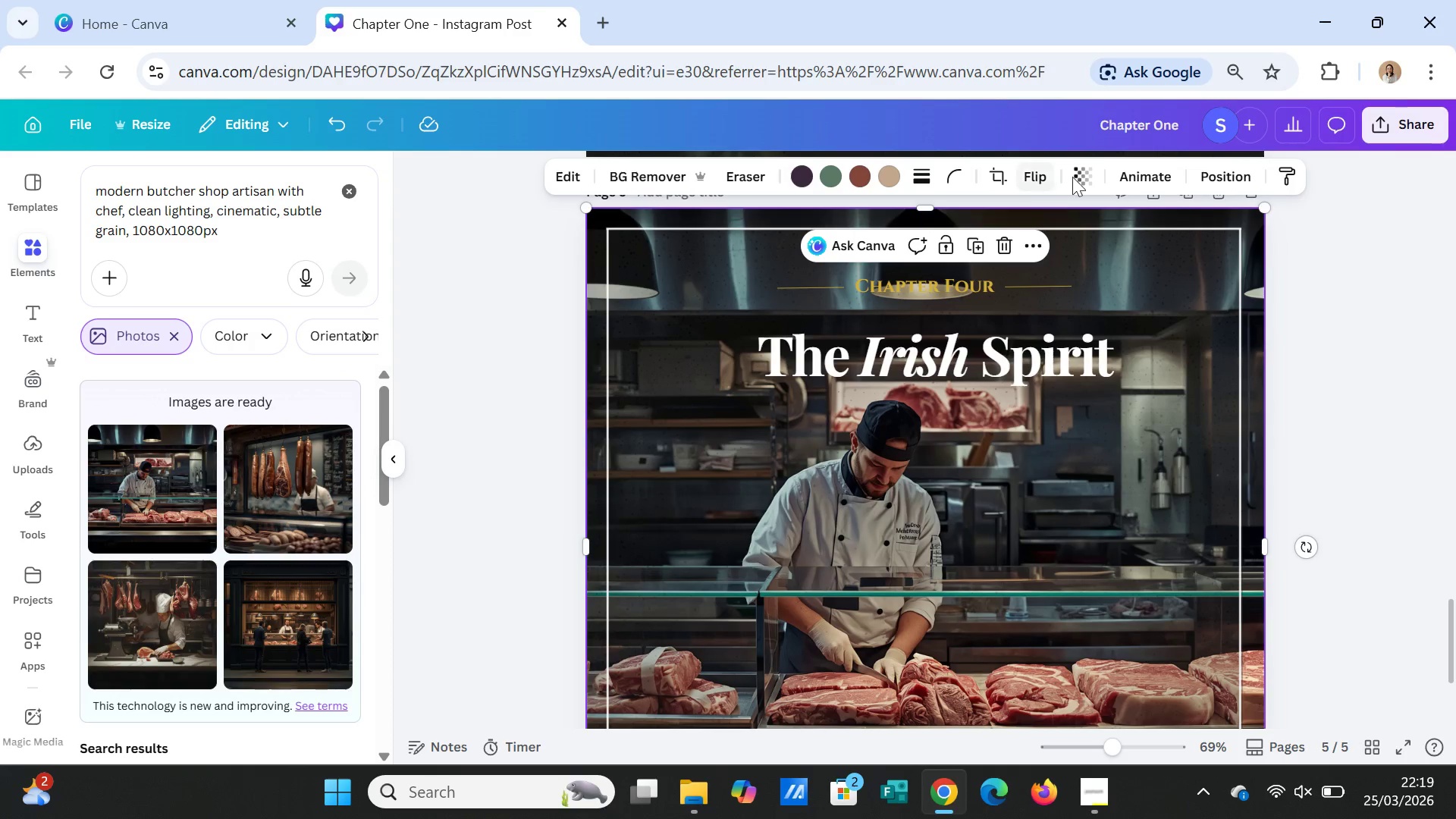 
left_click([1077, 174])
 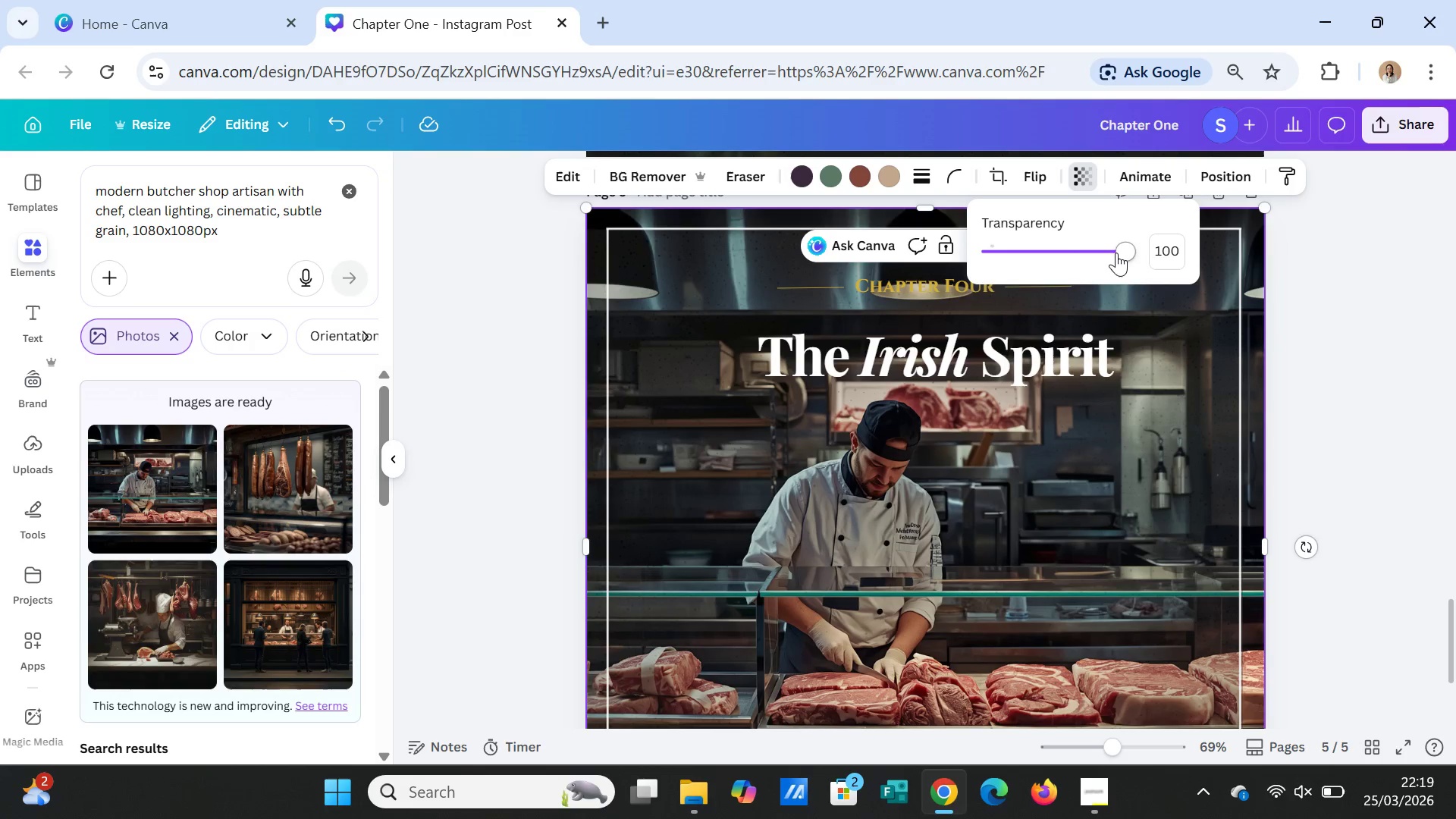 
left_click_drag(start_coordinate=[1120, 253], to_coordinate=[1098, 251])
 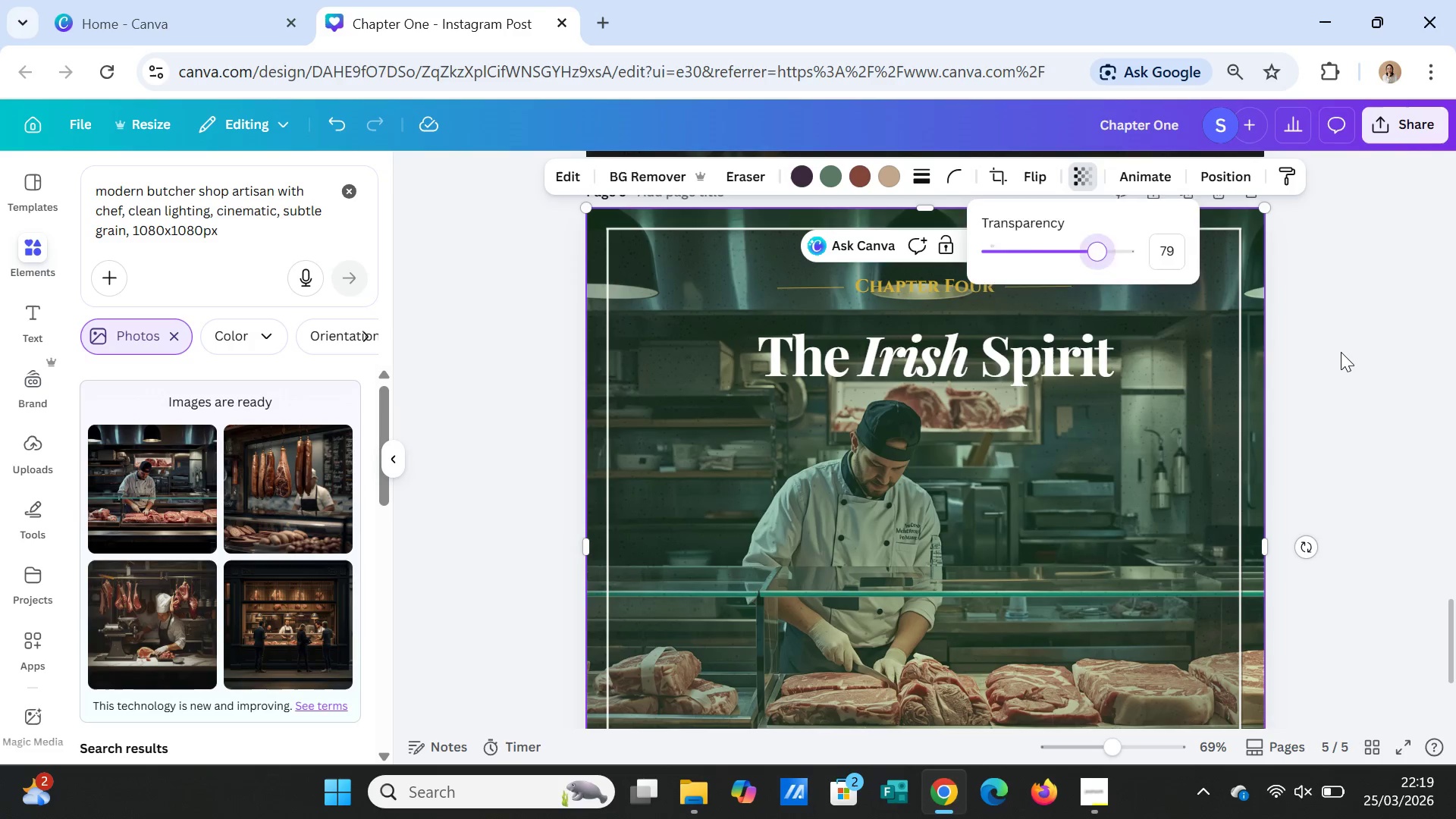 
left_click([1341, 352])
 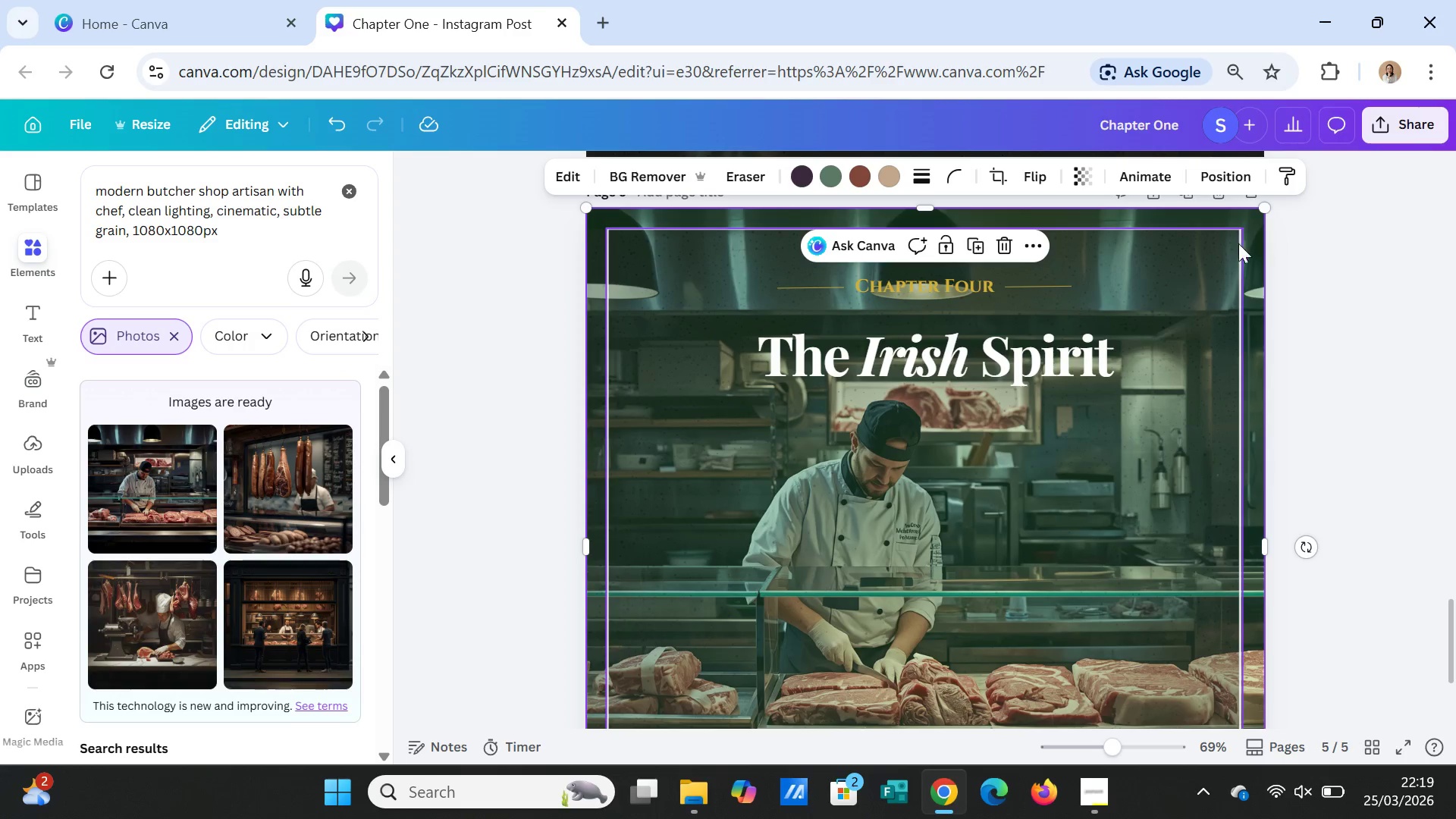 
left_click([1228, 287])
 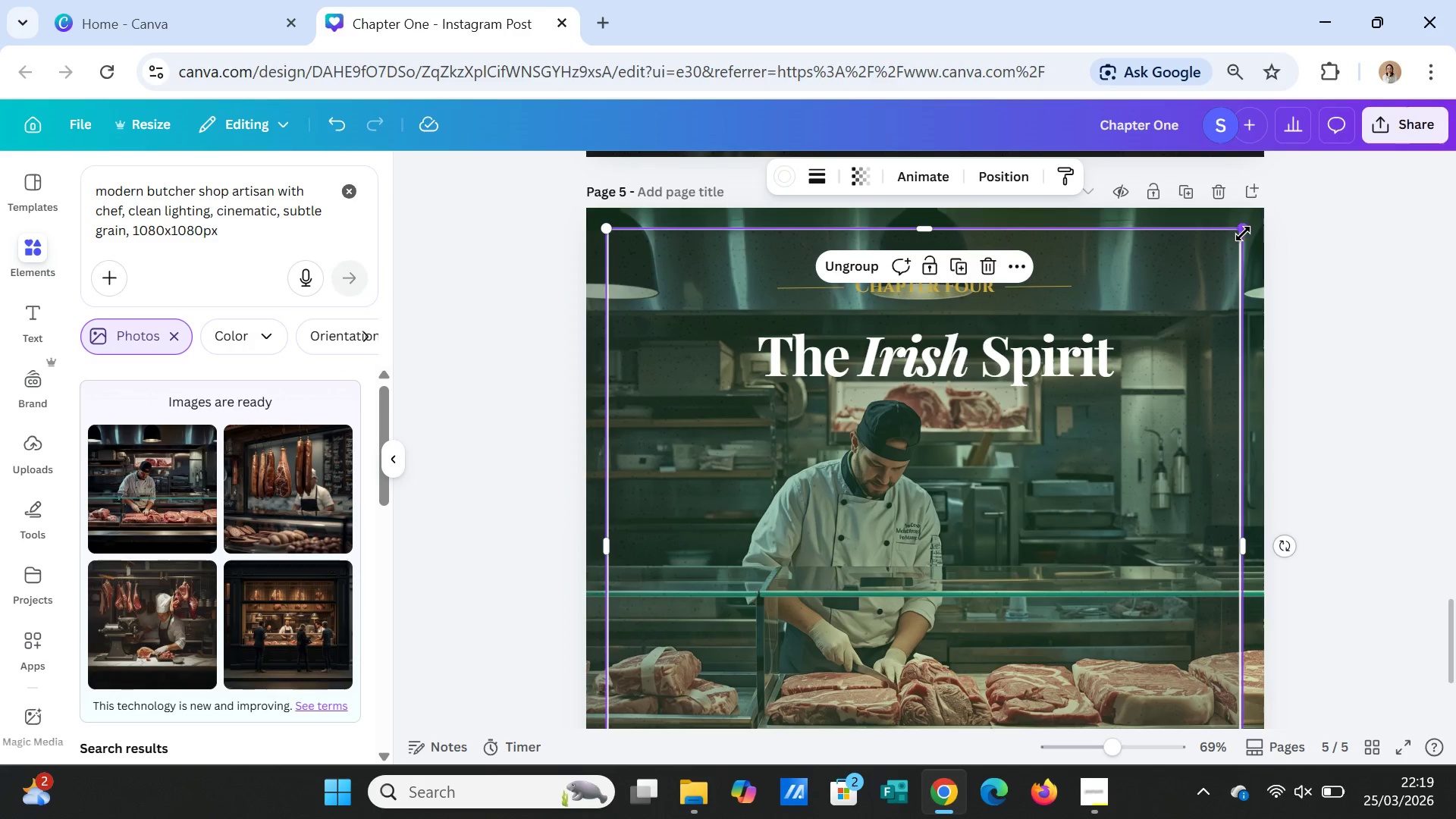 
left_click_drag(start_coordinate=[1244, 232], to_coordinate=[1241, 231])
 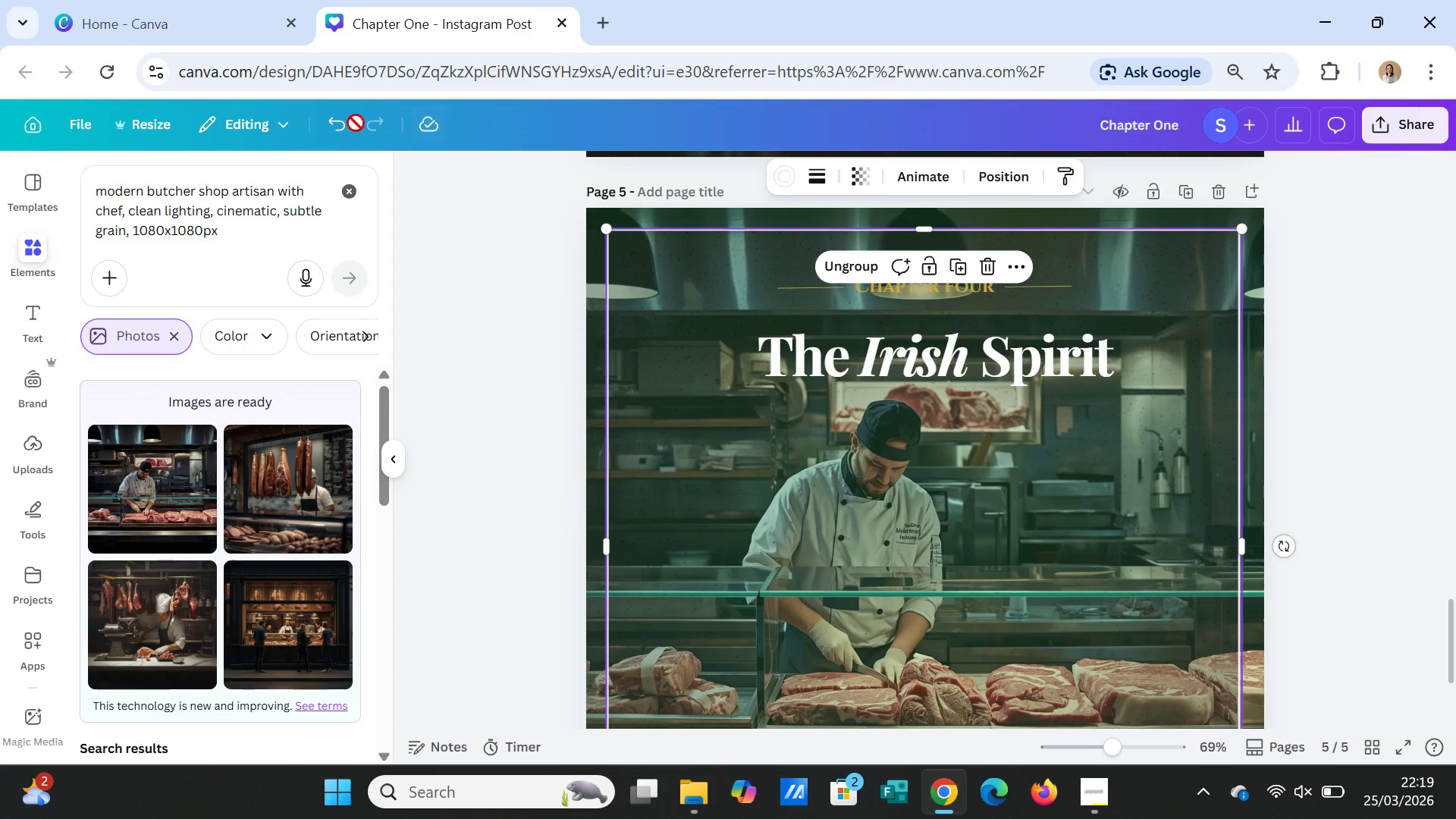 
left_click([340, 120])
 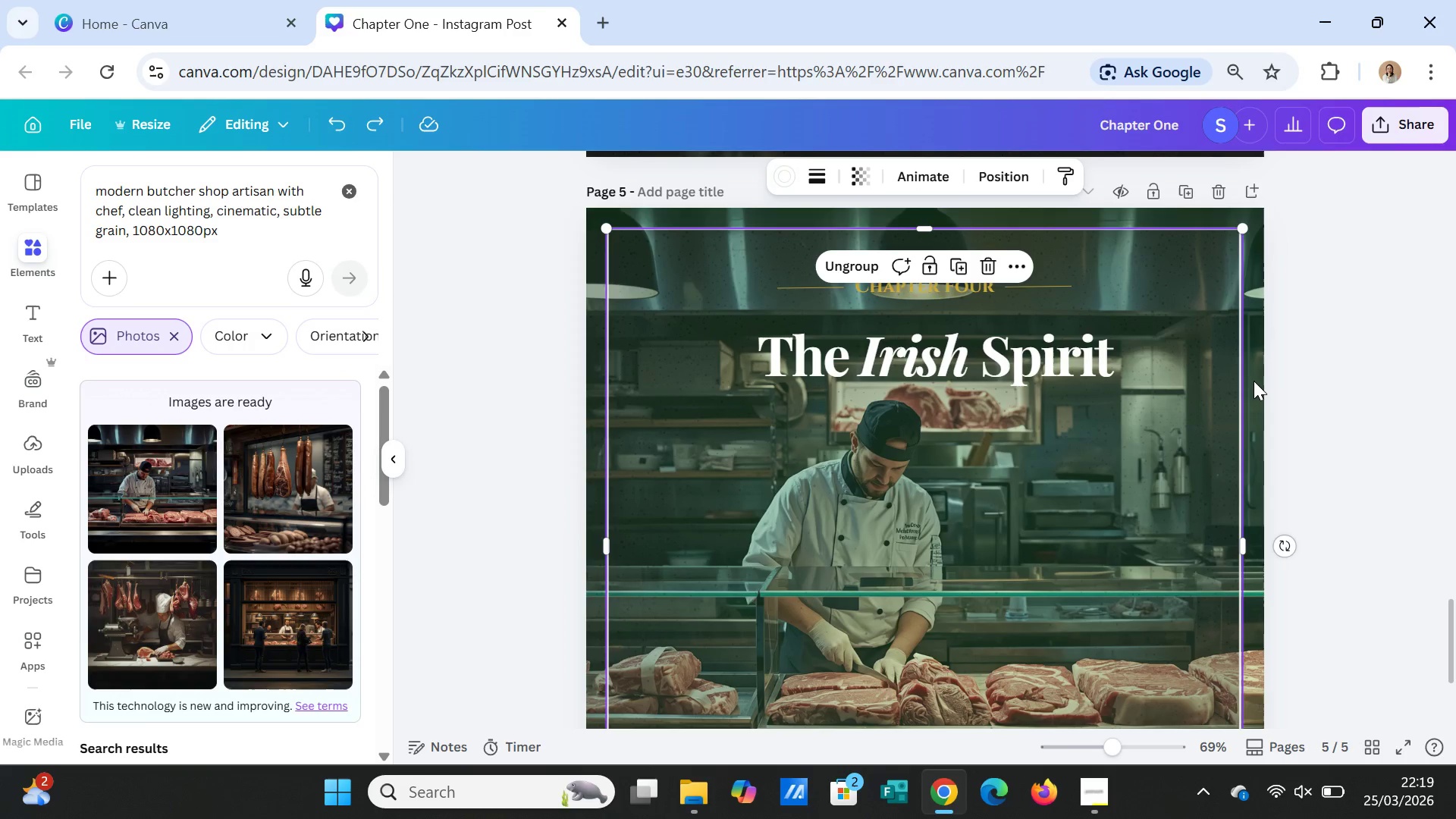 
left_click([1251, 383])
 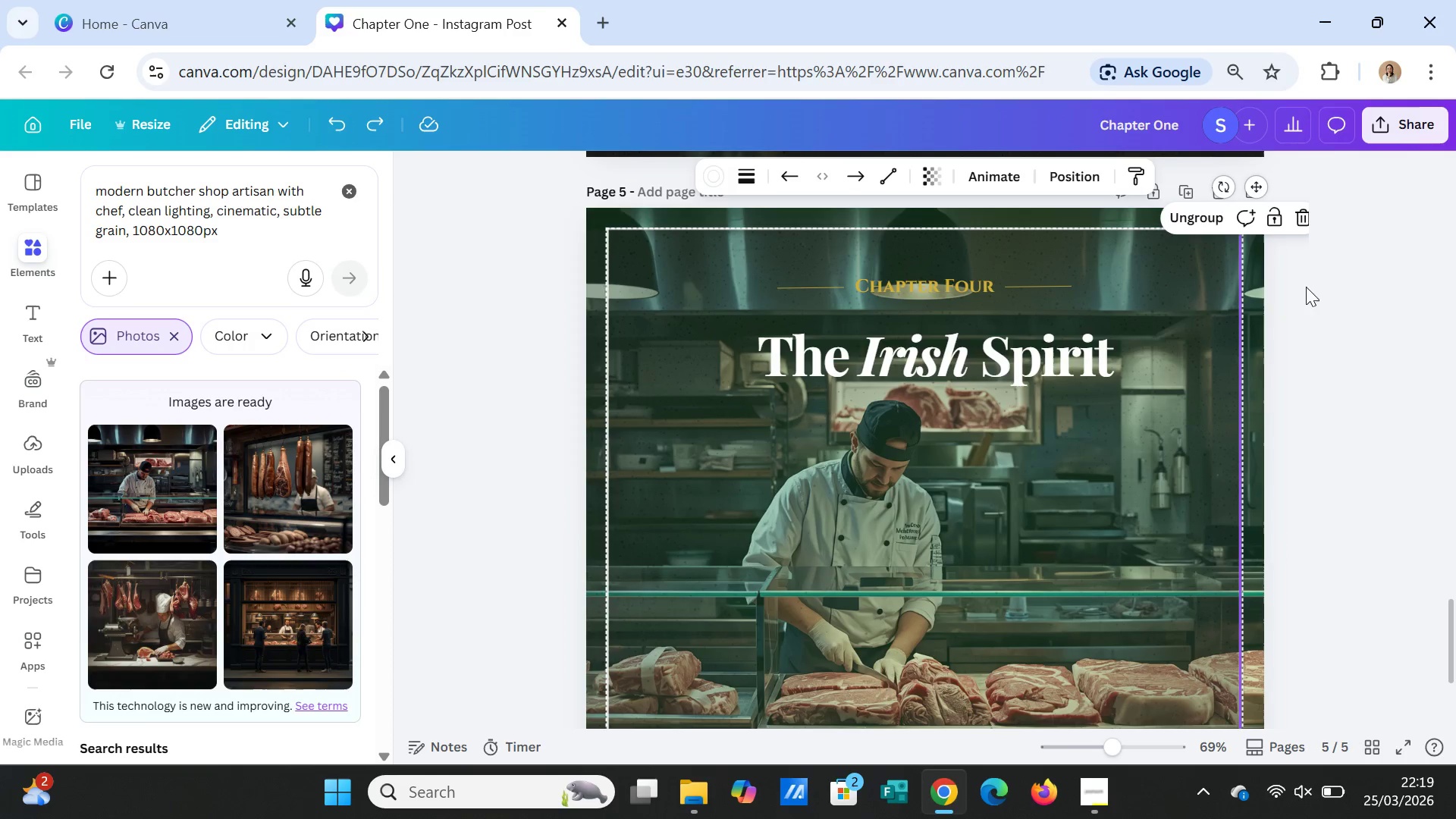 
scroll: coordinate [1319, 309], scroll_direction: up, amount: 1.0
 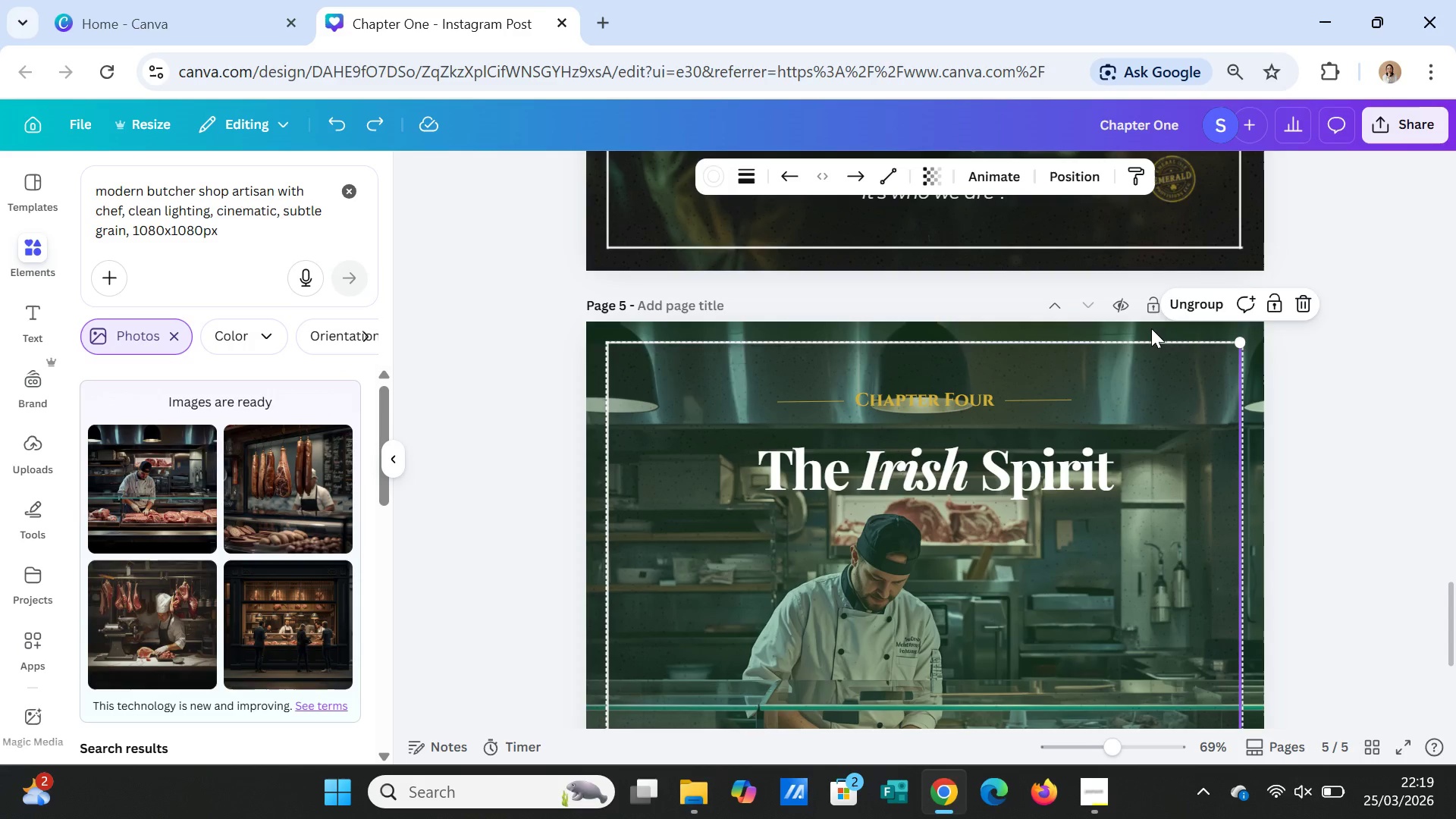 
left_click([1151, 328])
 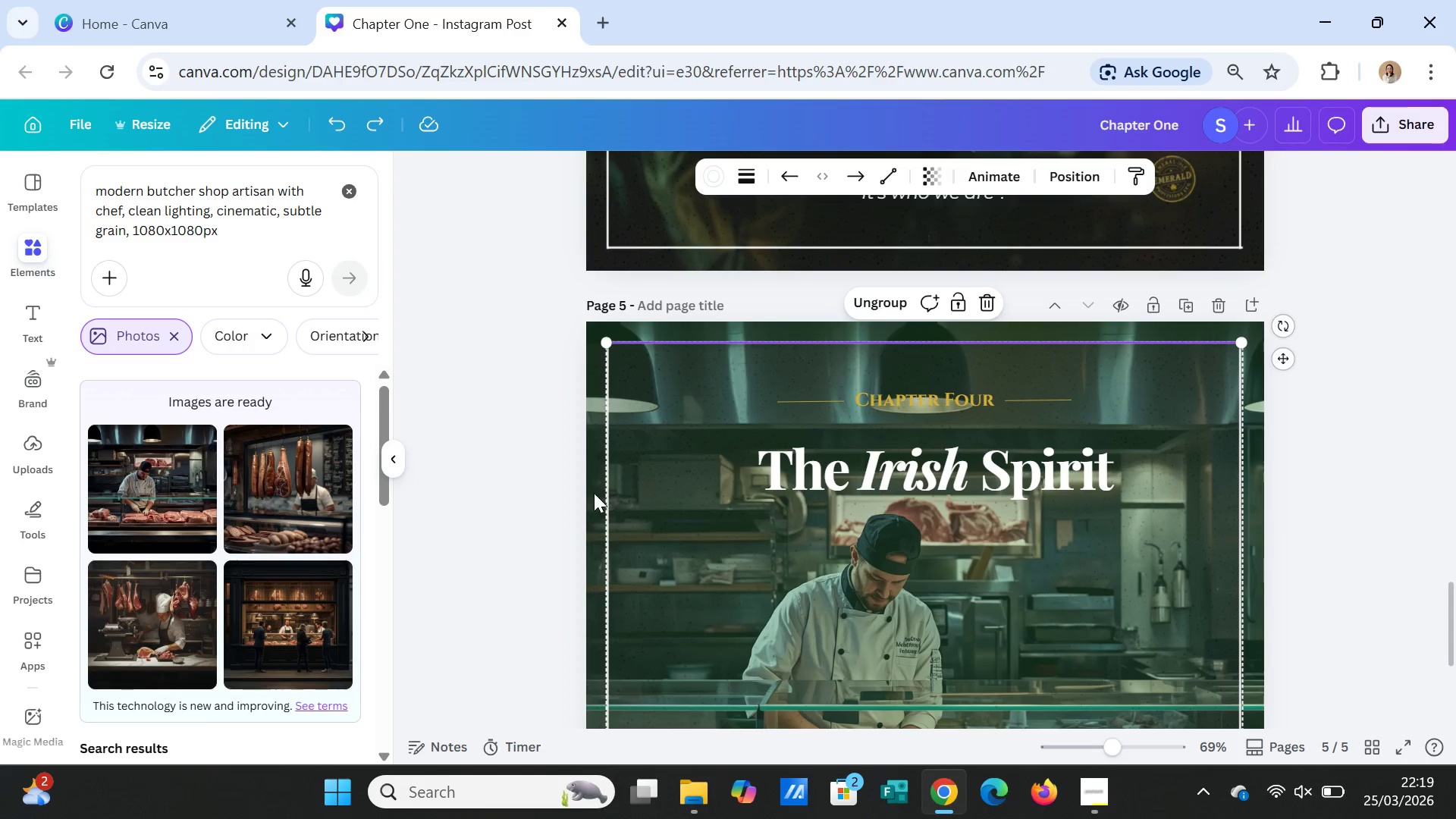 
left_click([595, 492])
 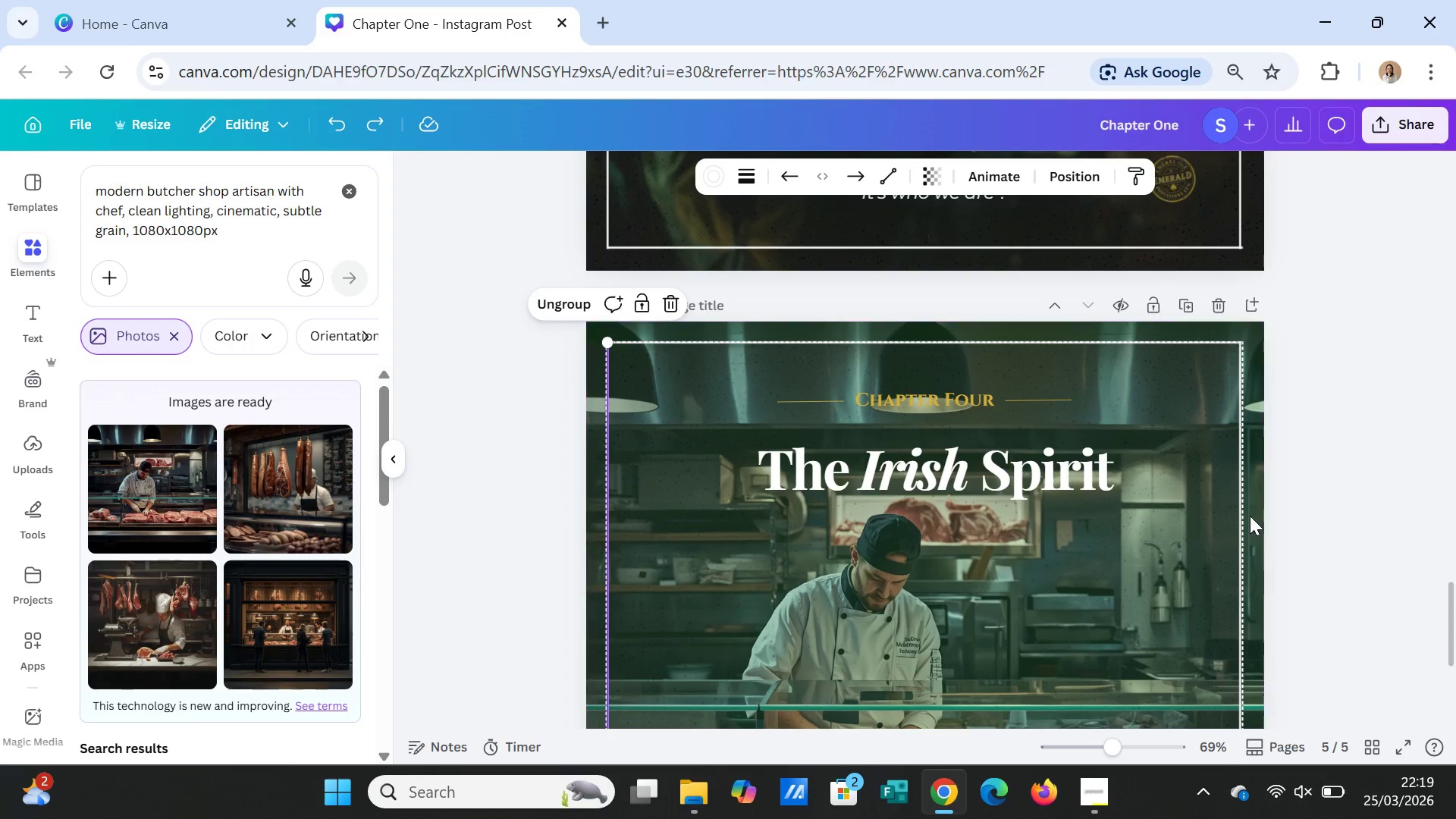 
left_click([1250, 516])
 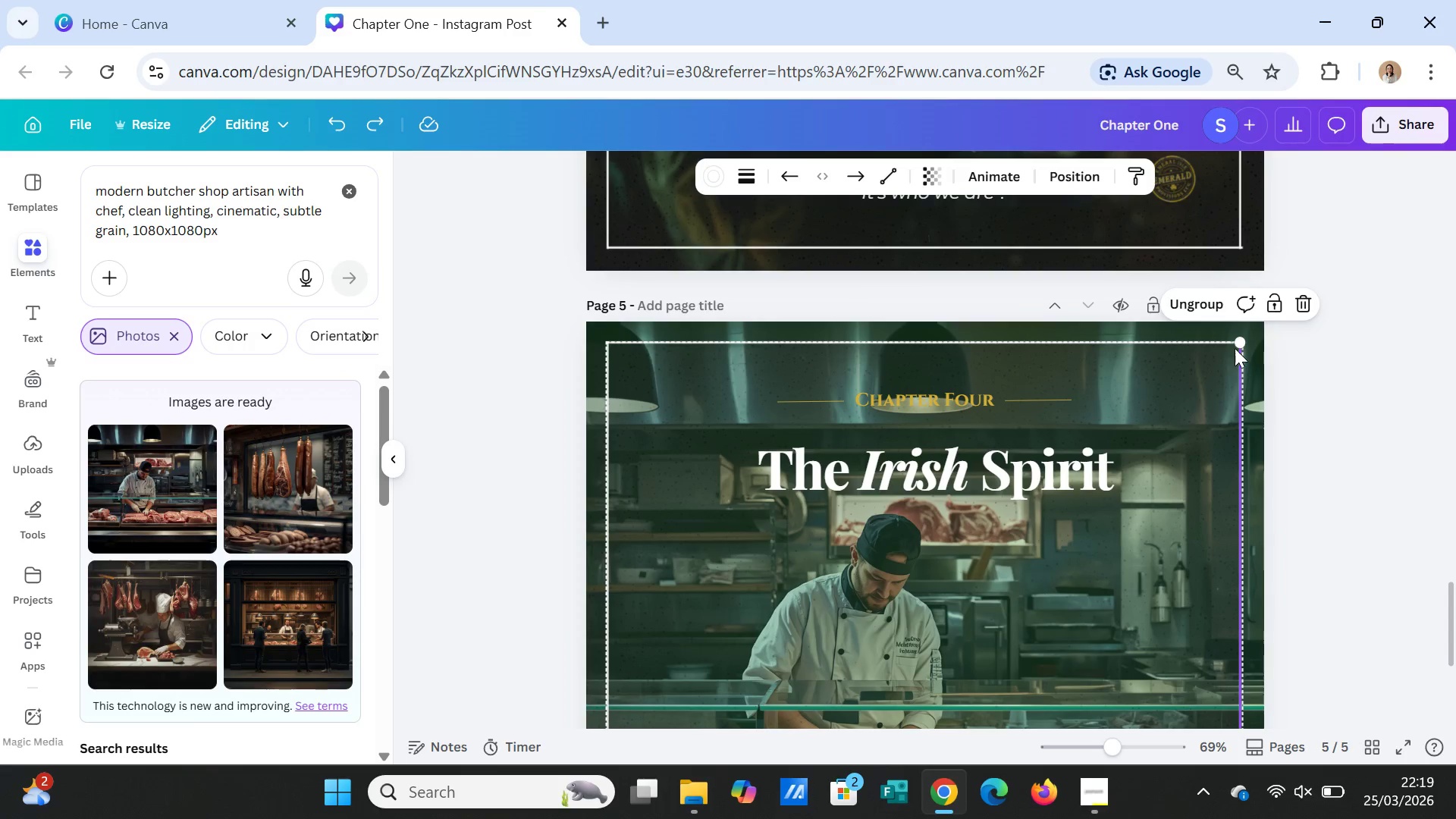 
left_click_drag(start_coordinate=[1241, 342], to_coordinate=[1222, 365])
 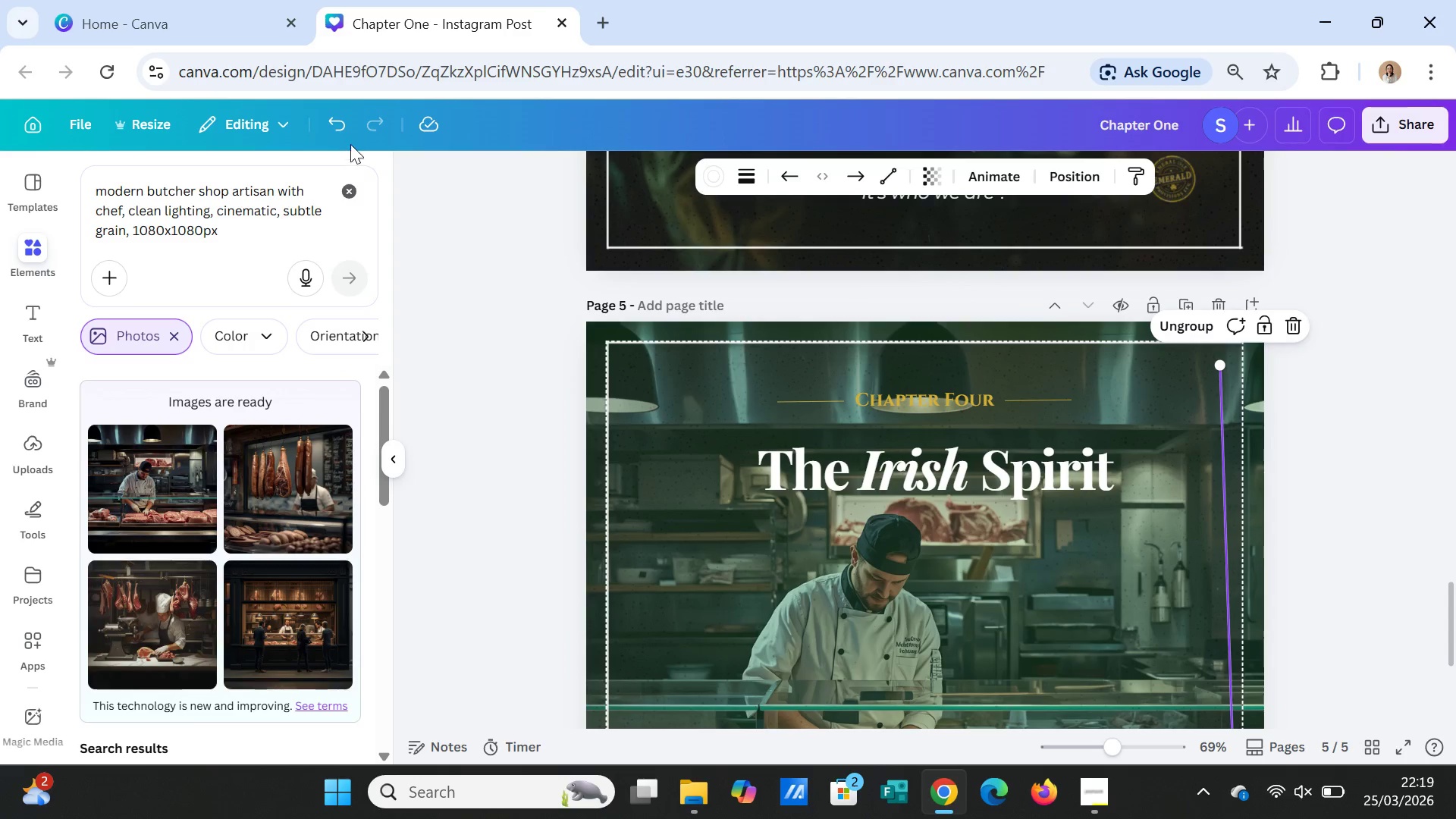 
left_click([331, 128])
 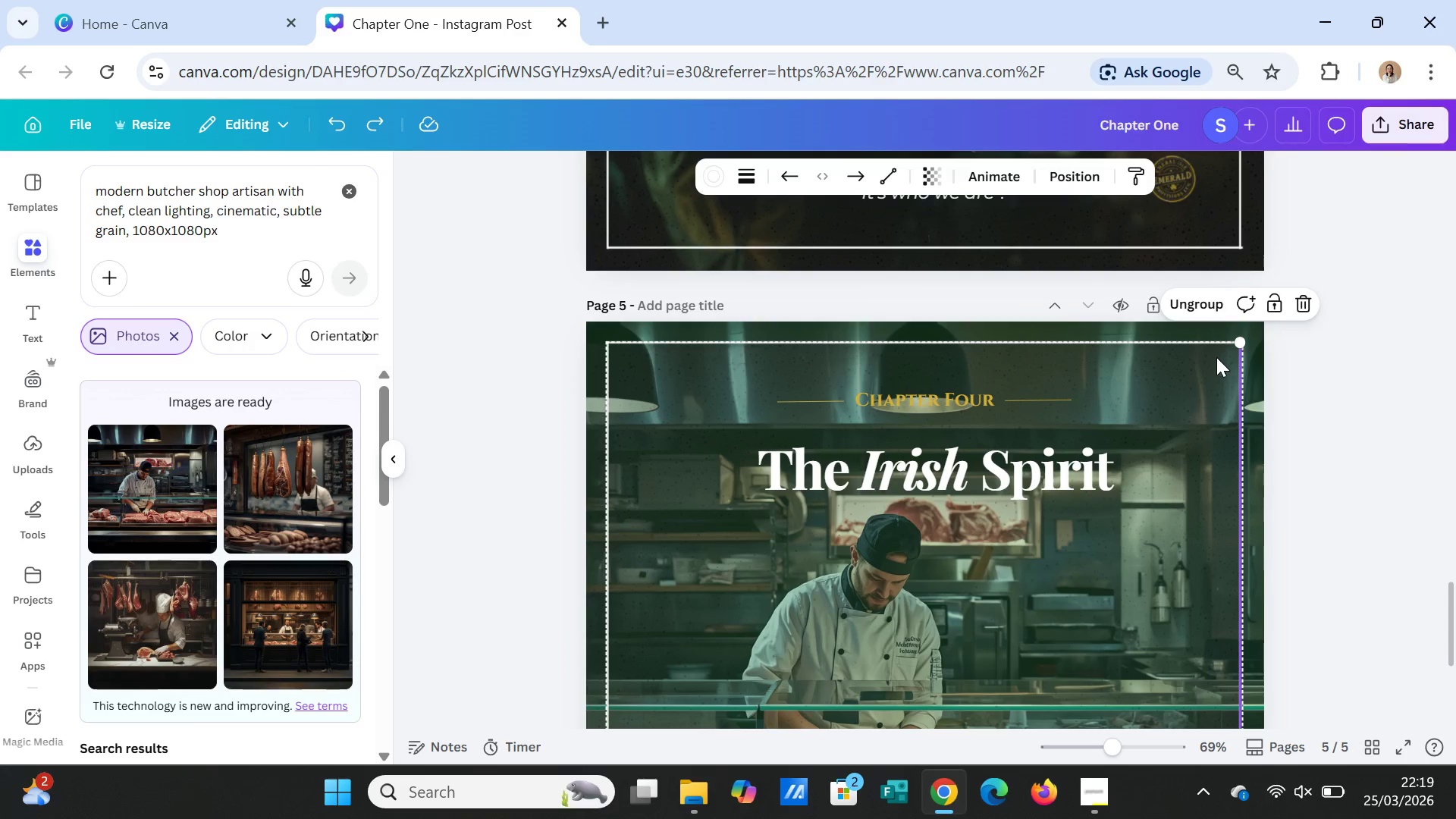 
left_click_drag(start_coordinate=[1203, 375], to_coordinate=[1176, 396])
 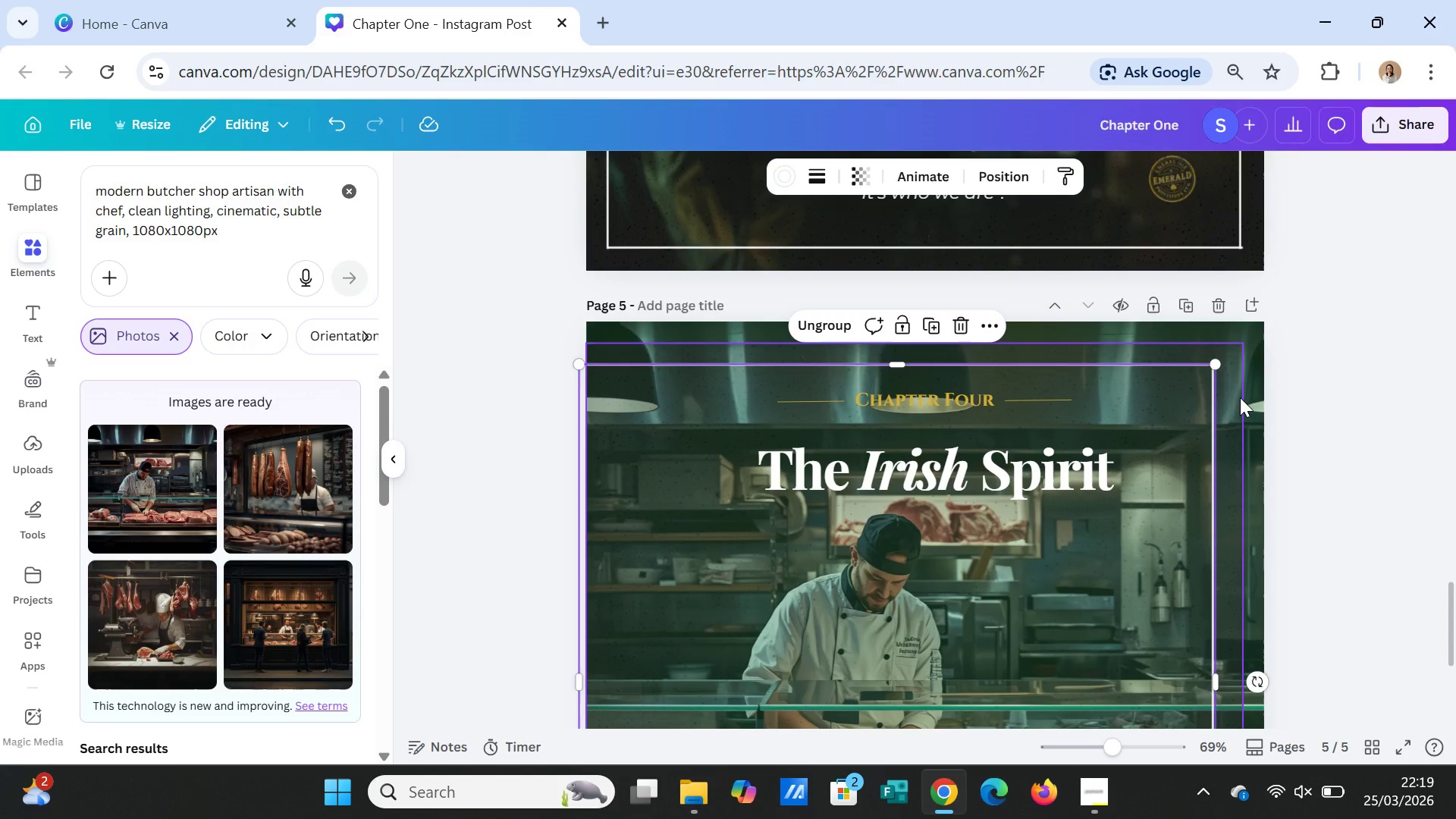 
left_click([1240, 397])
 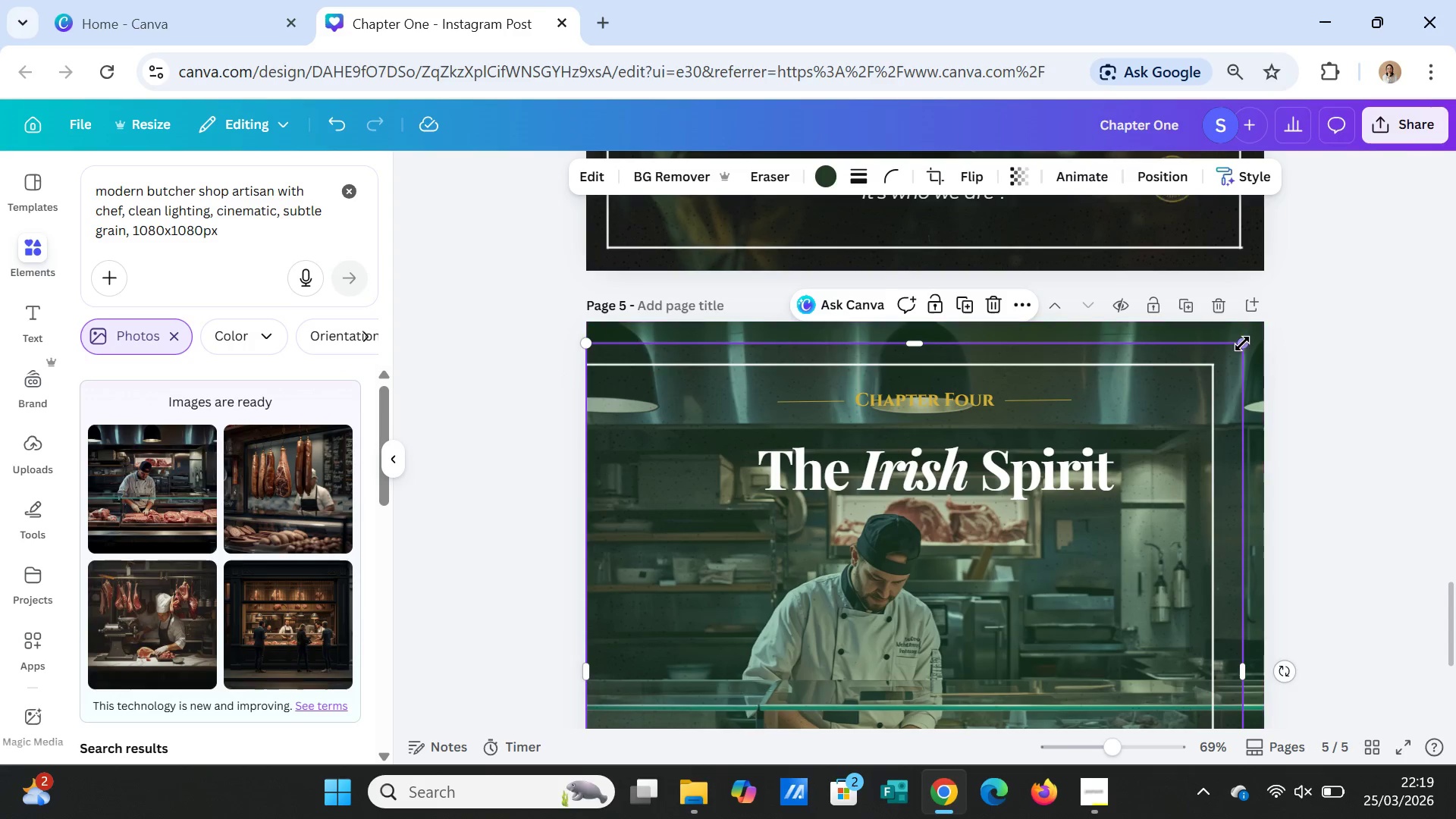 
left_click_drag(start_coordinate=[1242, 344], to_coordinate=[1269, 331])
 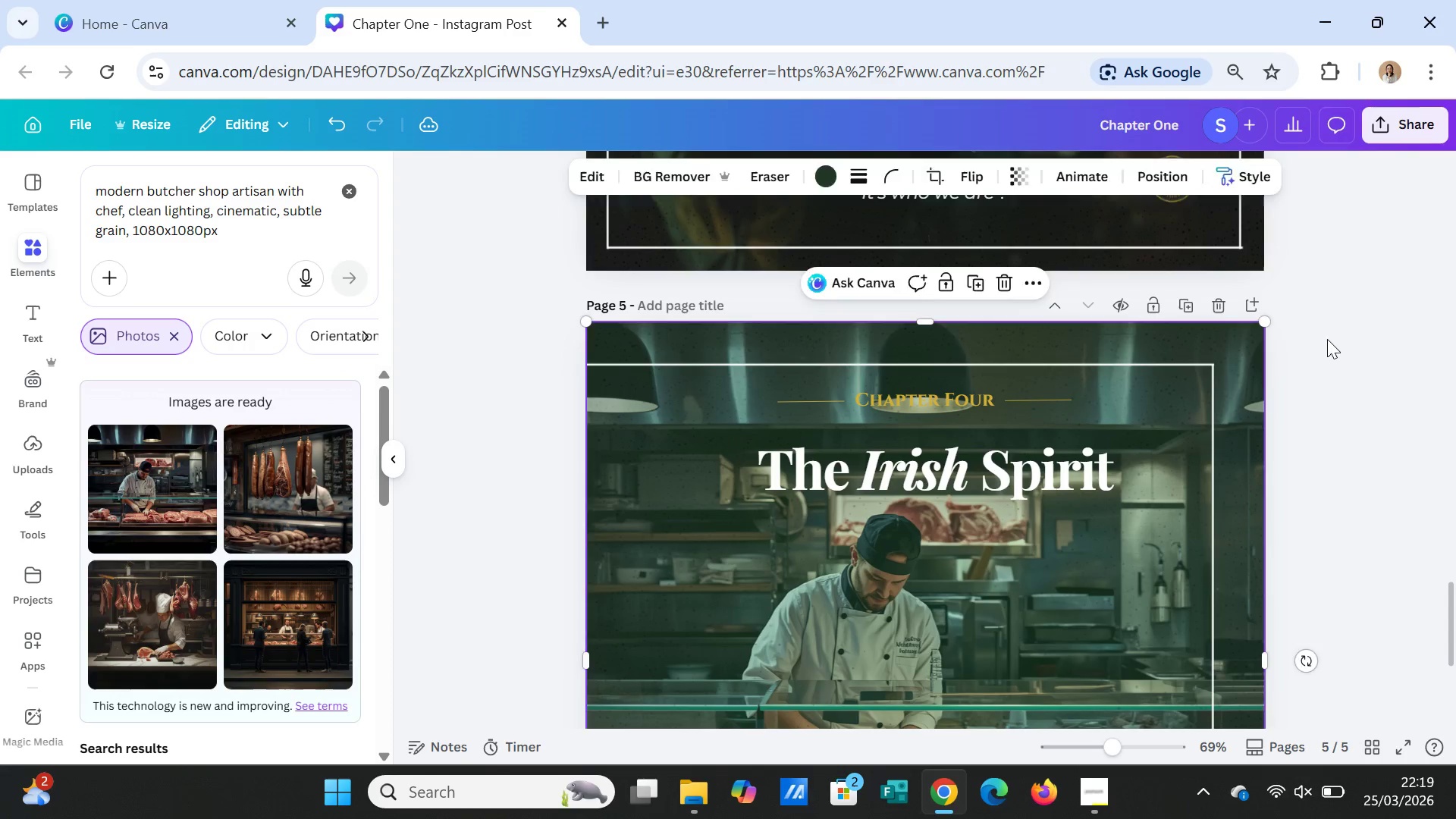 
left_click([1327, 339])
 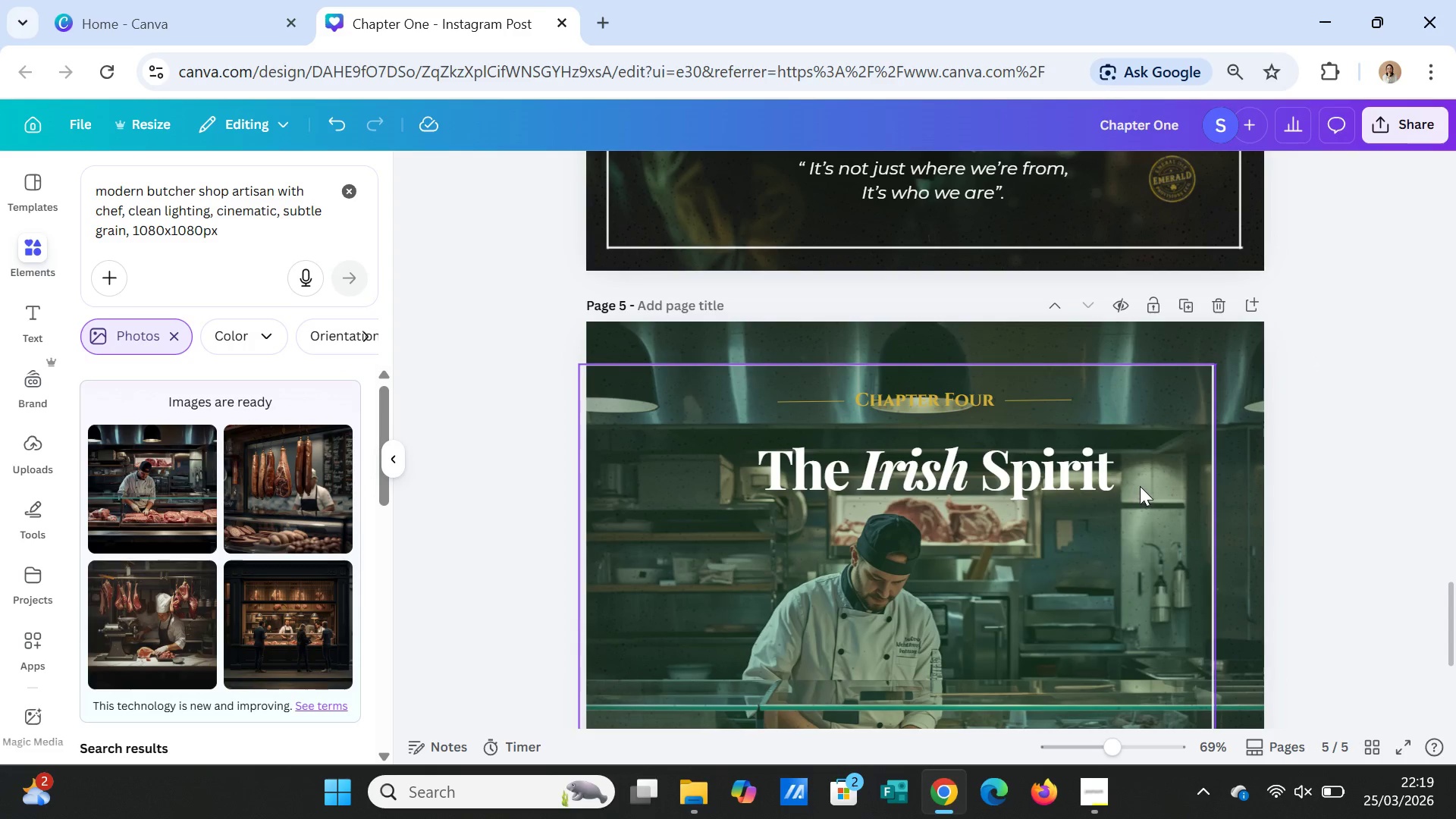 
left_click_drag(start_coordinate=[1134, 488], to_coordinate=[1163, 464])
 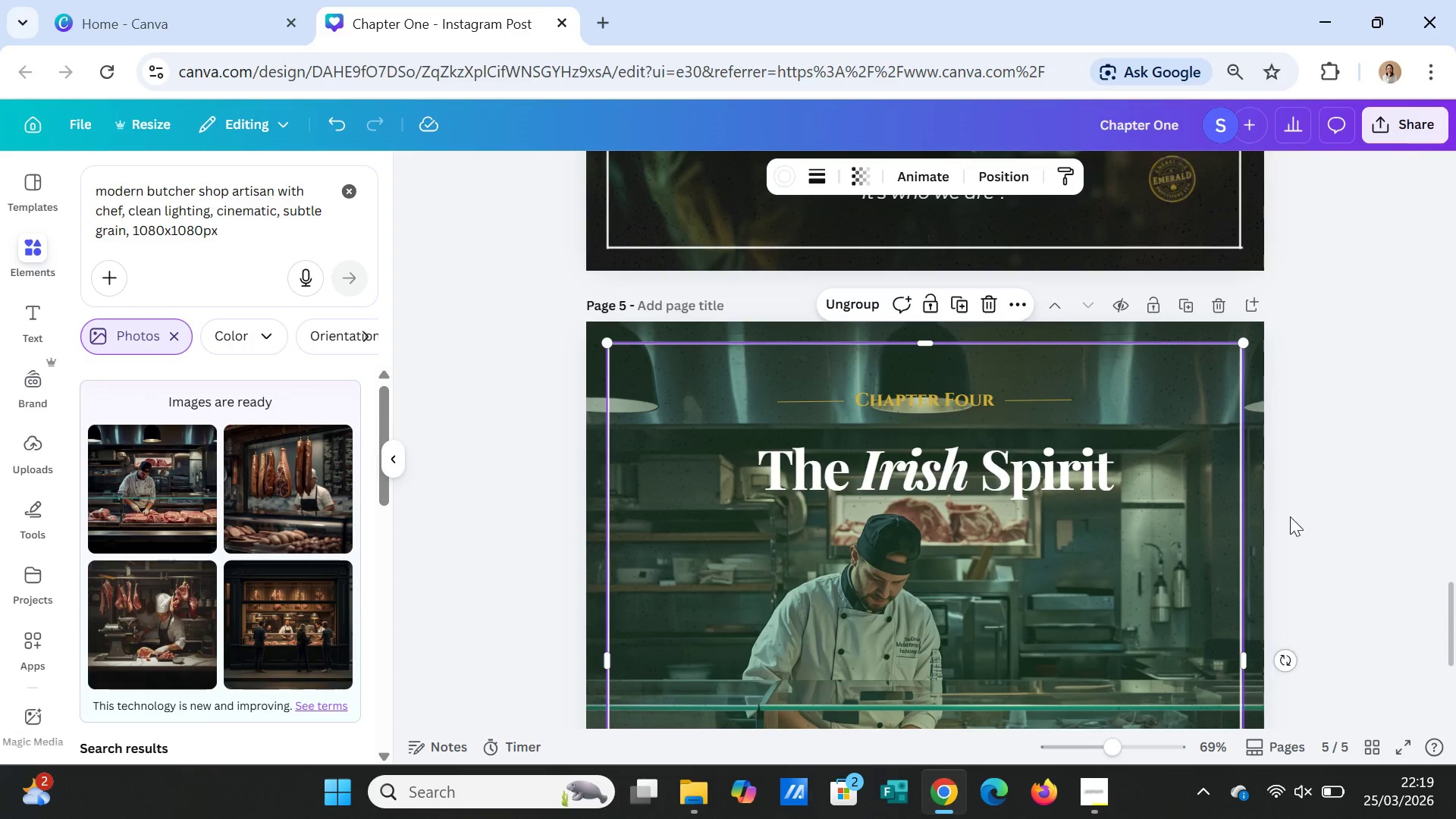 
scroll: coordinate [1291, 524], scroll_direction: down, amount: 3.0
 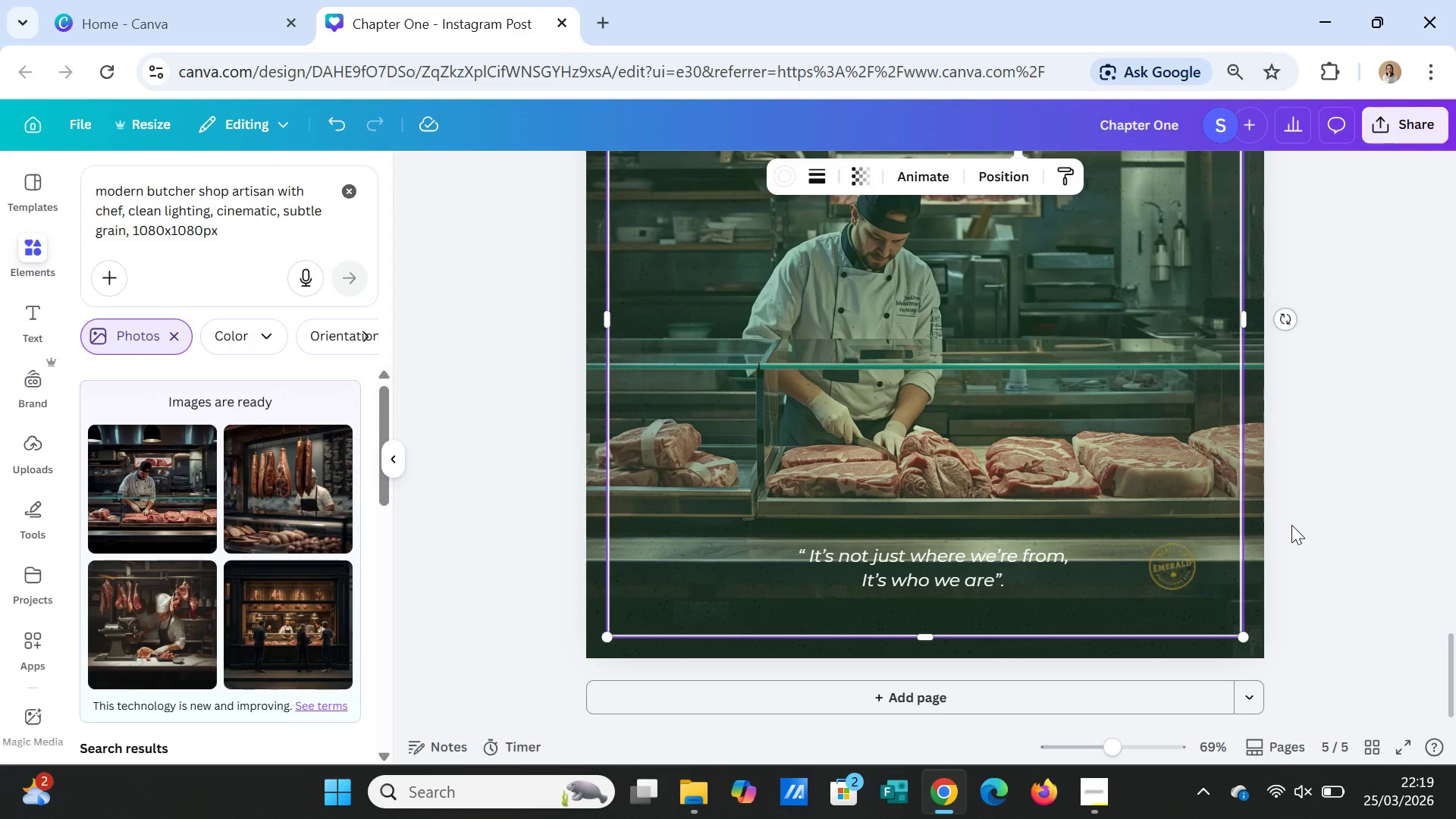 
scroll: coordinate [1291, 526], scroll_direction: up, amount: 3.0
 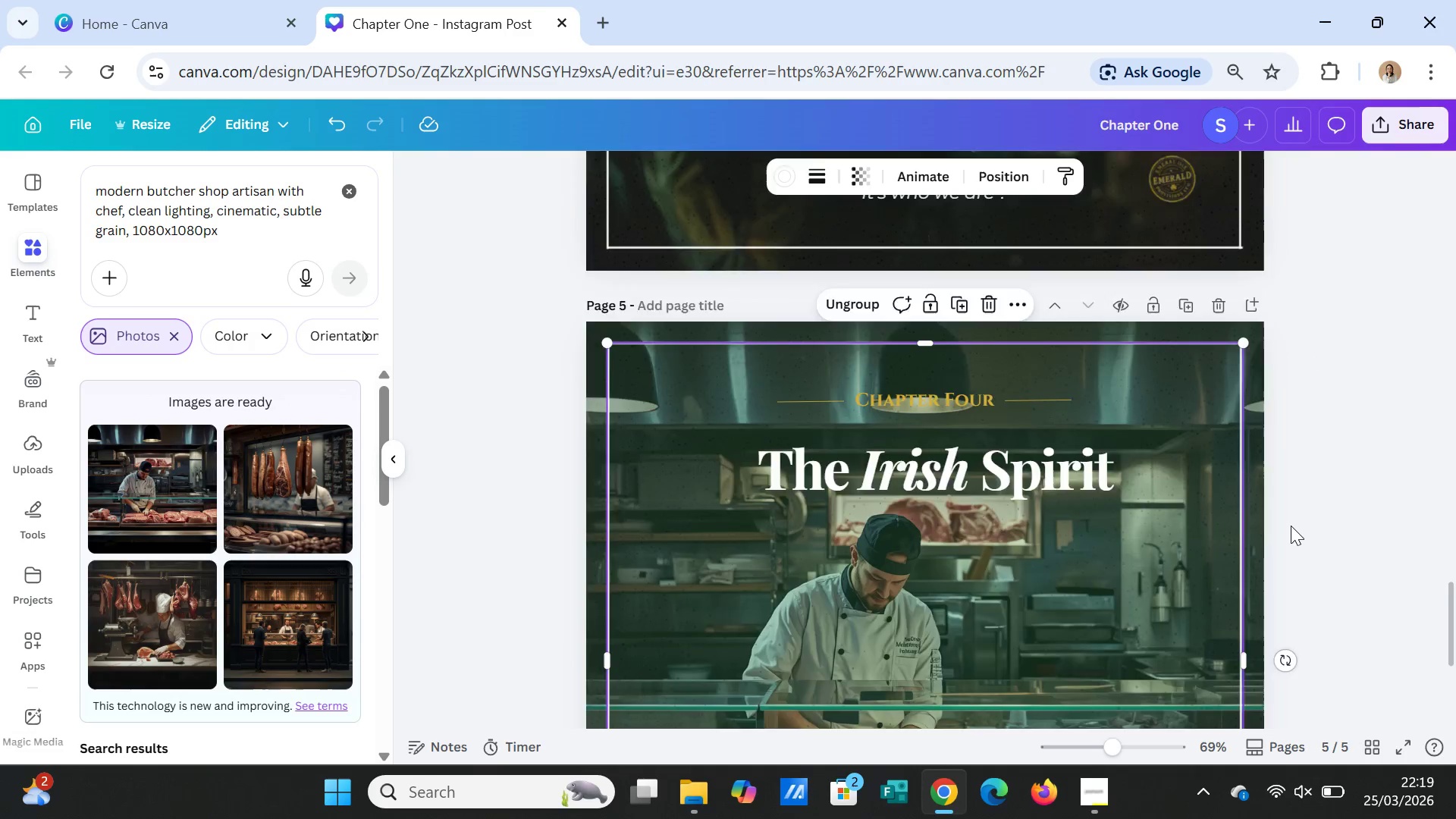 
scroll: coordinate [1291, 526], scroll_direction: down, amount: 2.0
 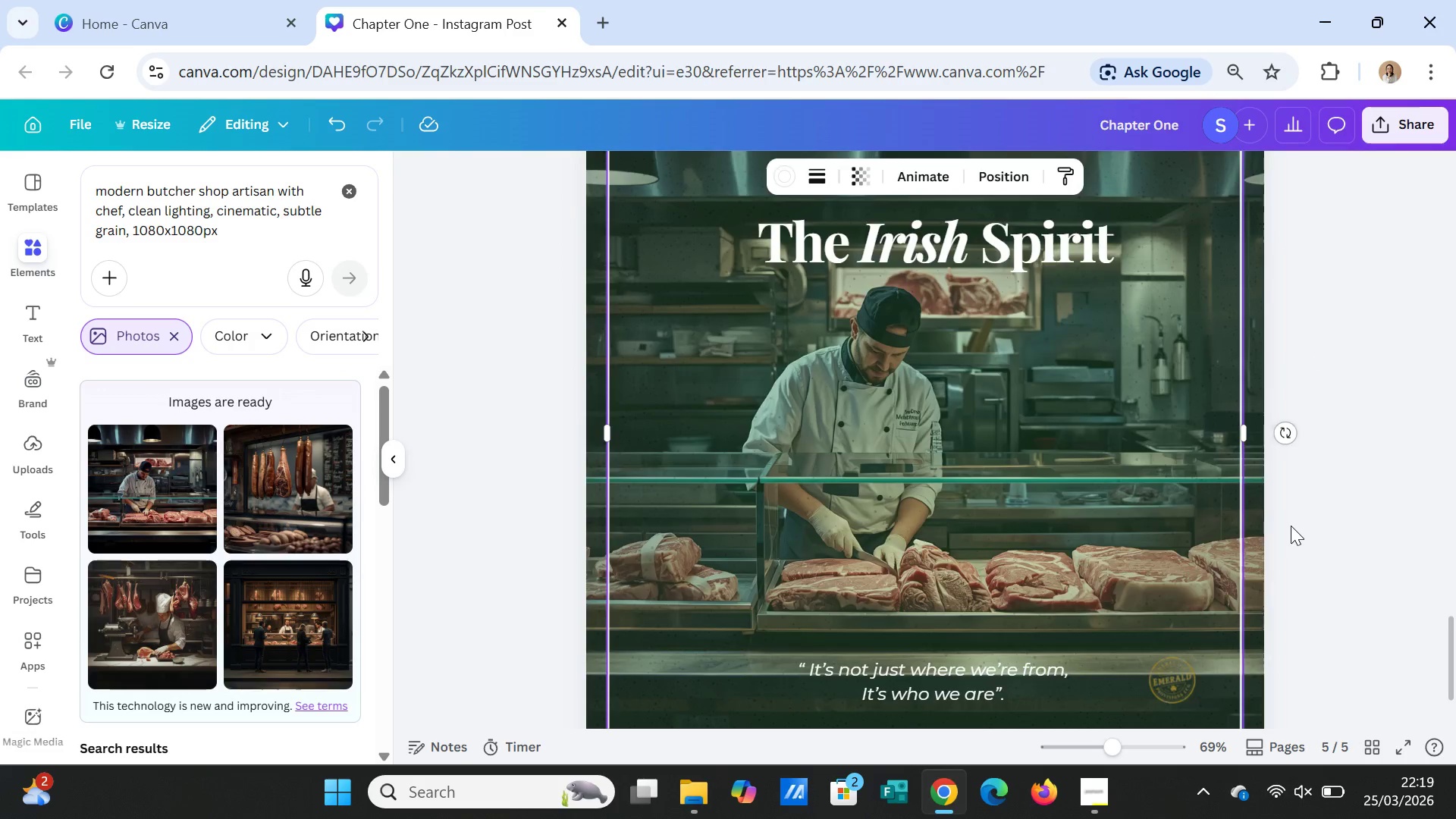 
scroll: coordinate [1291, 526], scroll_direction: up, amount: 1.0
 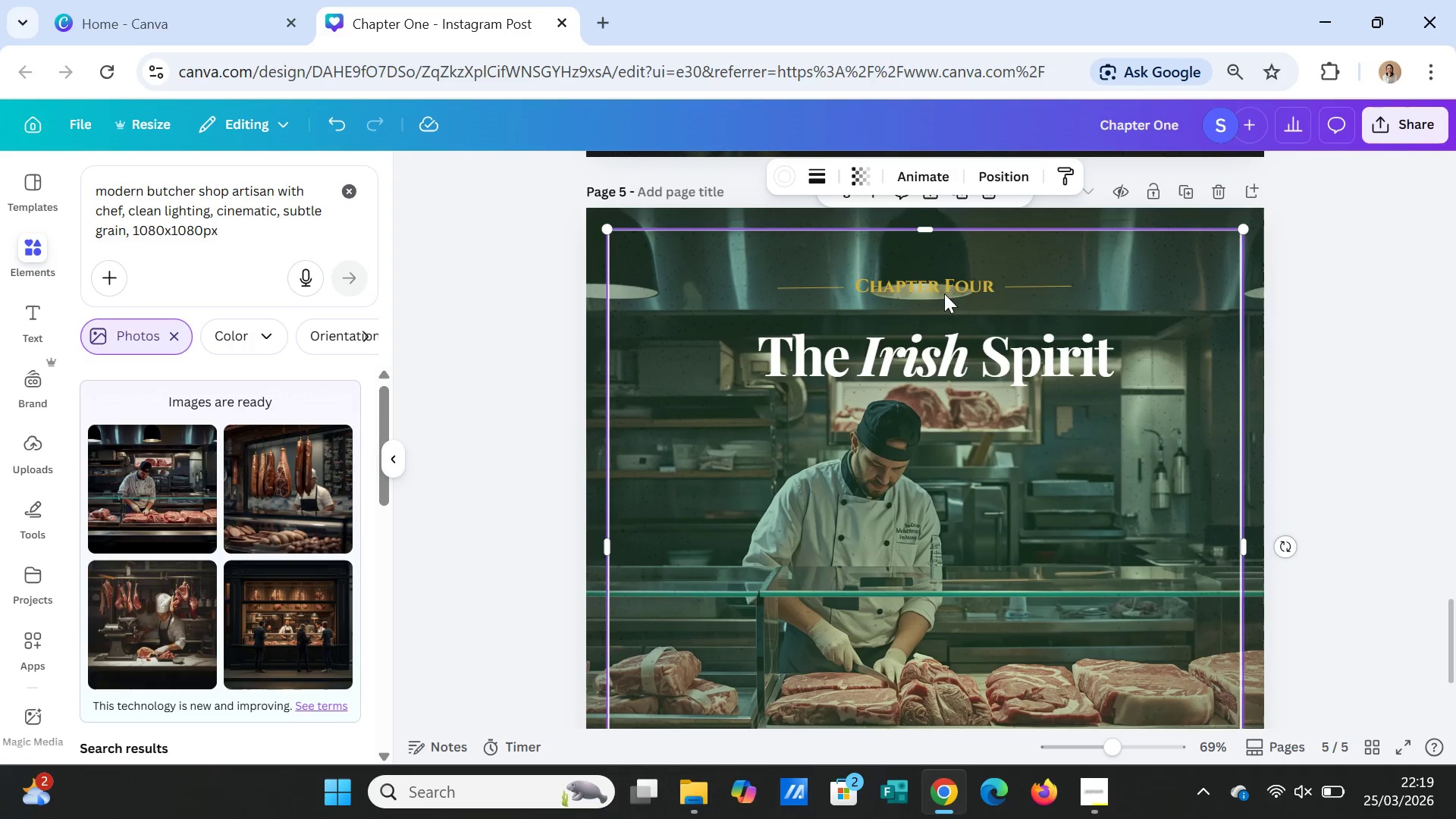 
left_click([943, 287])
 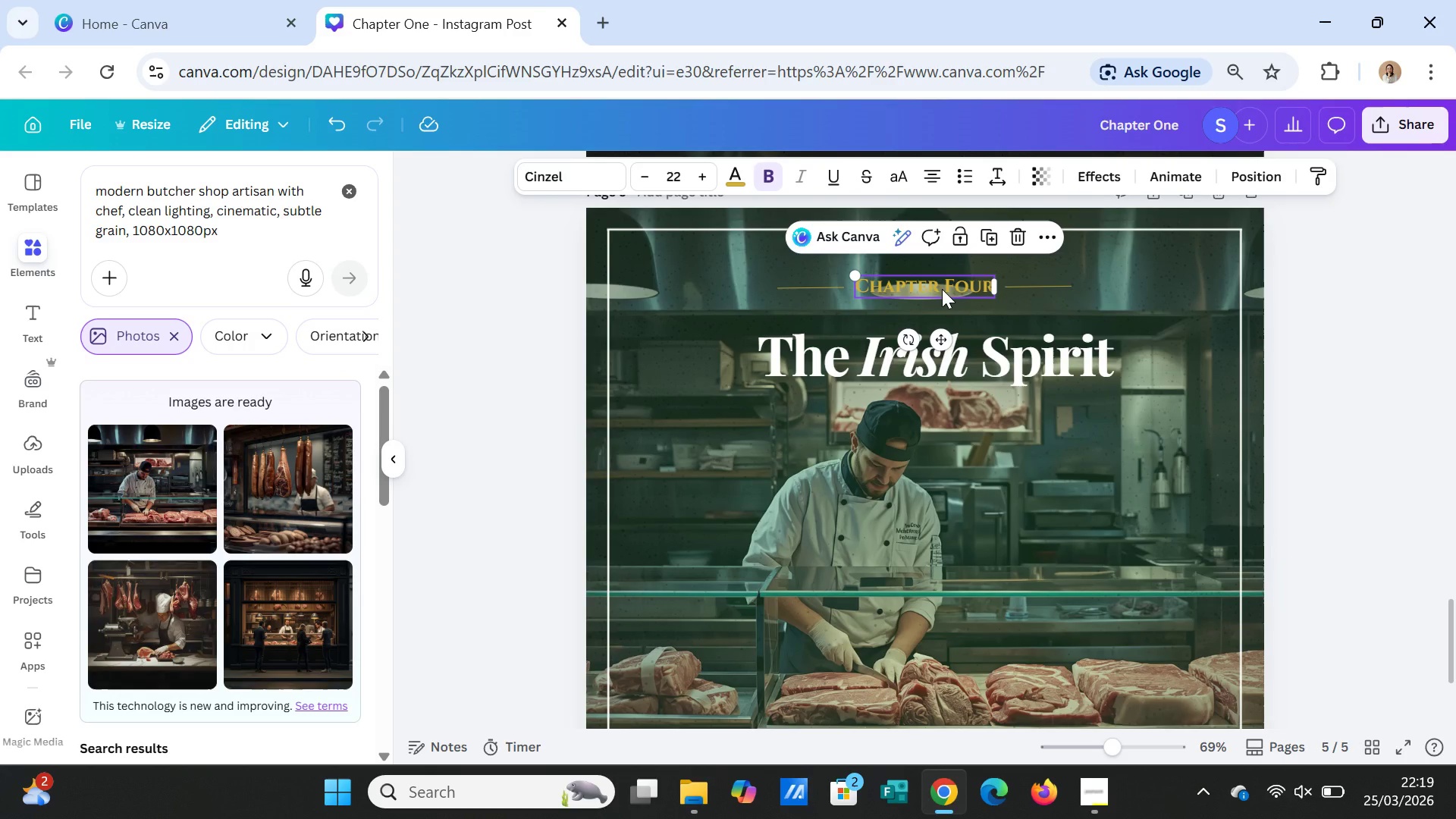 
double_click([942, 289])
 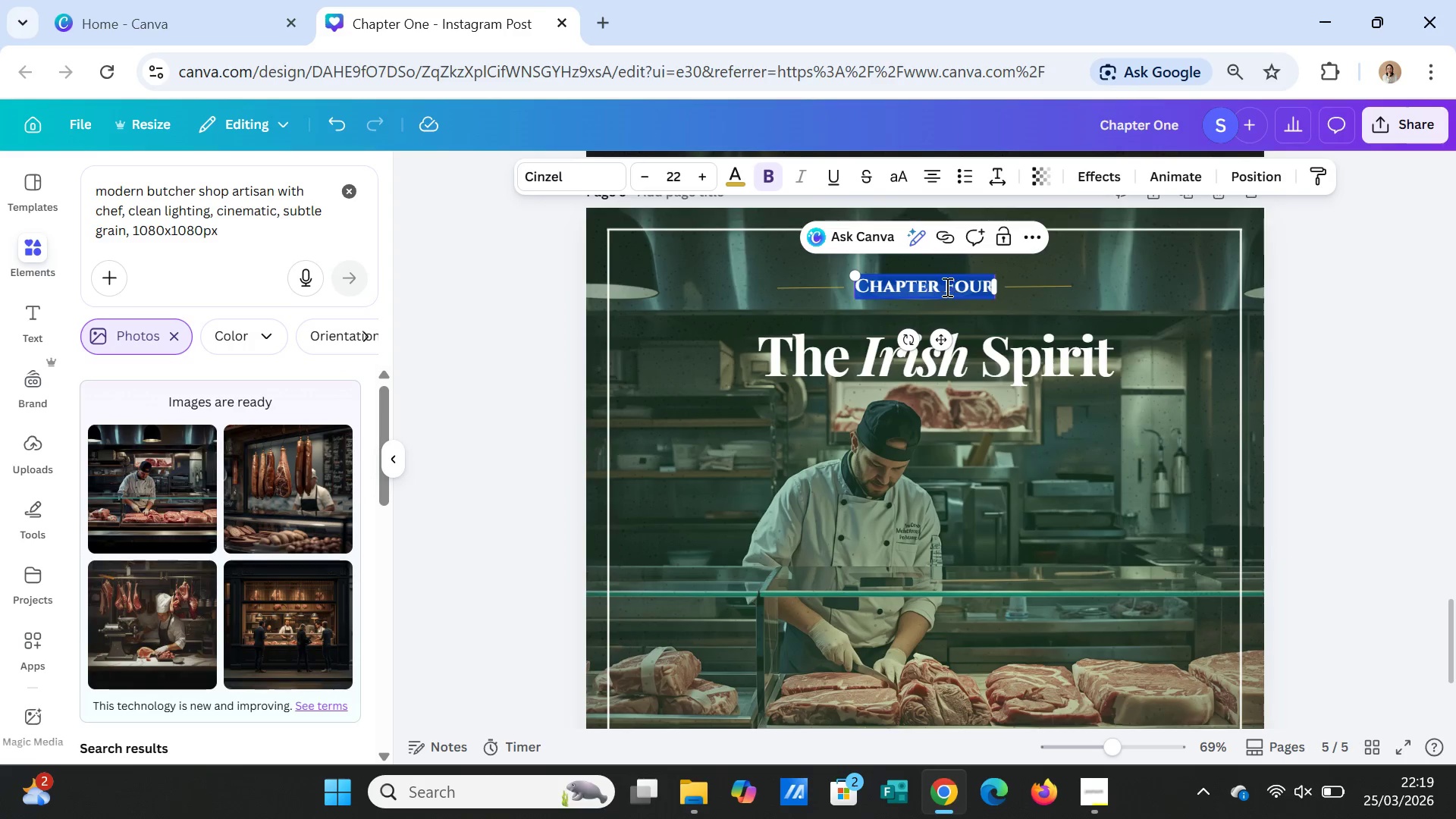 
left_click_drag(start_coordinate=[945, 287], to_coordinate=[975, 287])
 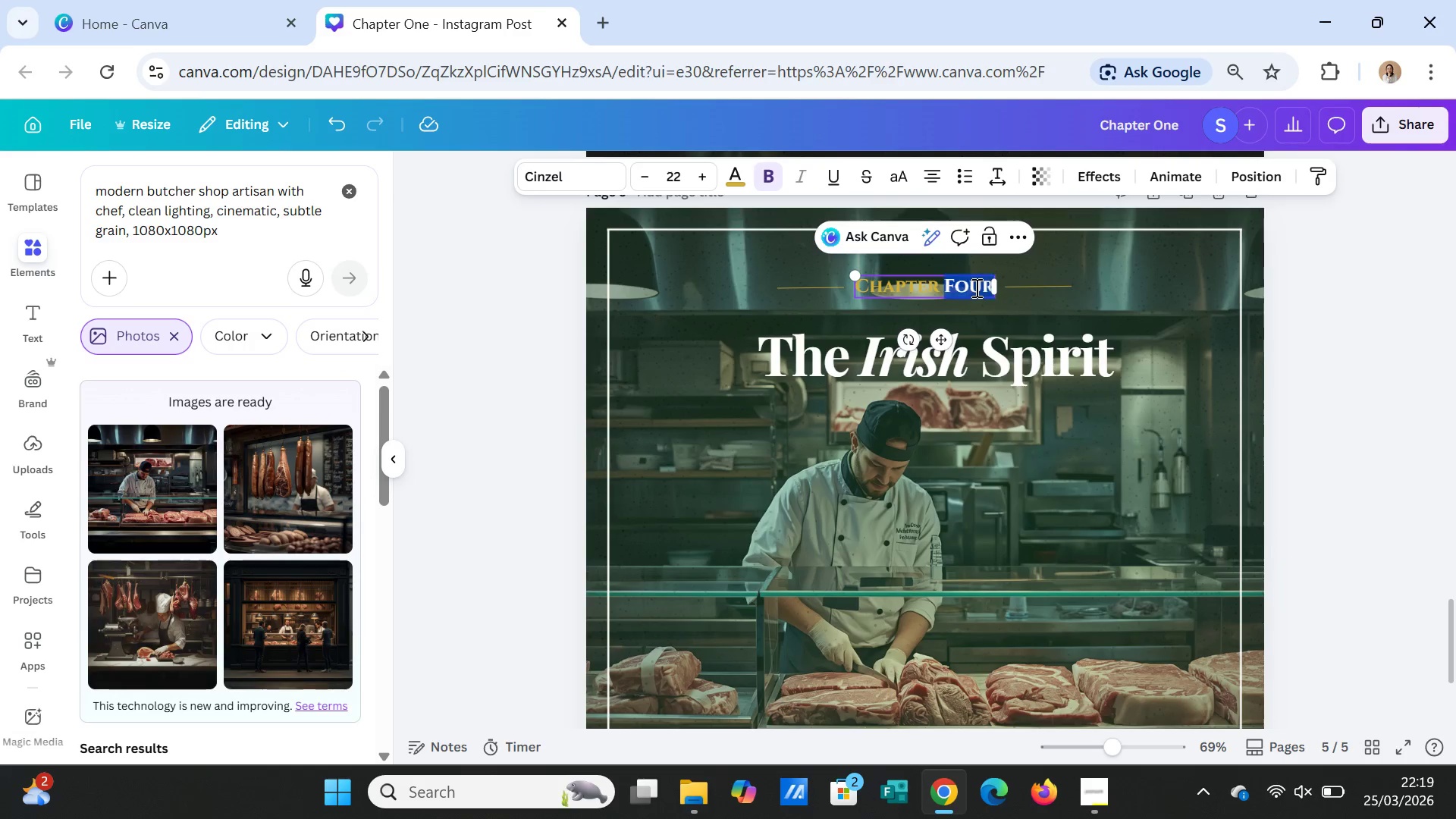 
double_click([975, 287])
 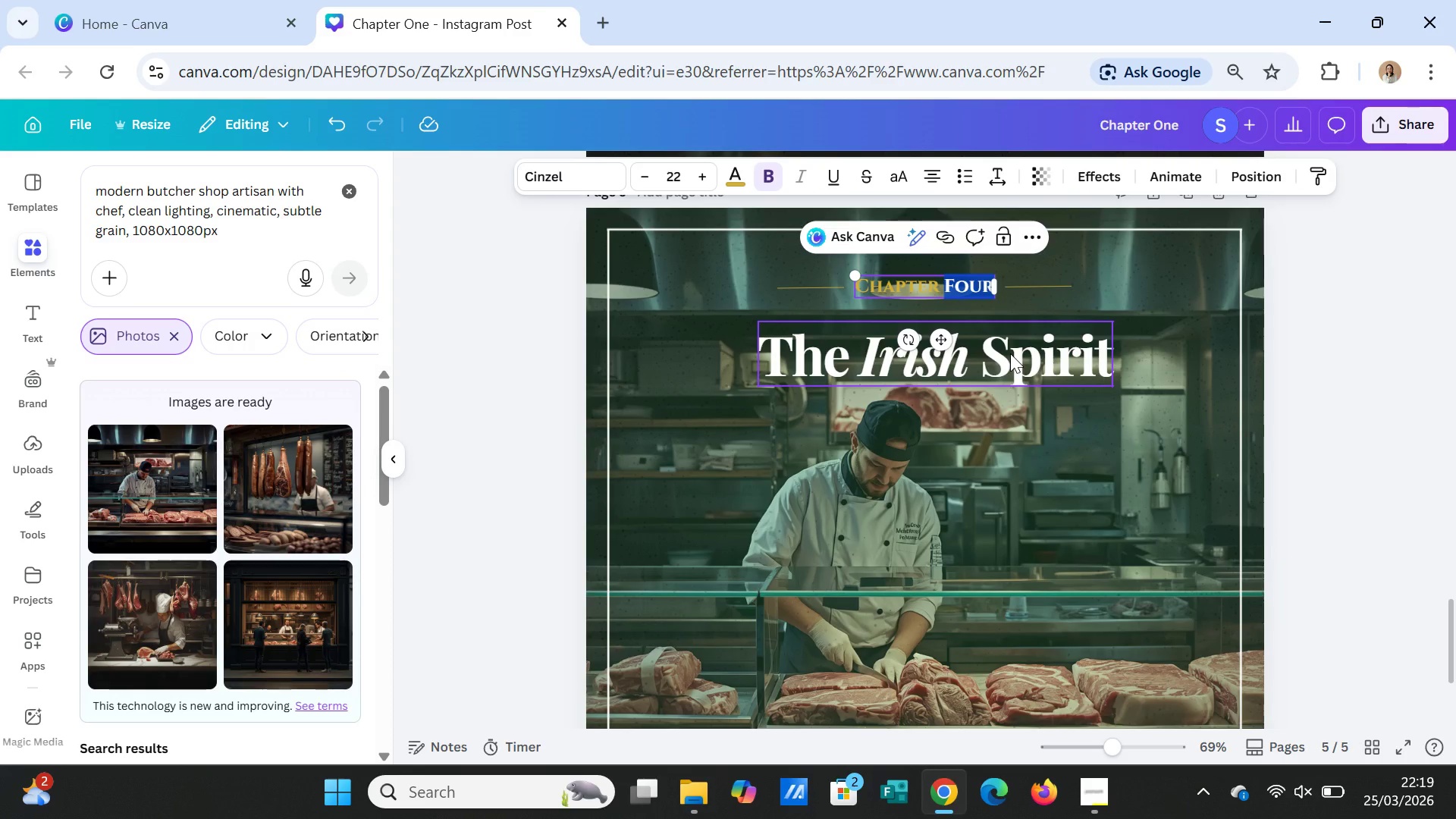 
type(Five)
 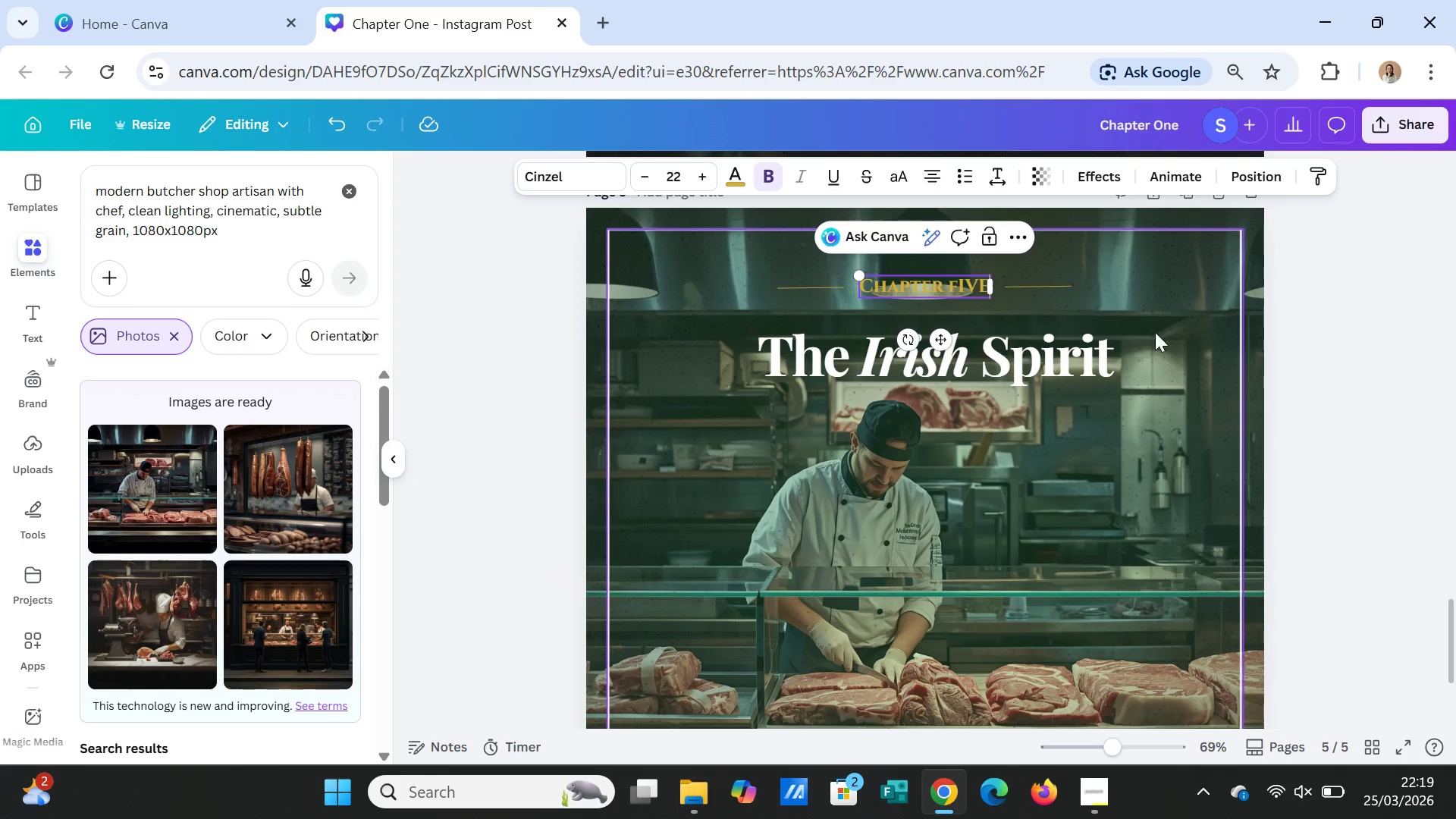 
left_click([1166, 310])
 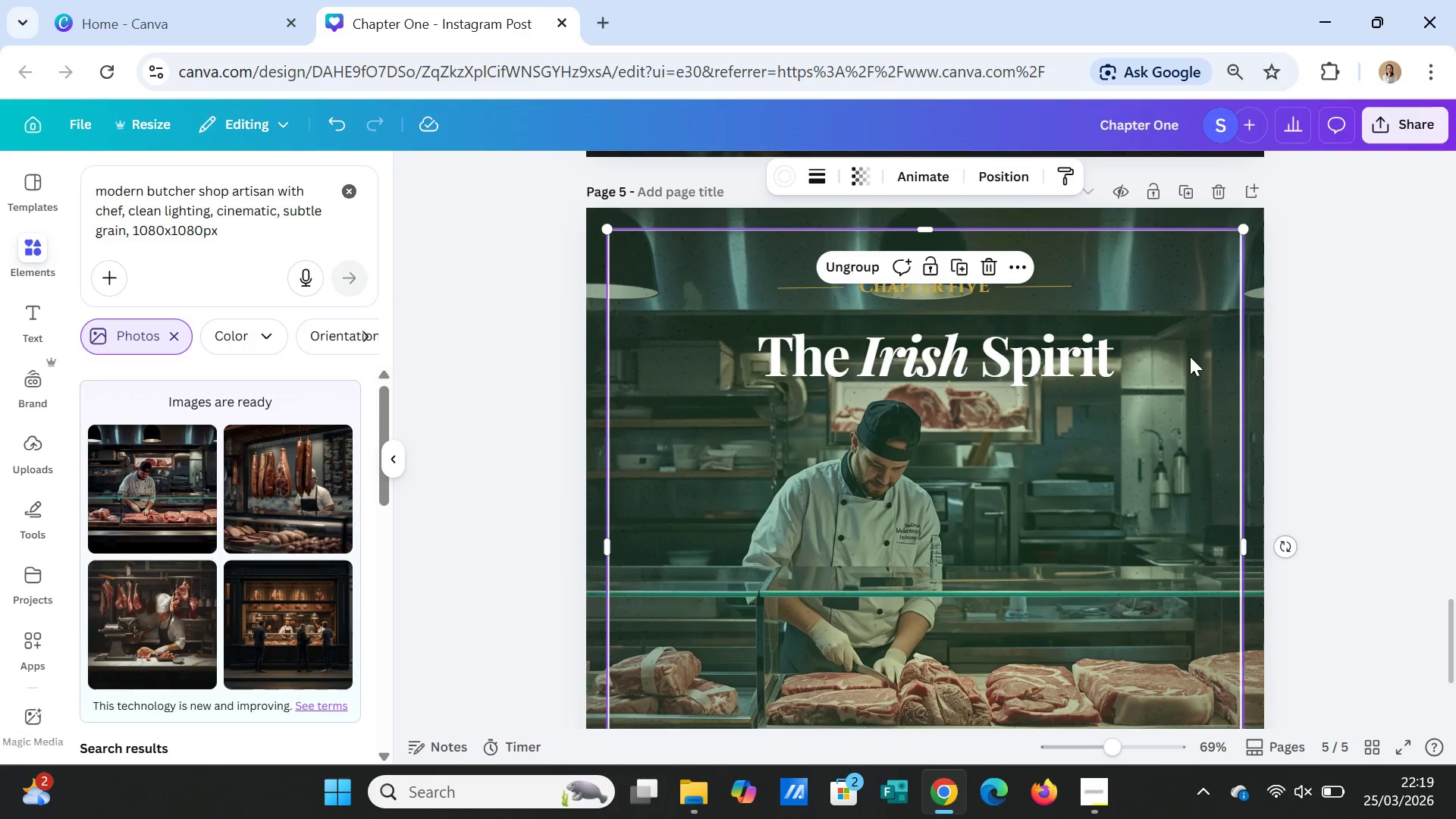 
left_click([1190, 357])
 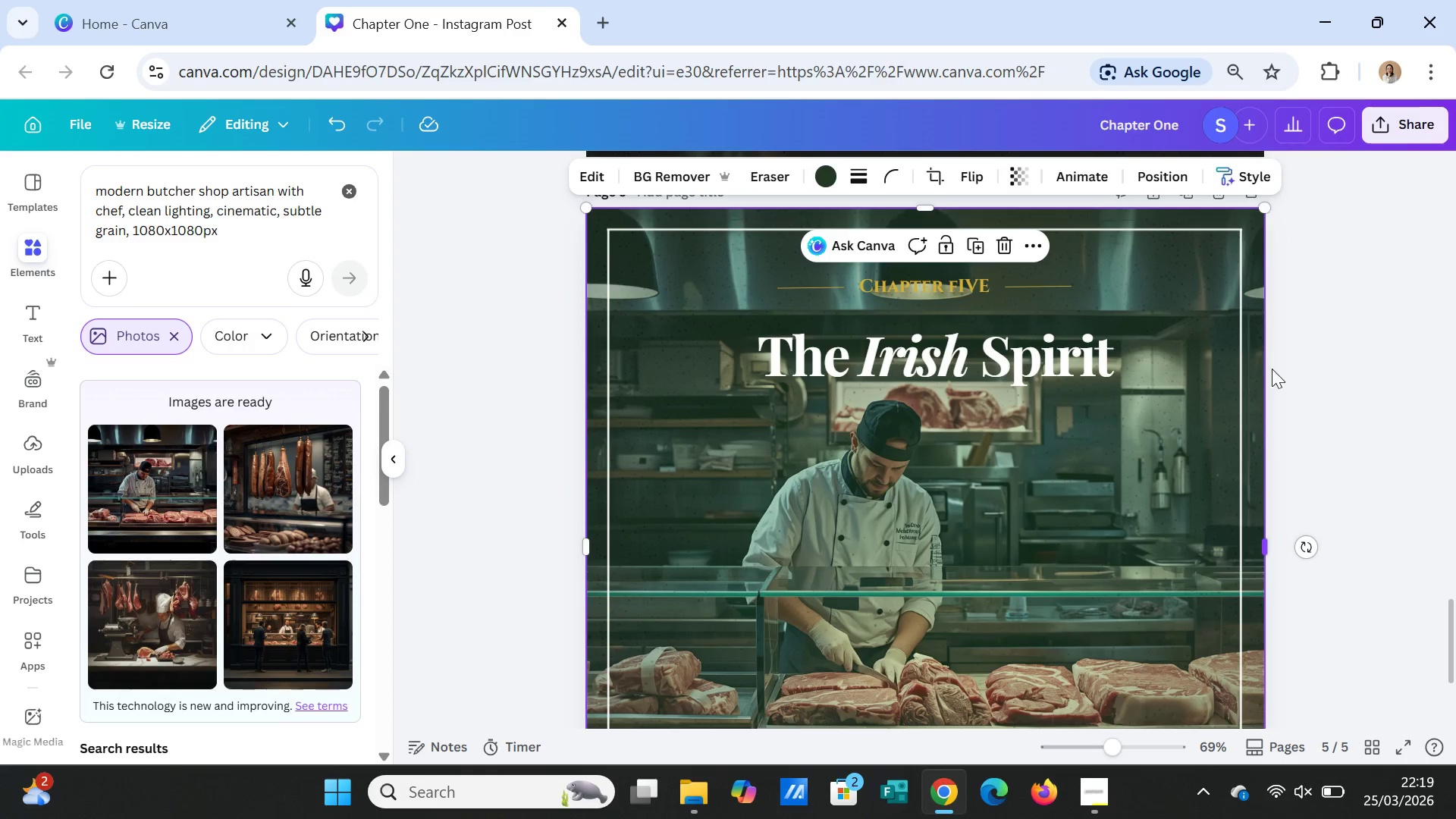 
wait(6.33)
 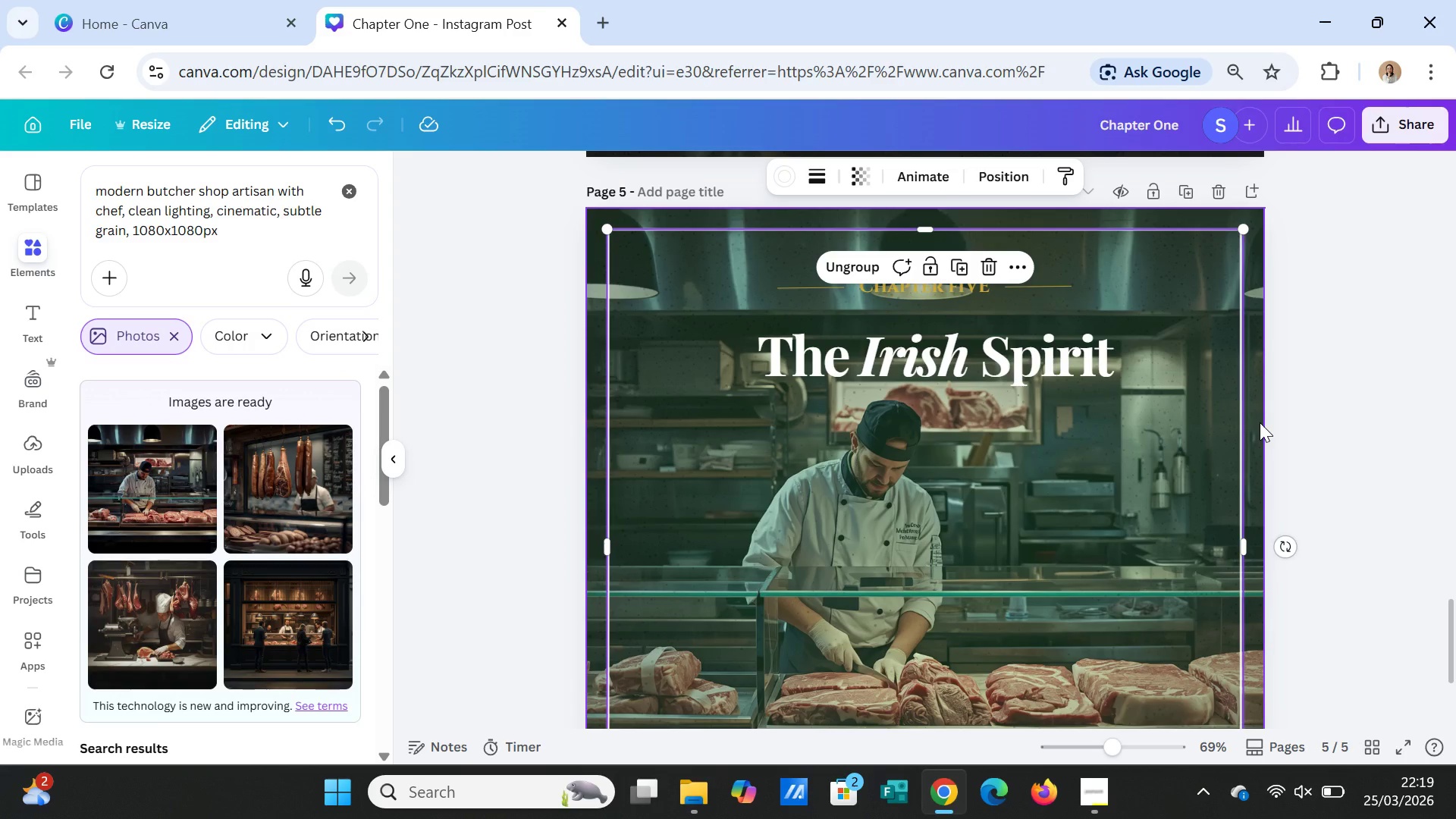 
left_click([1015, 172])
 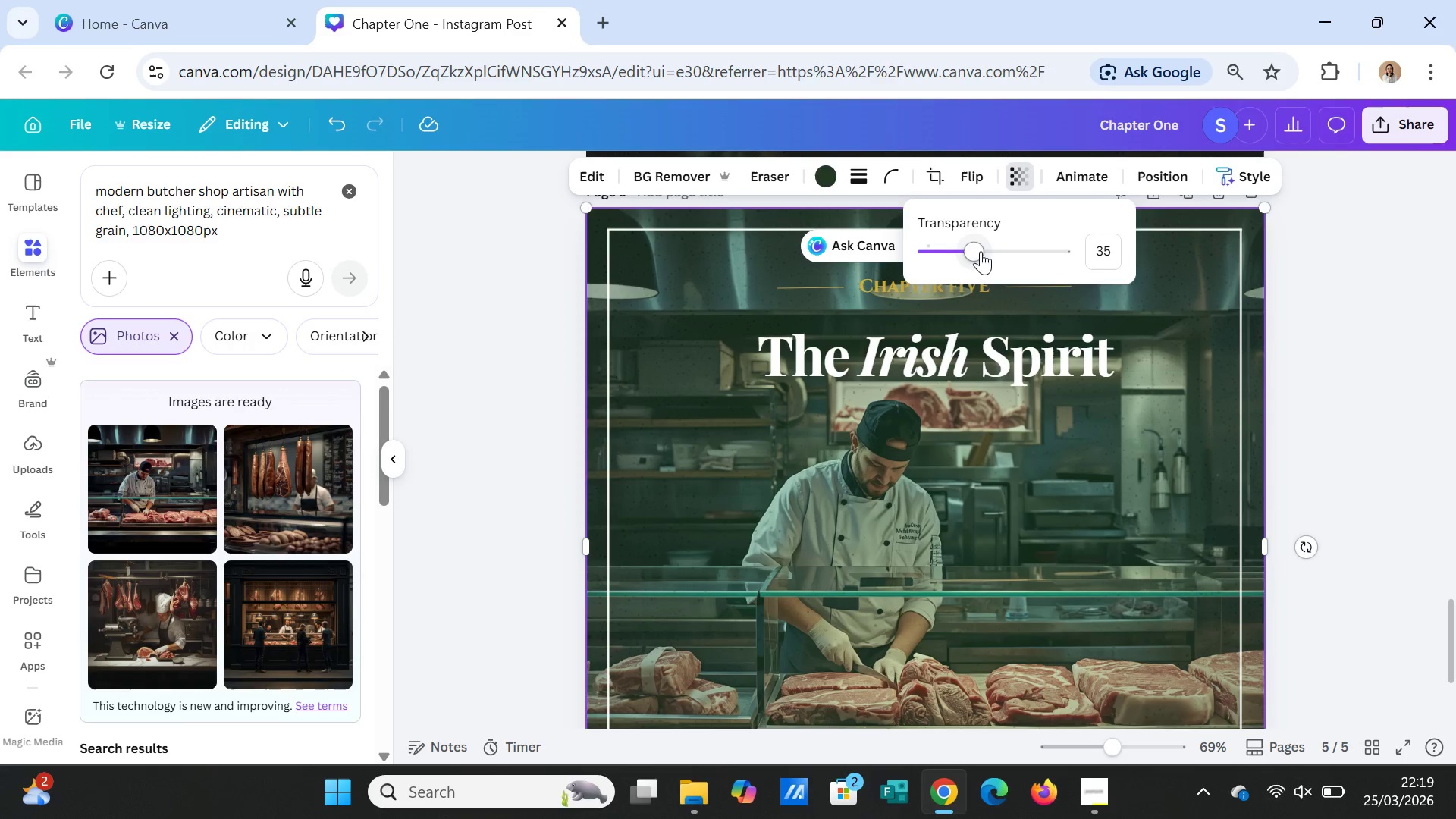 
left_click_drag(start_coordinate=[980, 249], to_coordinate=[940, 245])
 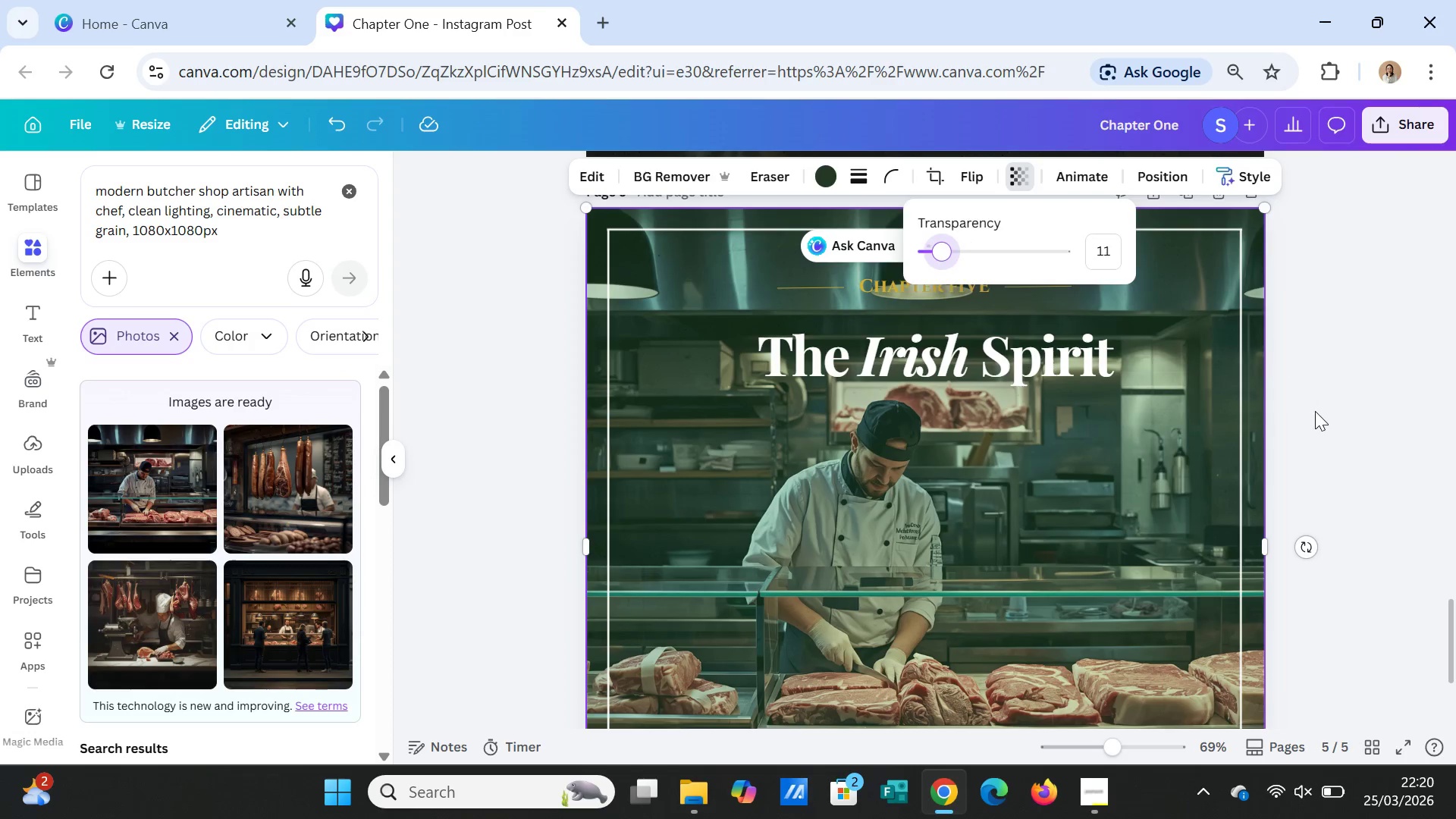 
left_click([1315, 411])
 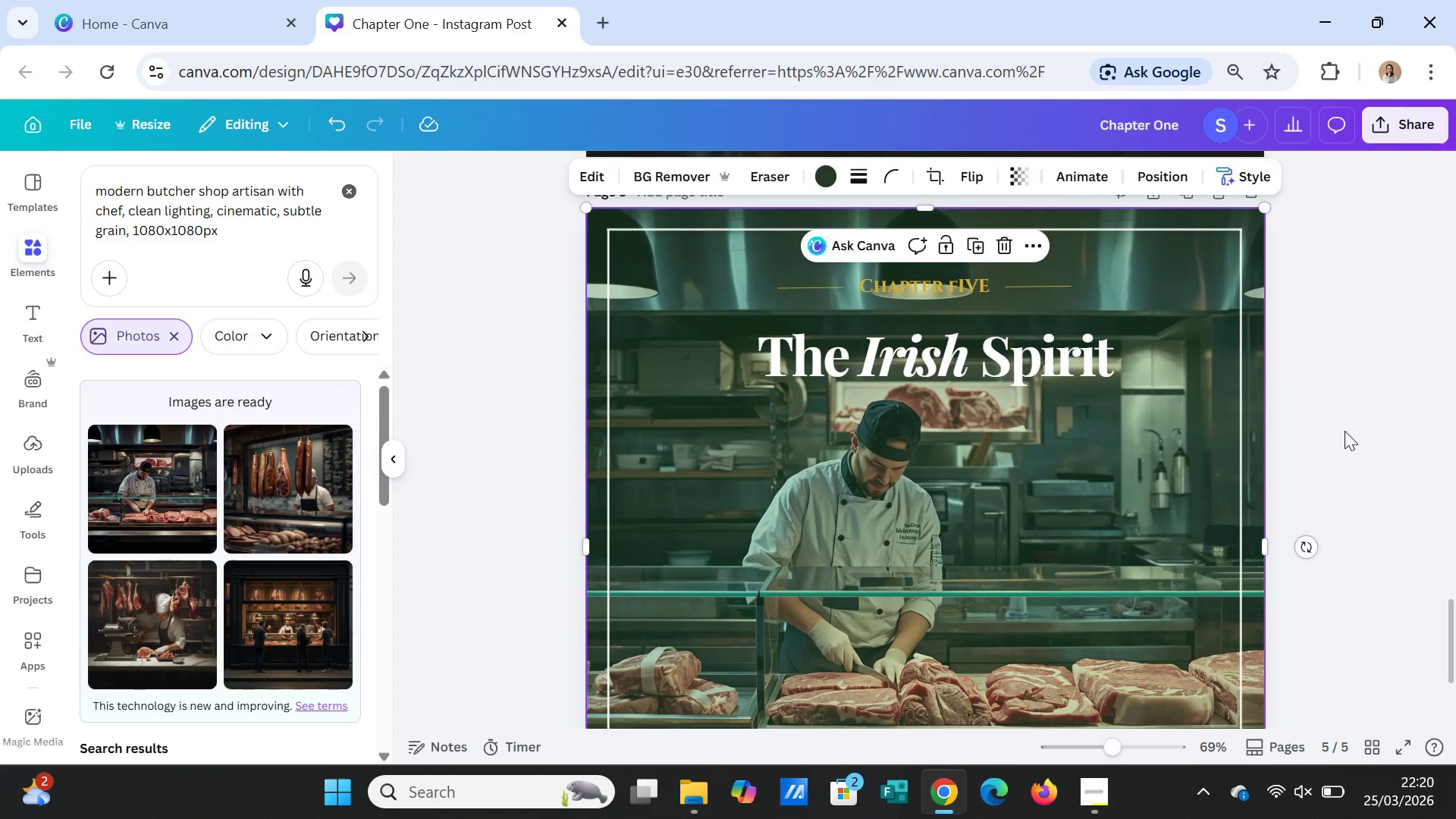 
left_click([1345, 431])
 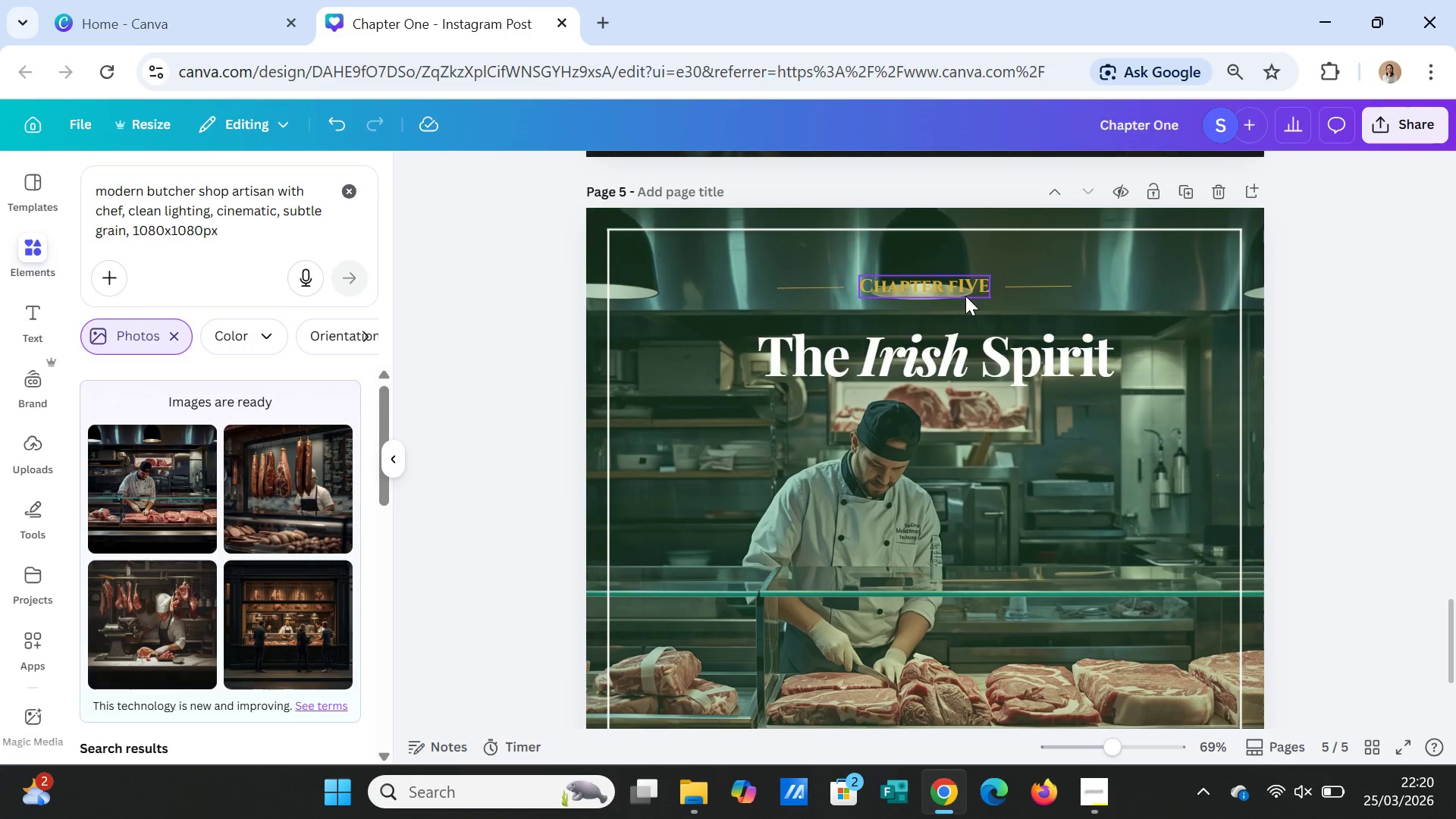 
wait(6.34)
 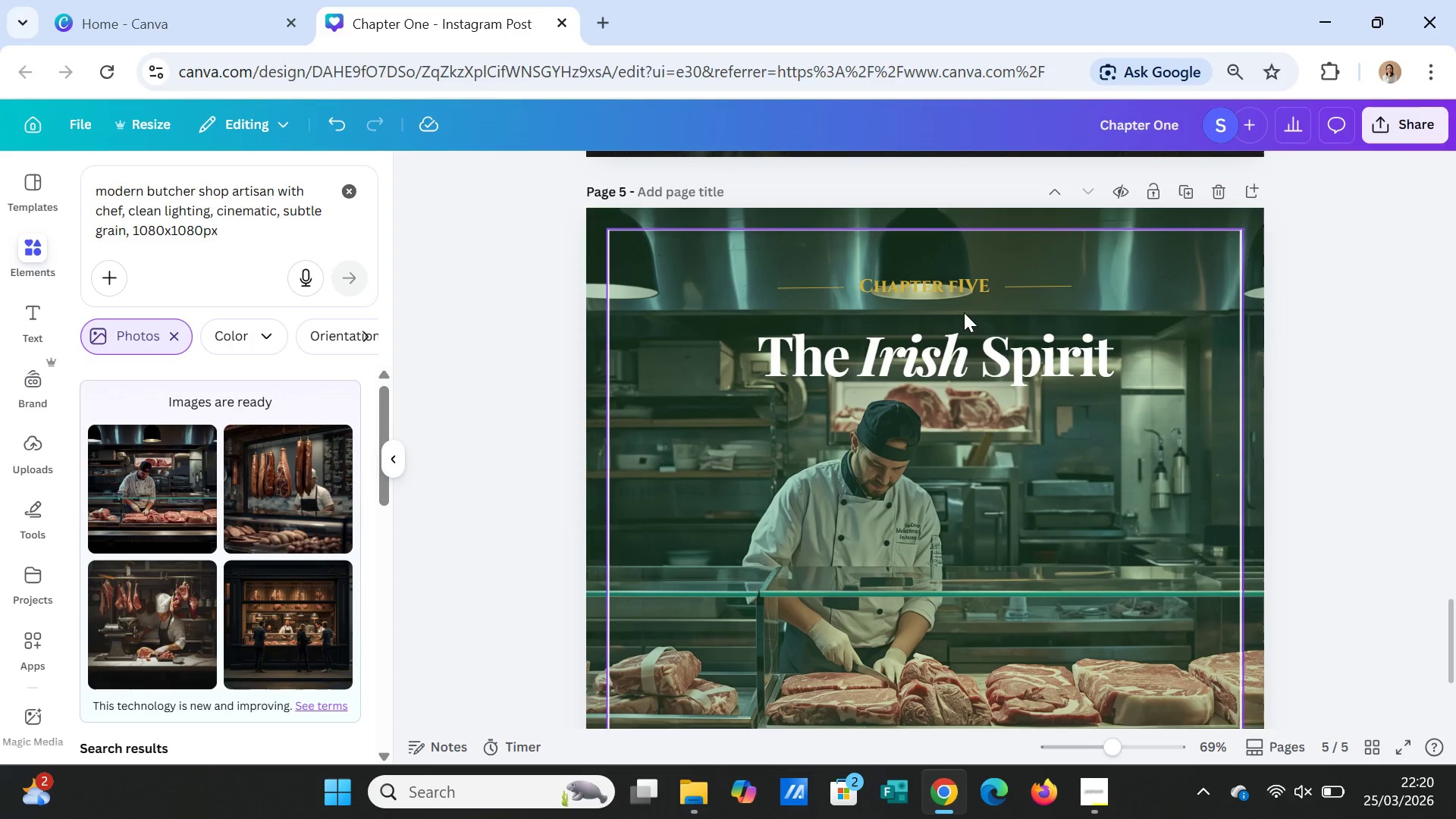 
left_click([835, 283])
 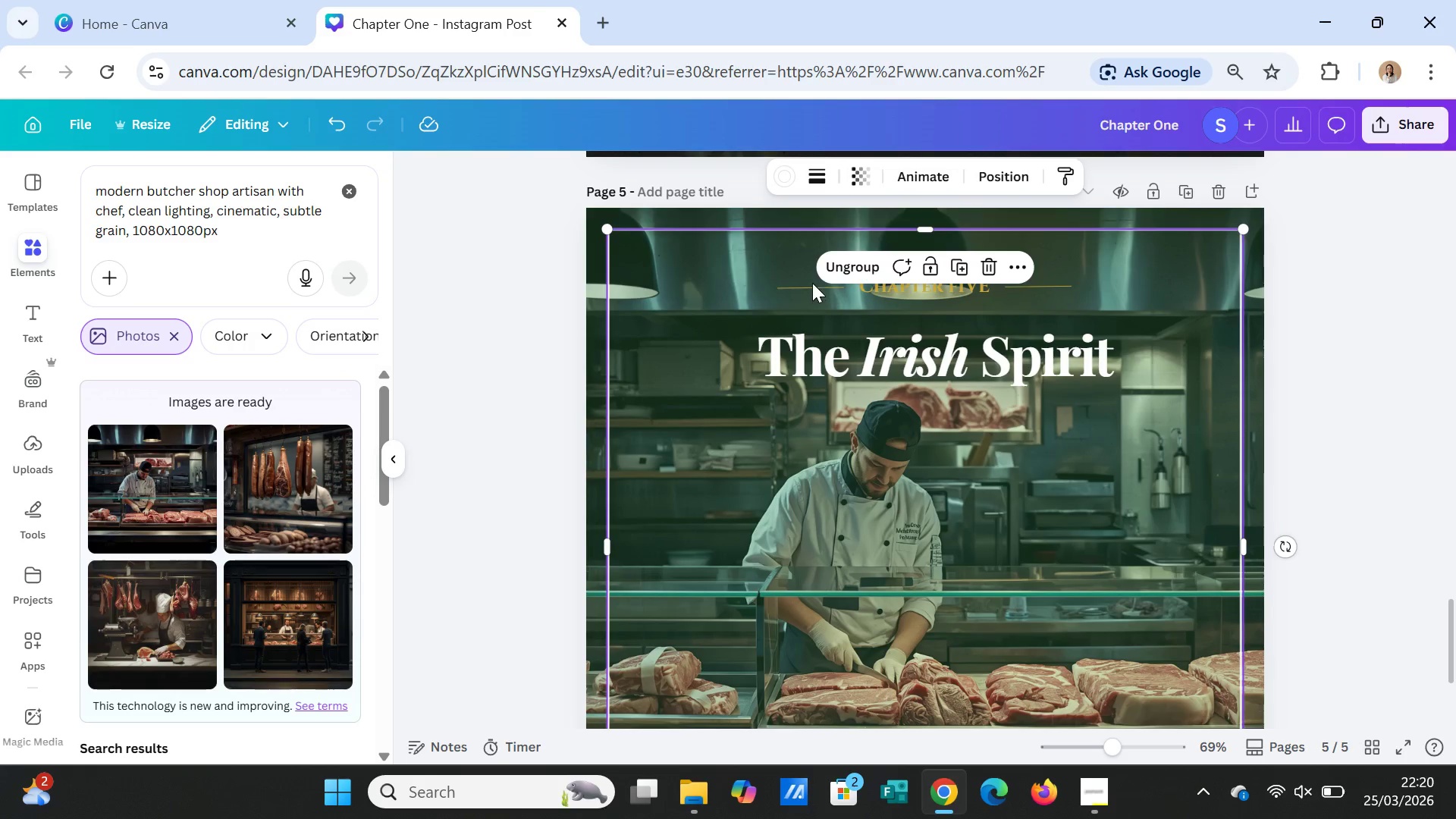 
left_click([812, 281])
 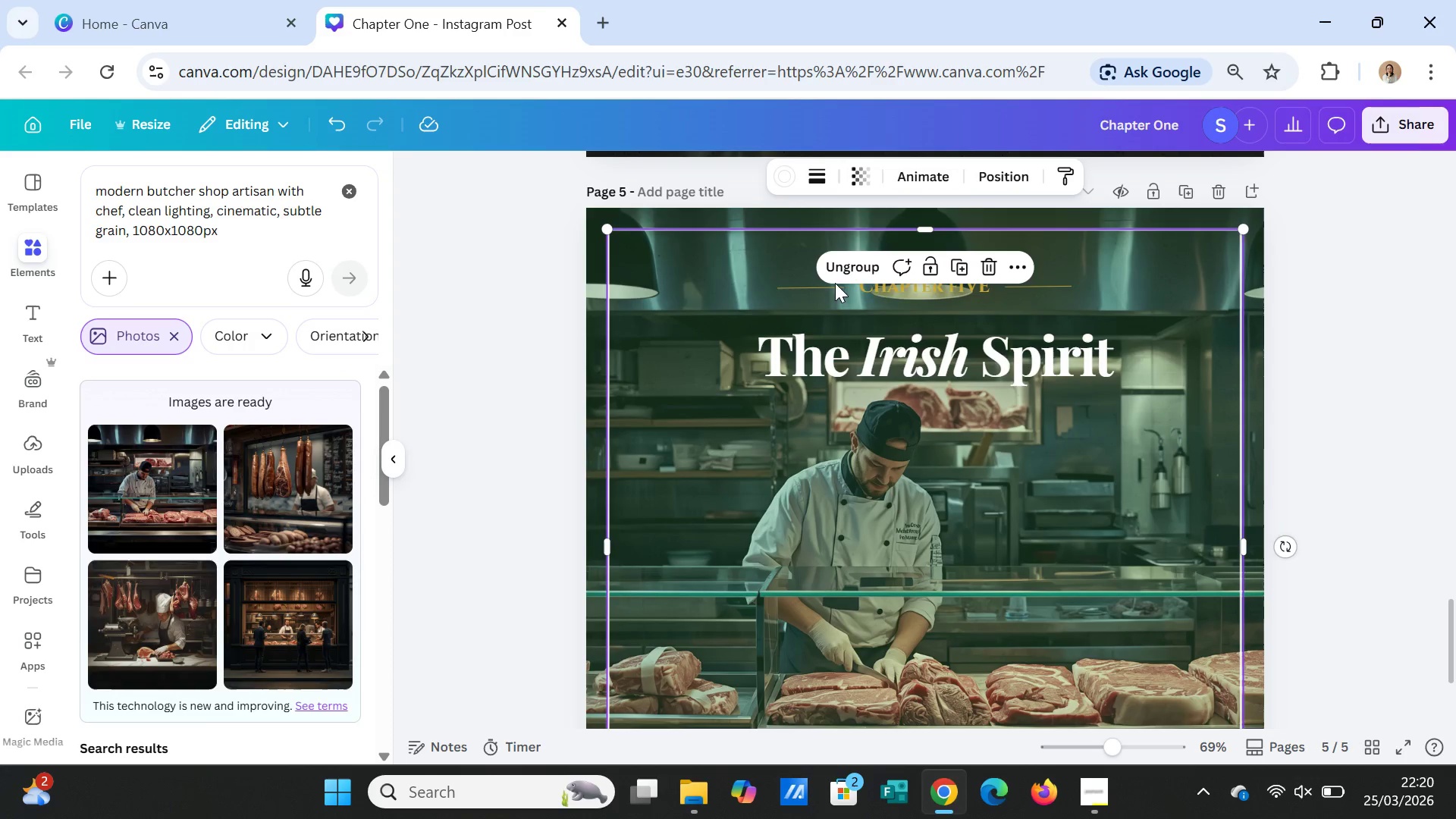 
left_click_drag(start_coordinate=[906, 288], to_coordinate=[1009, 467])
 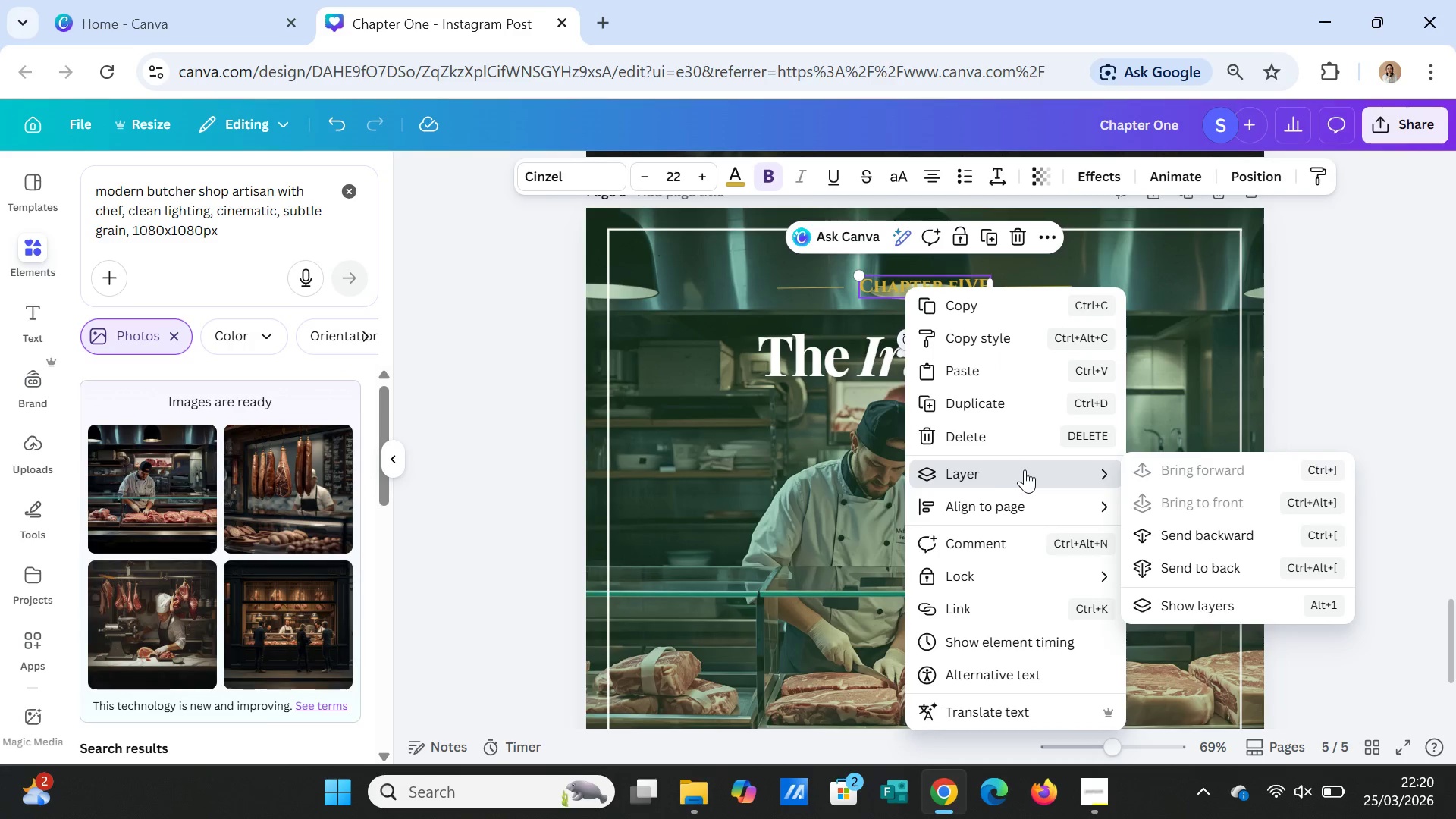 
right_click([906, 288])
 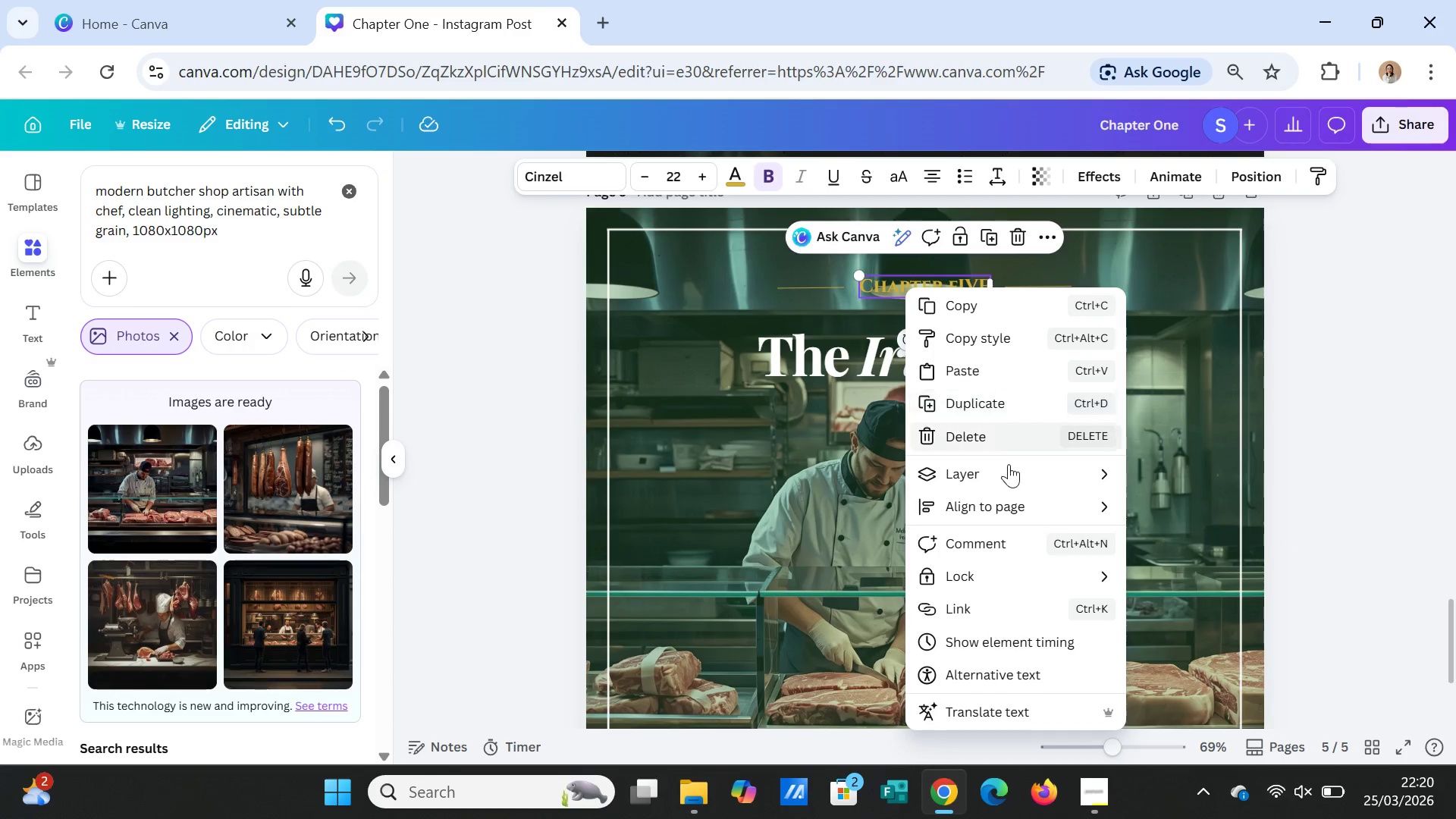 
left_click([1009, 467])
 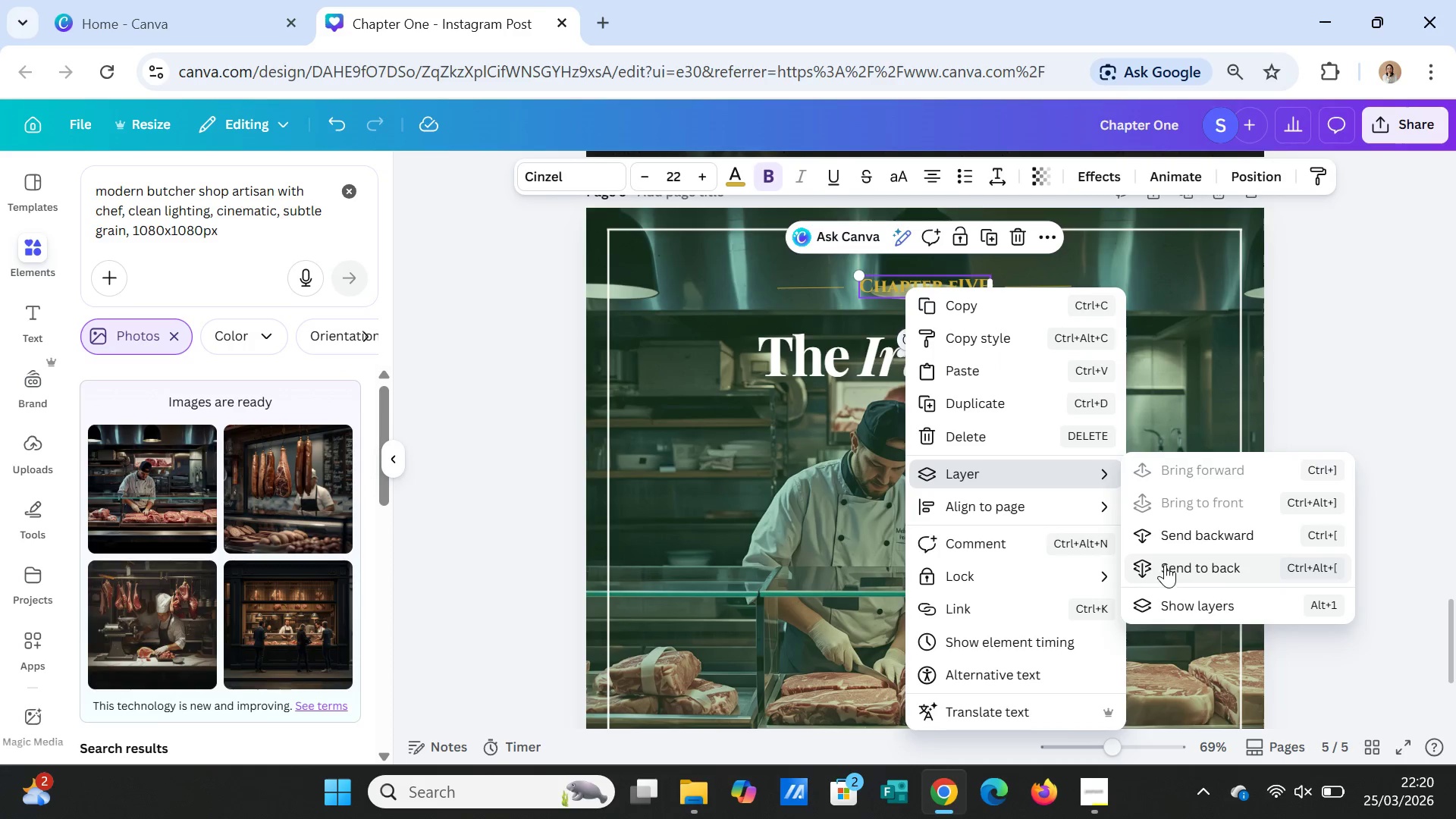 
left_click([1165, 564])
 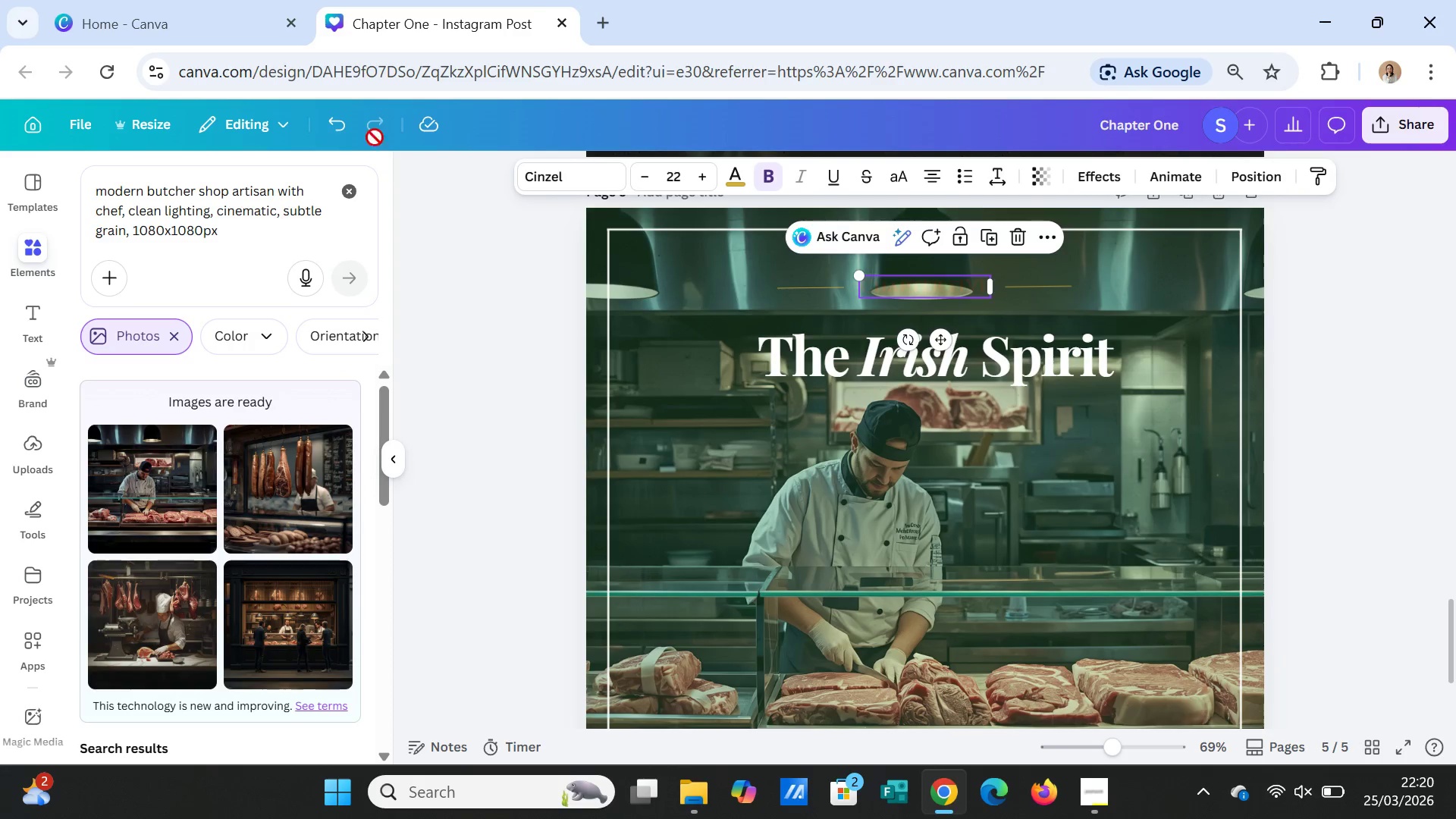 
left_click([334, 127])
 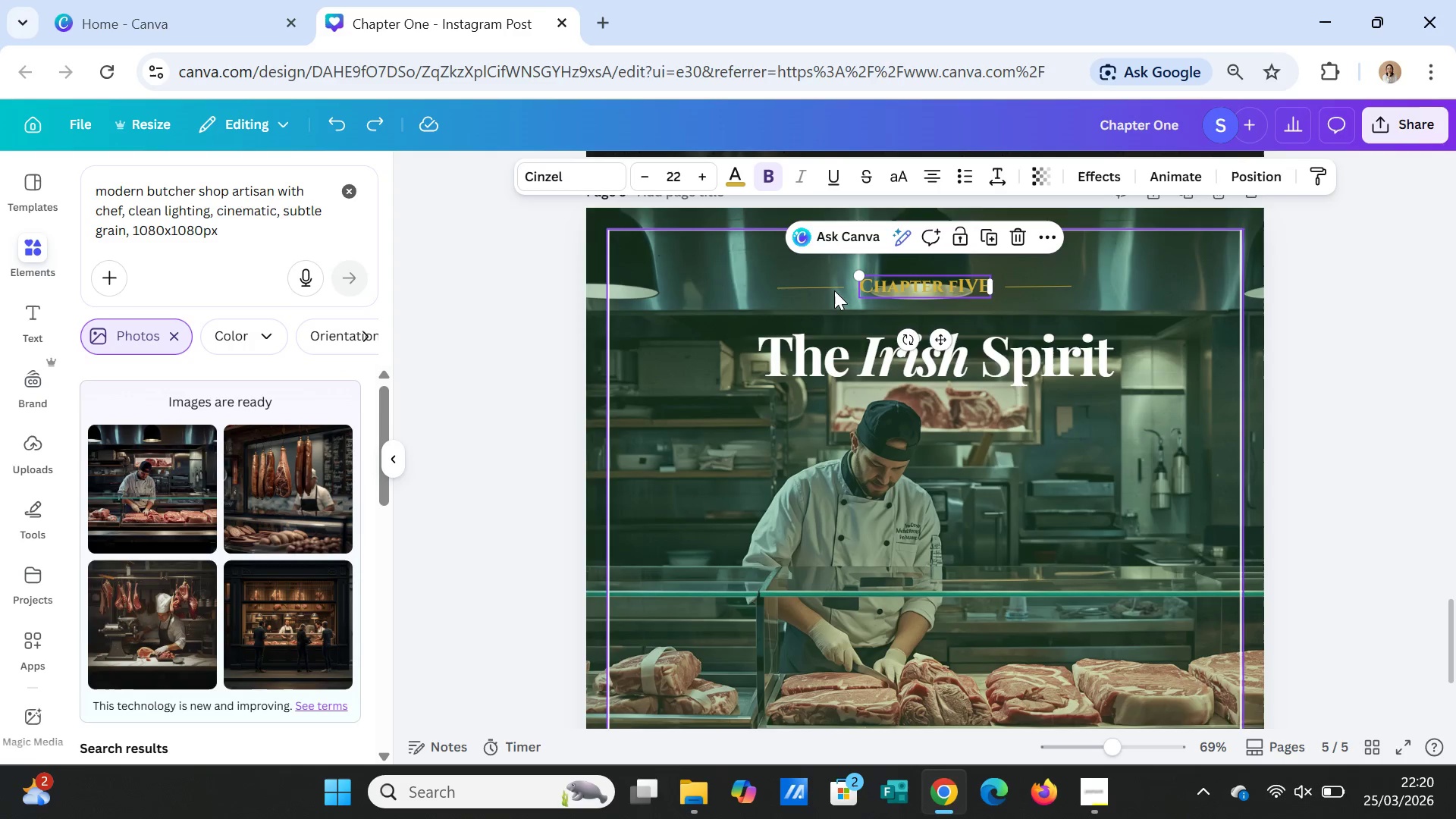 
left_click([831, 287])
 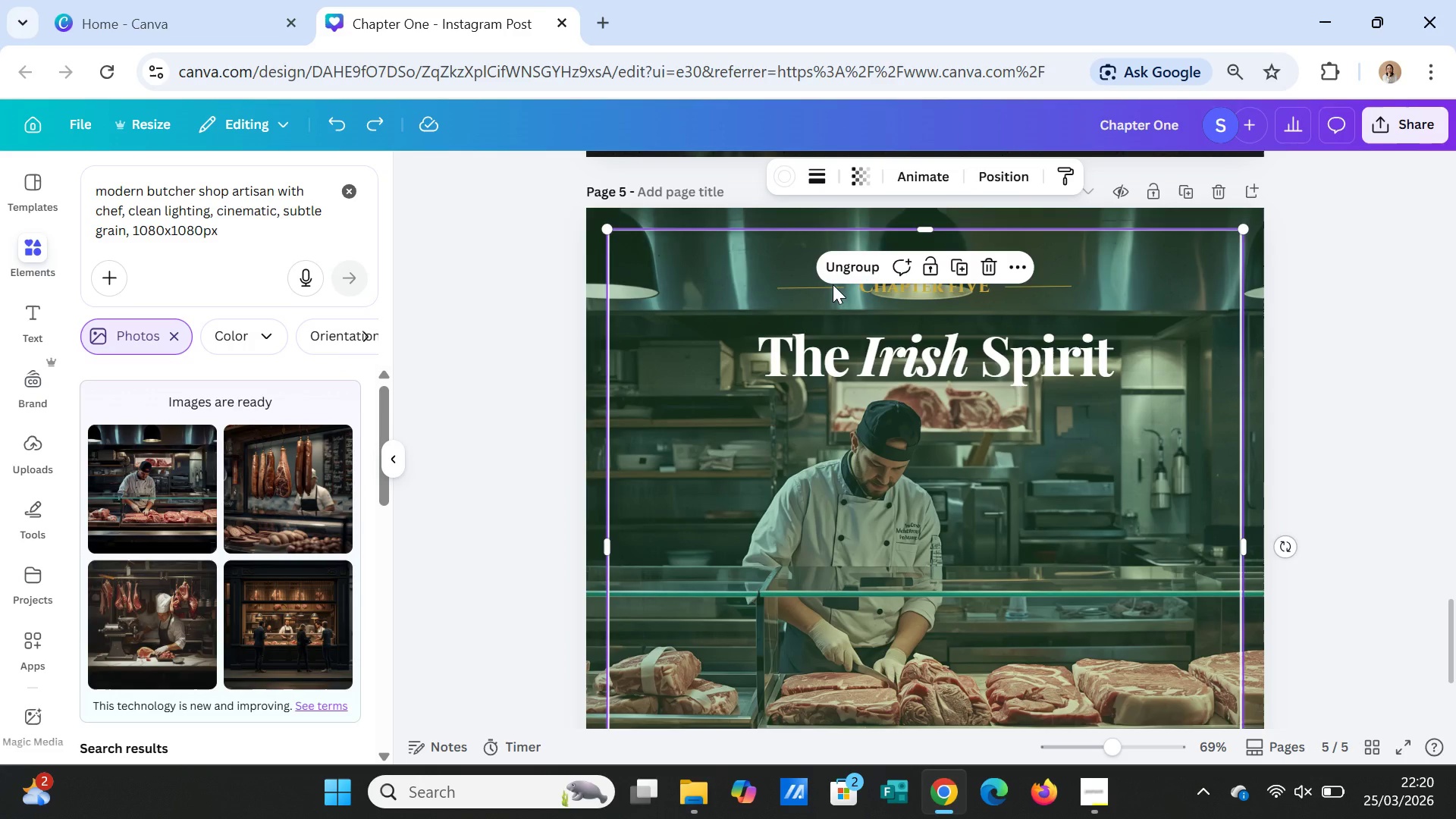 
right_click([833, 284])
 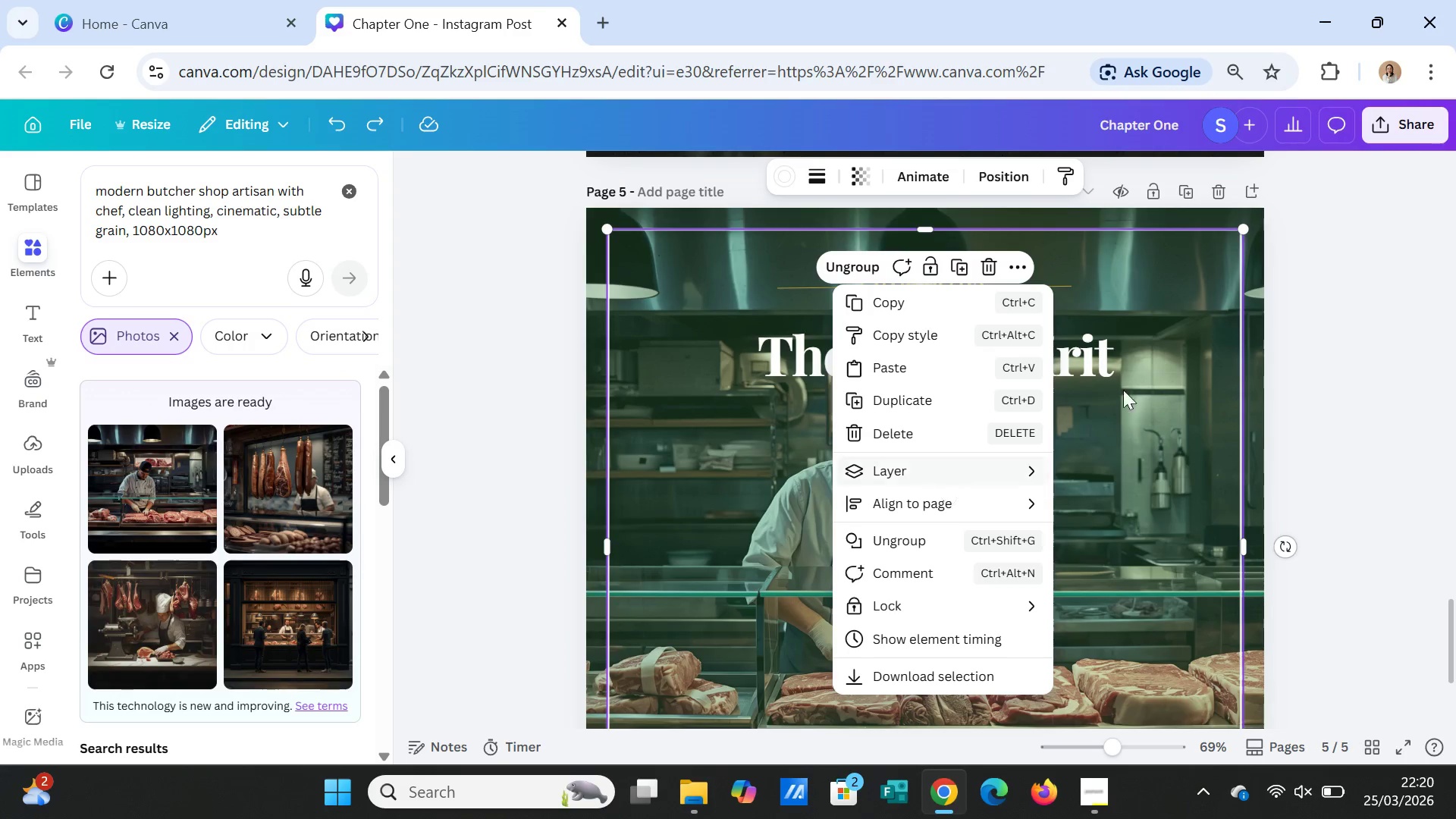 
left_click([1162, 335])
 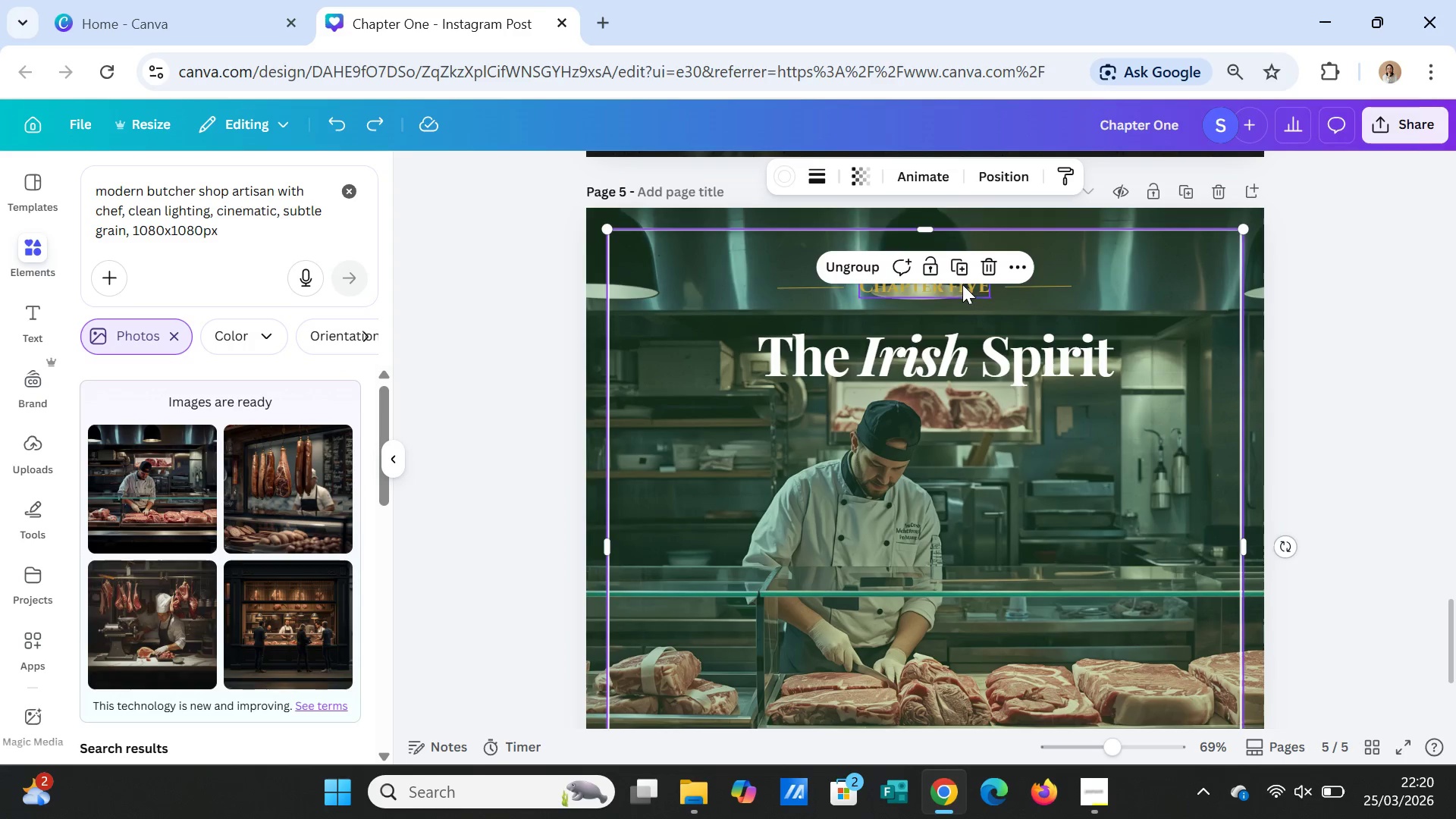 
left_click([962, 284])
 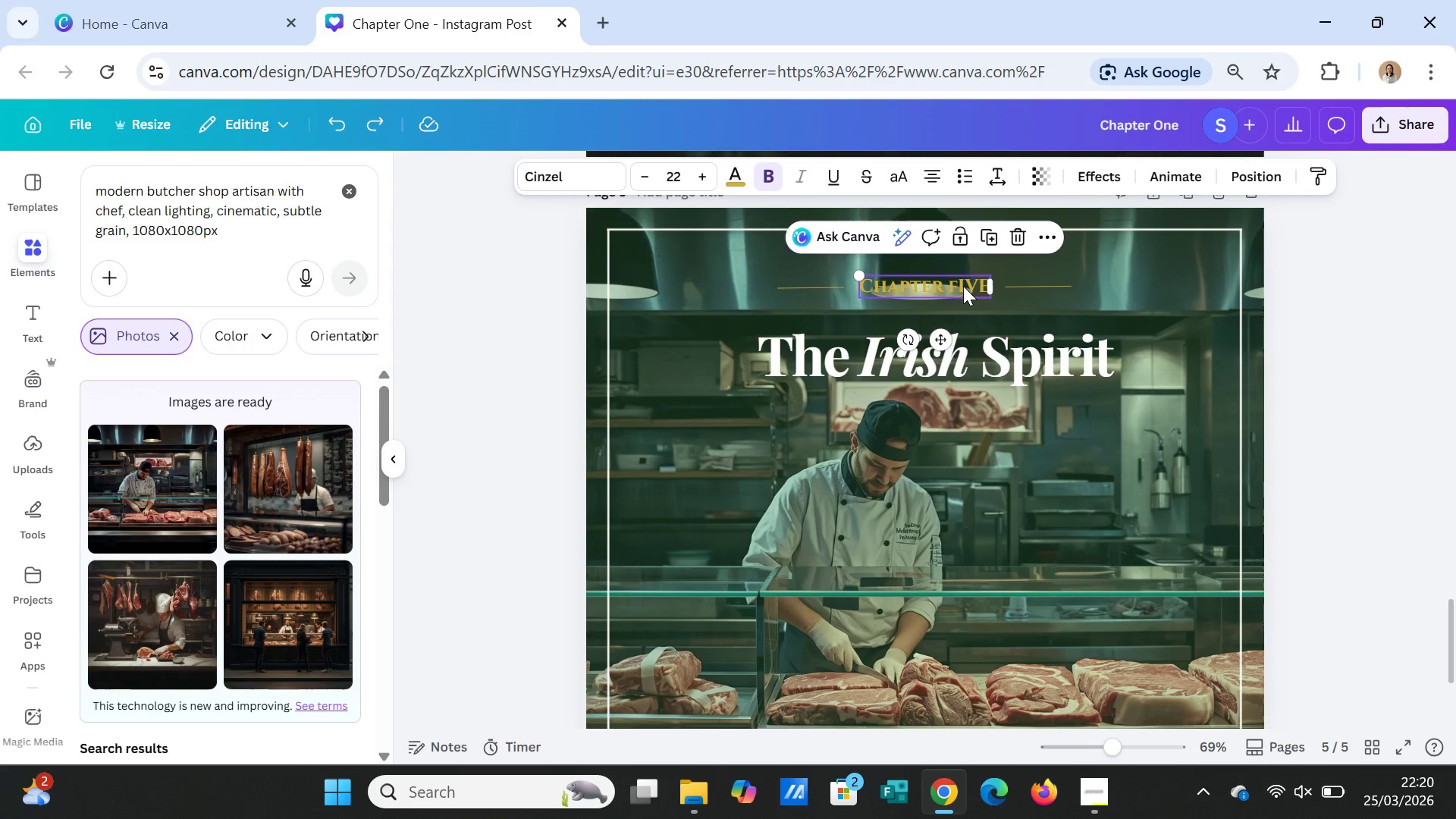 
left_click_drag(start_coordinate=[963, 286], to_coordinate=[958, 284])
 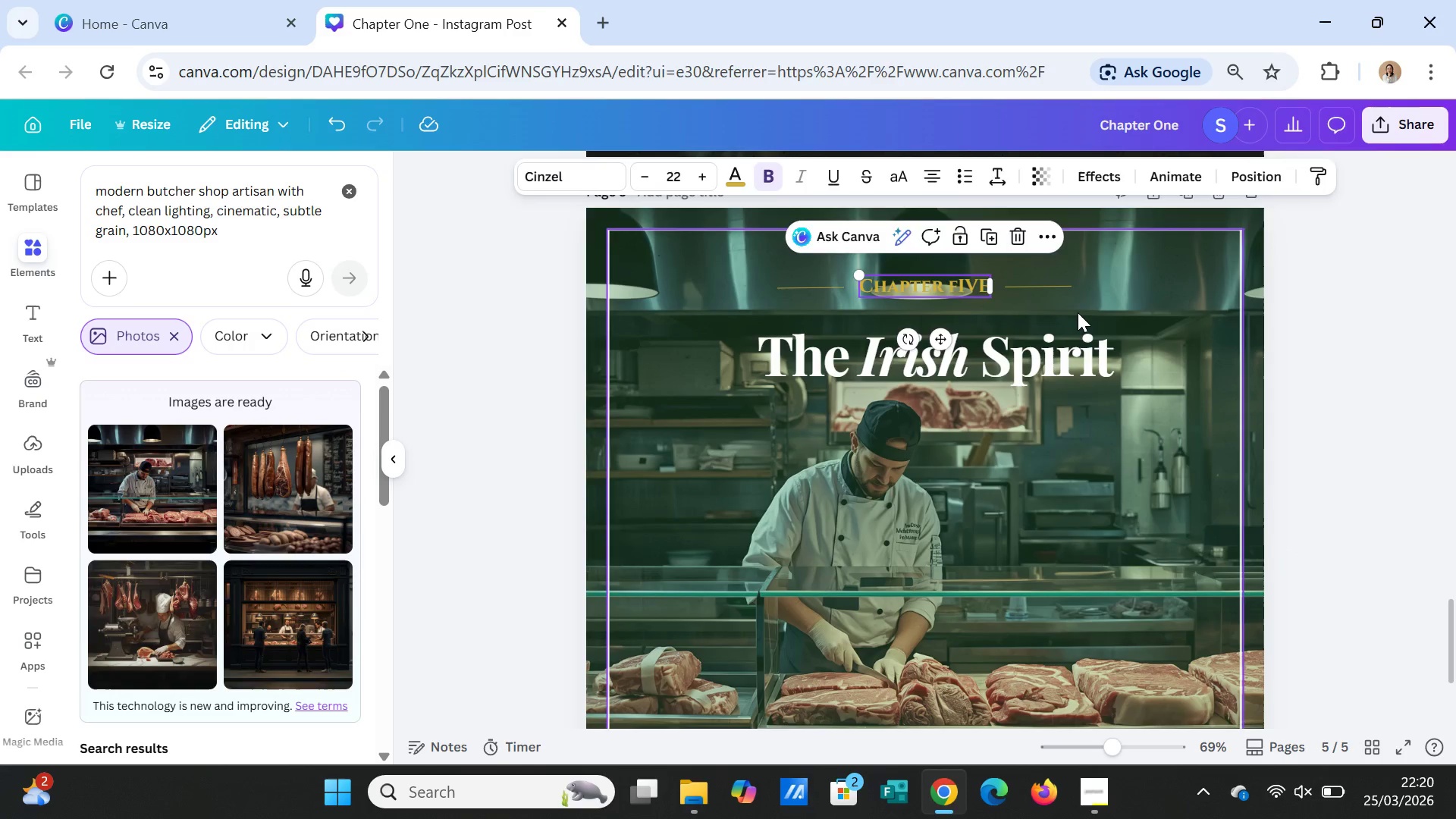 
left_click([1078, 312])
 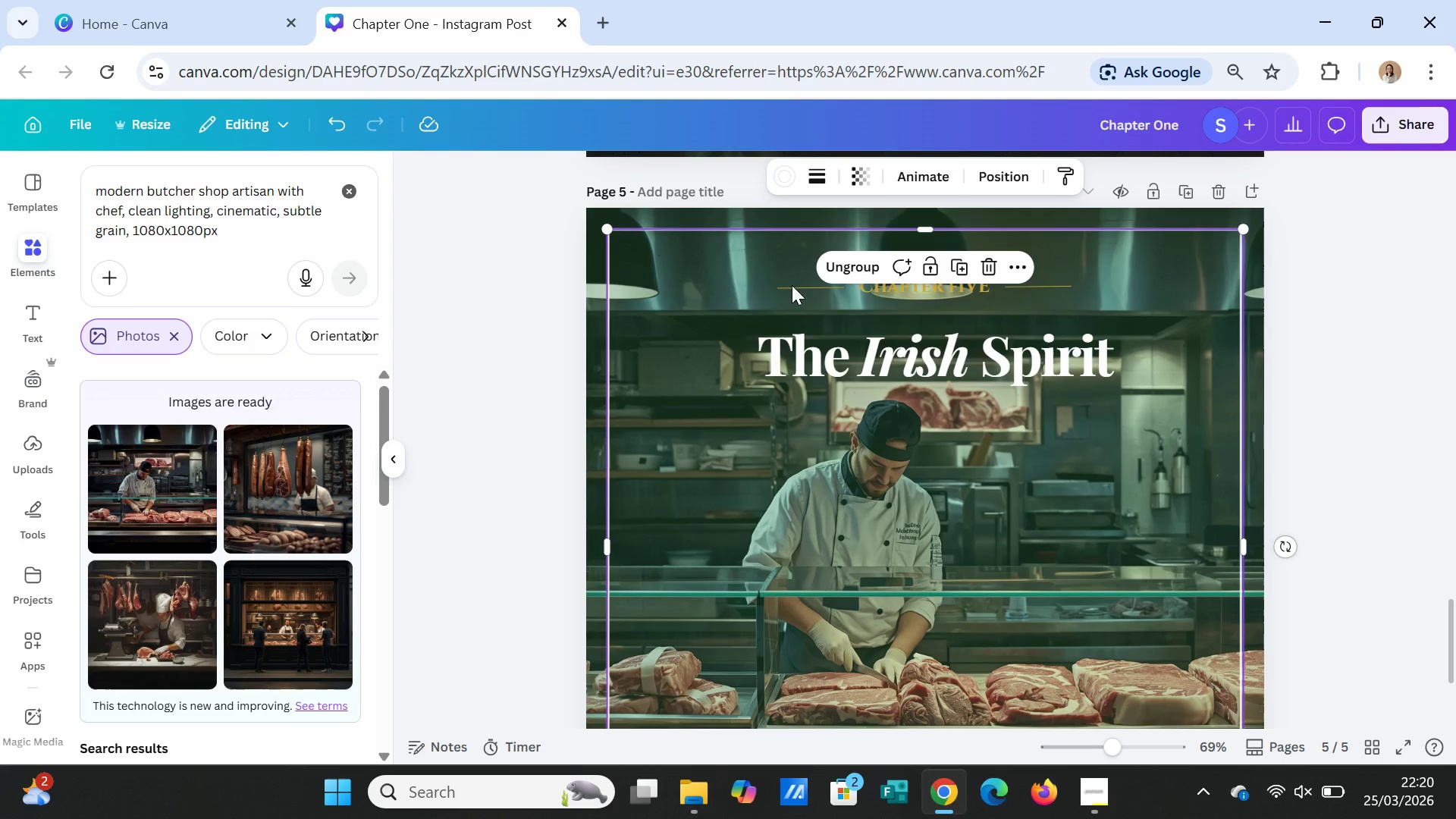 
left_click([793, 285])
 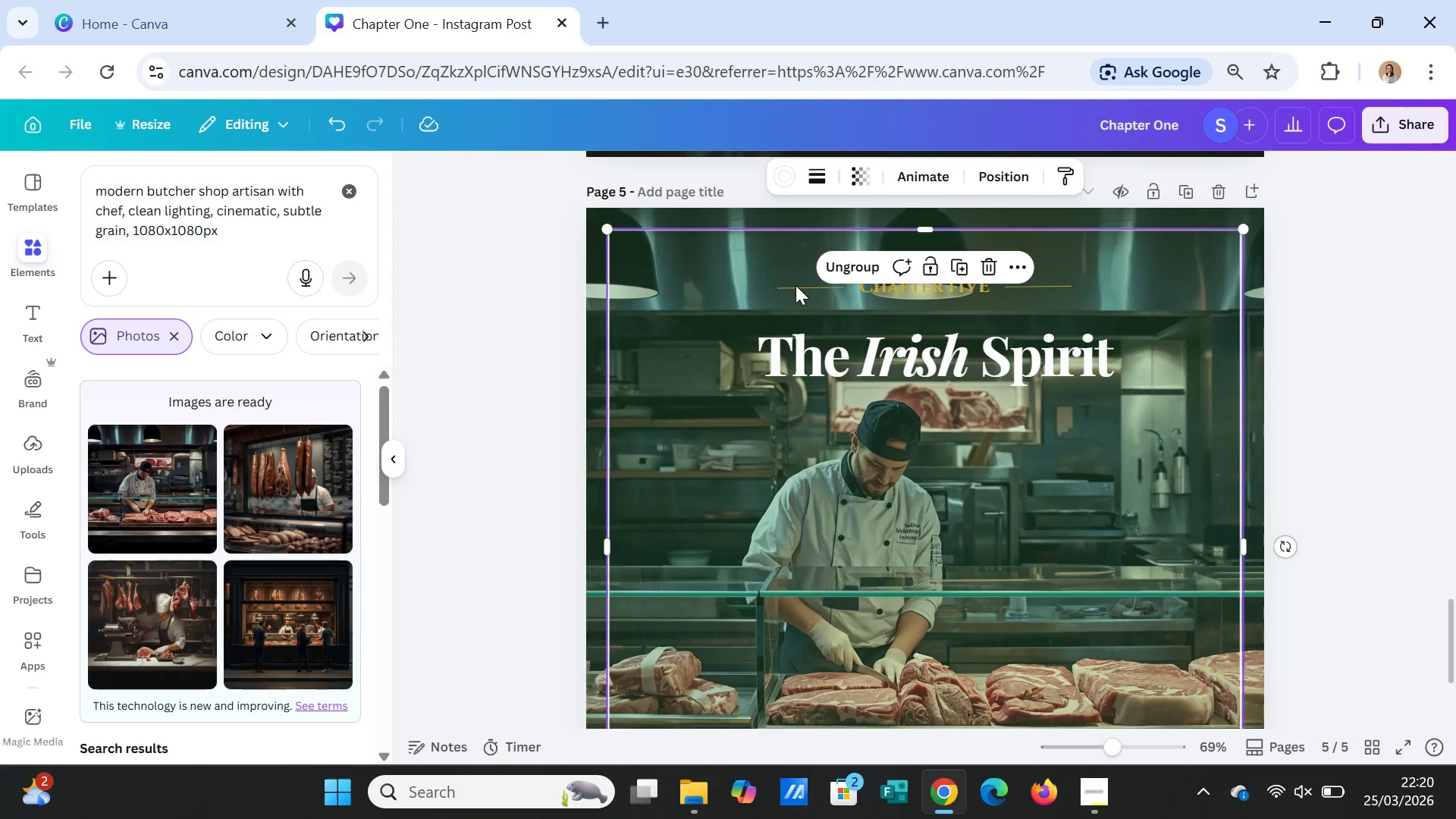 
right_click([795, 285])
 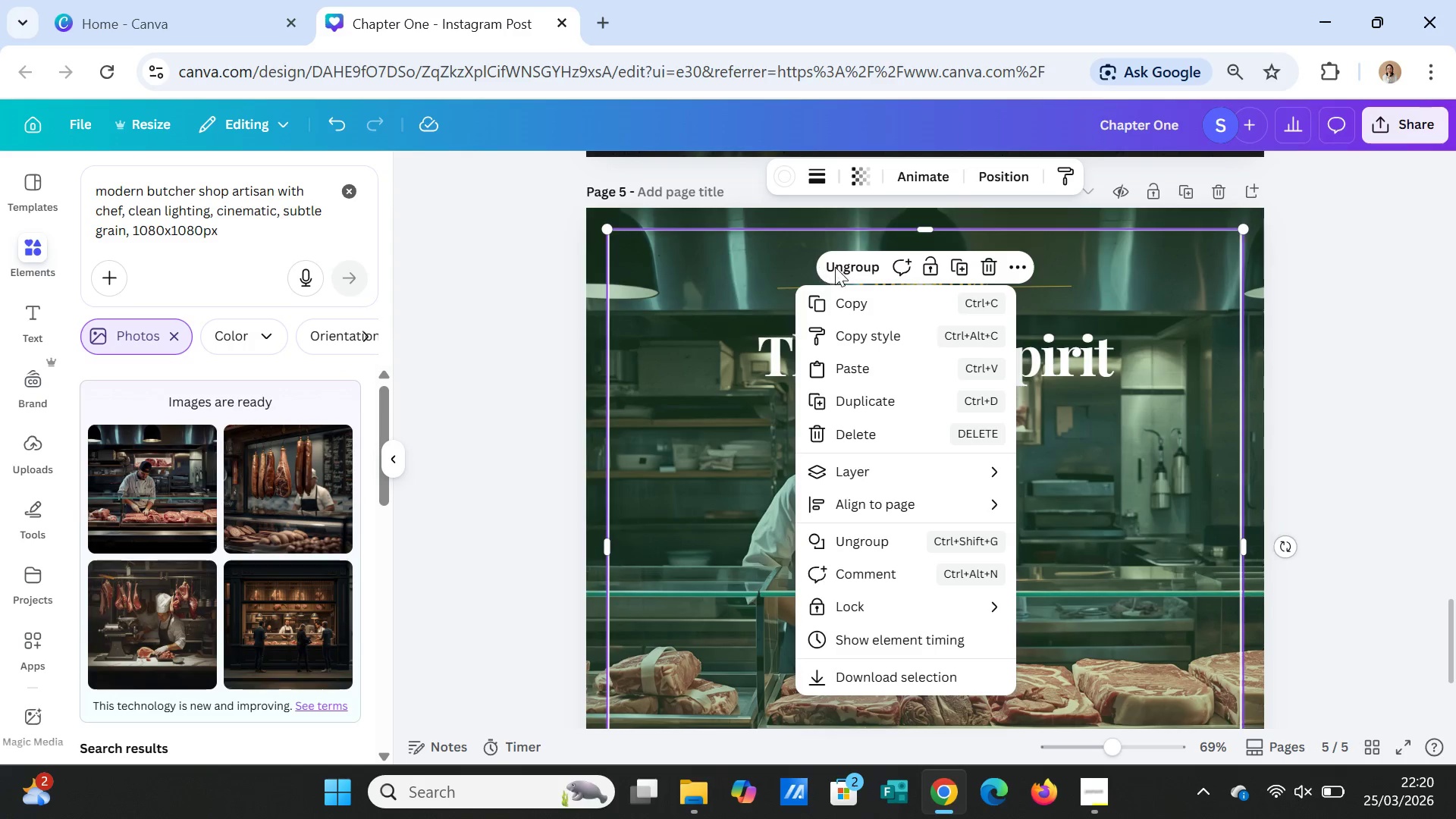 
left_click([835, 267])
 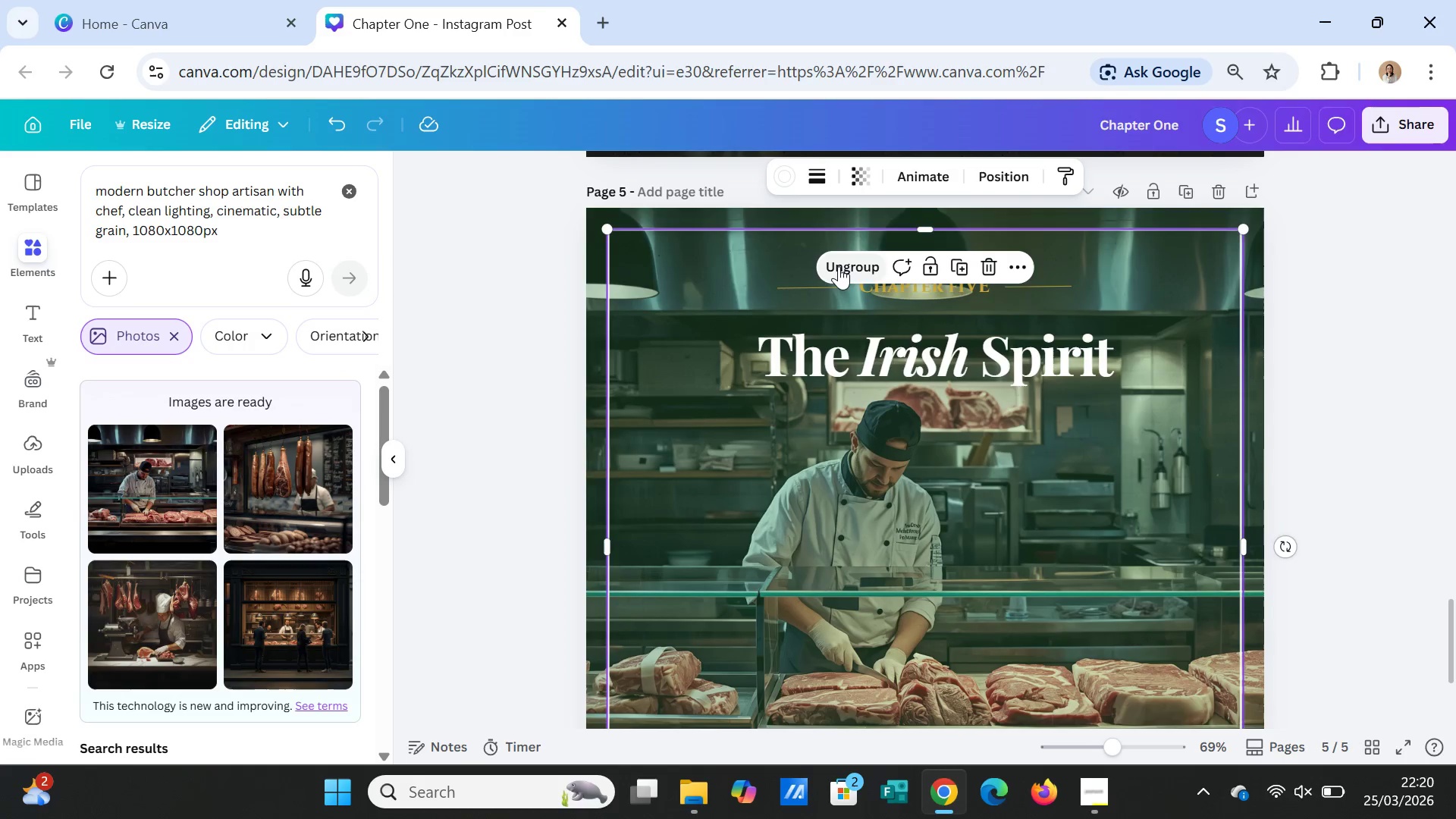 
left_click([839, 266])
 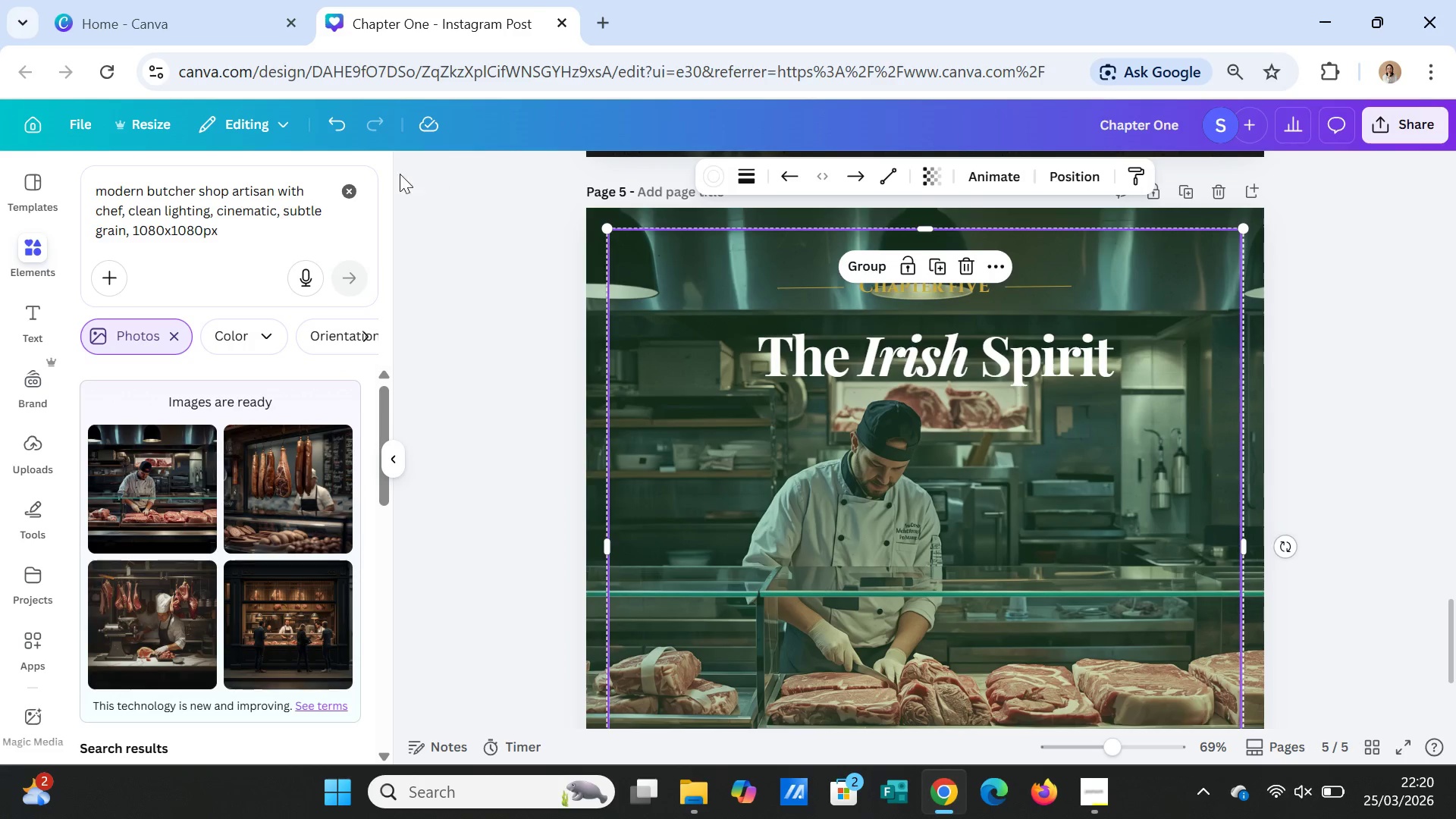 
left_click([330, 124])
 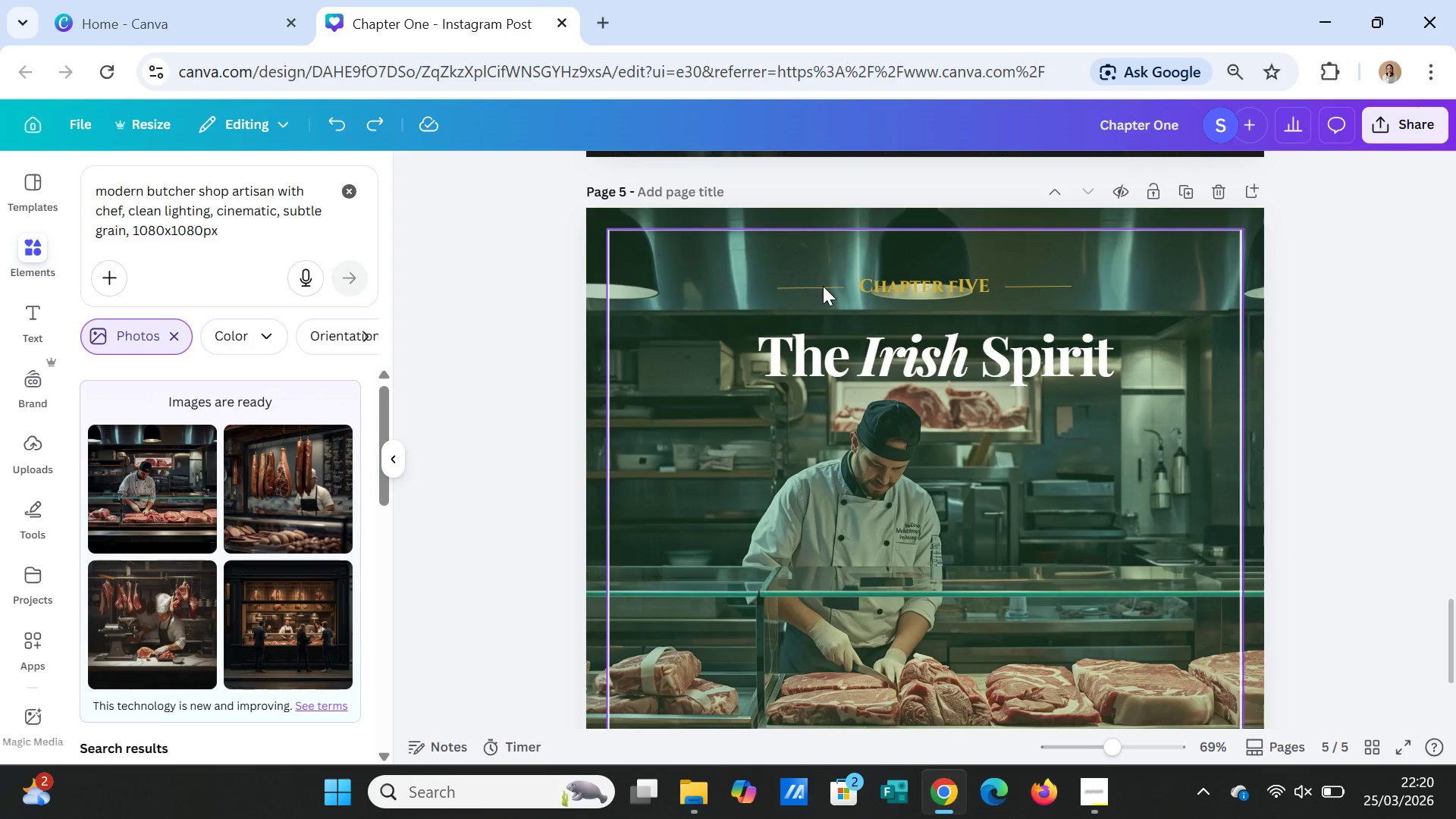 
left_click([826, 287])
 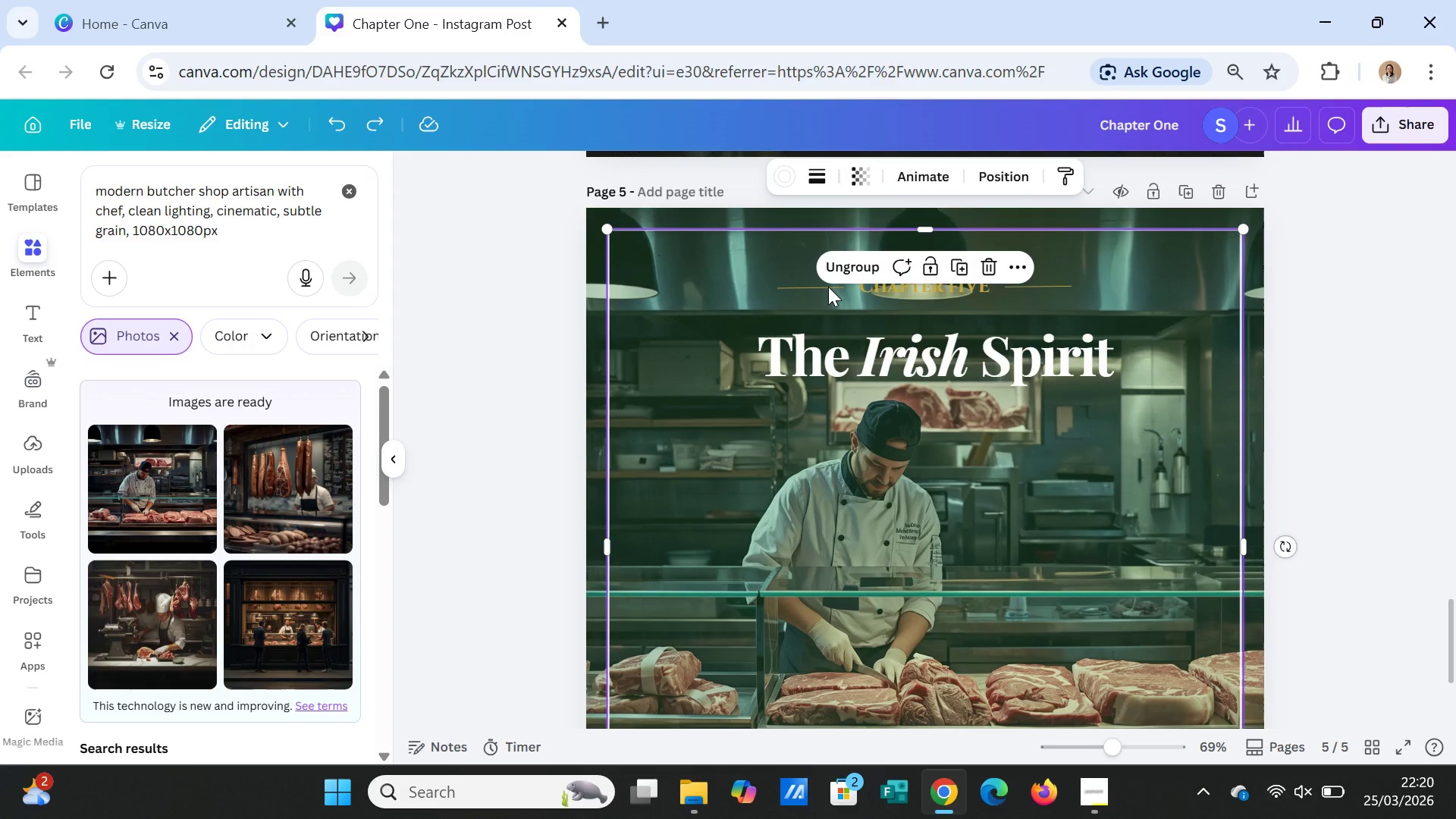 
right_click([828, 287])
 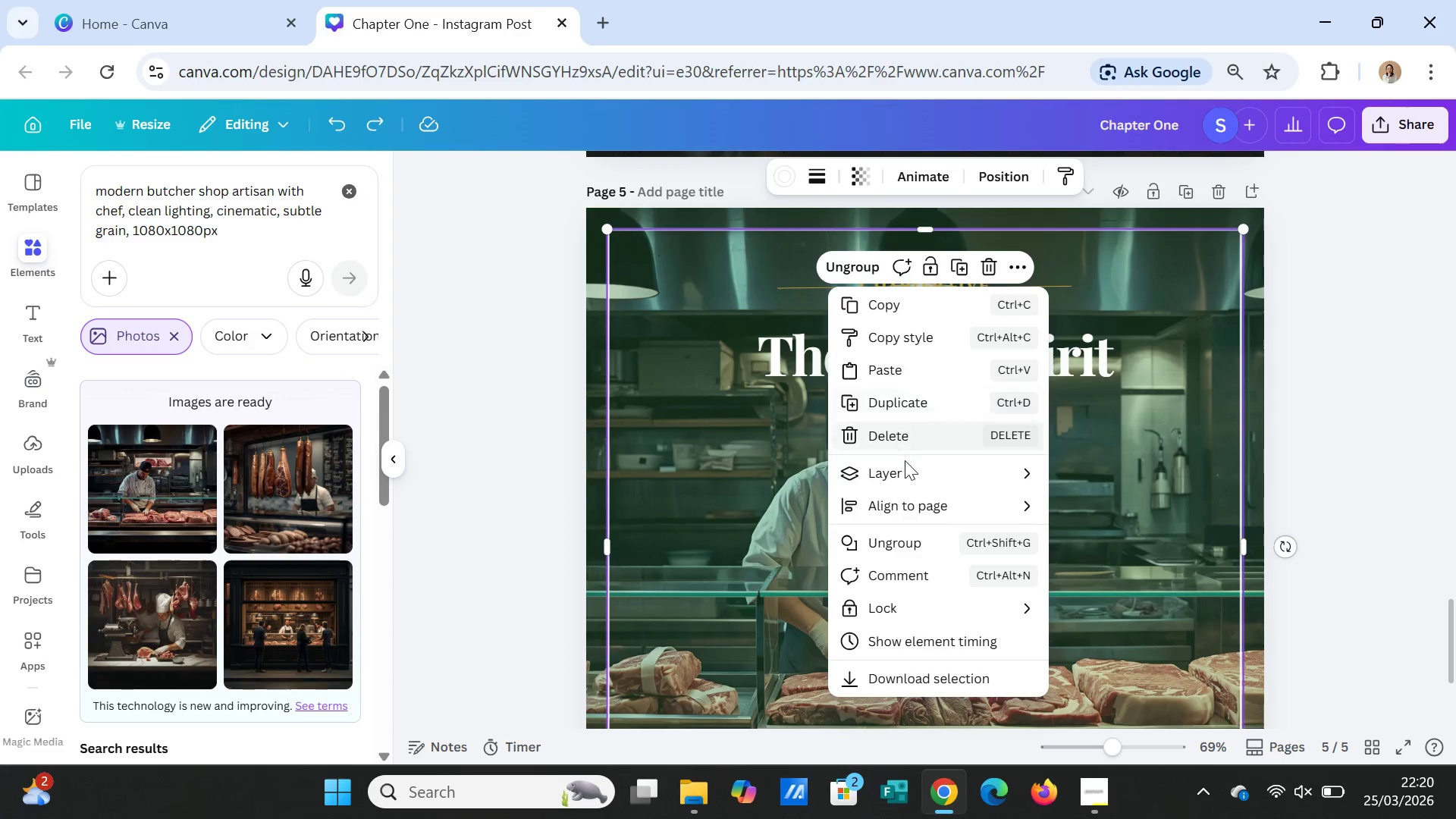 
left_click([911, 473])
 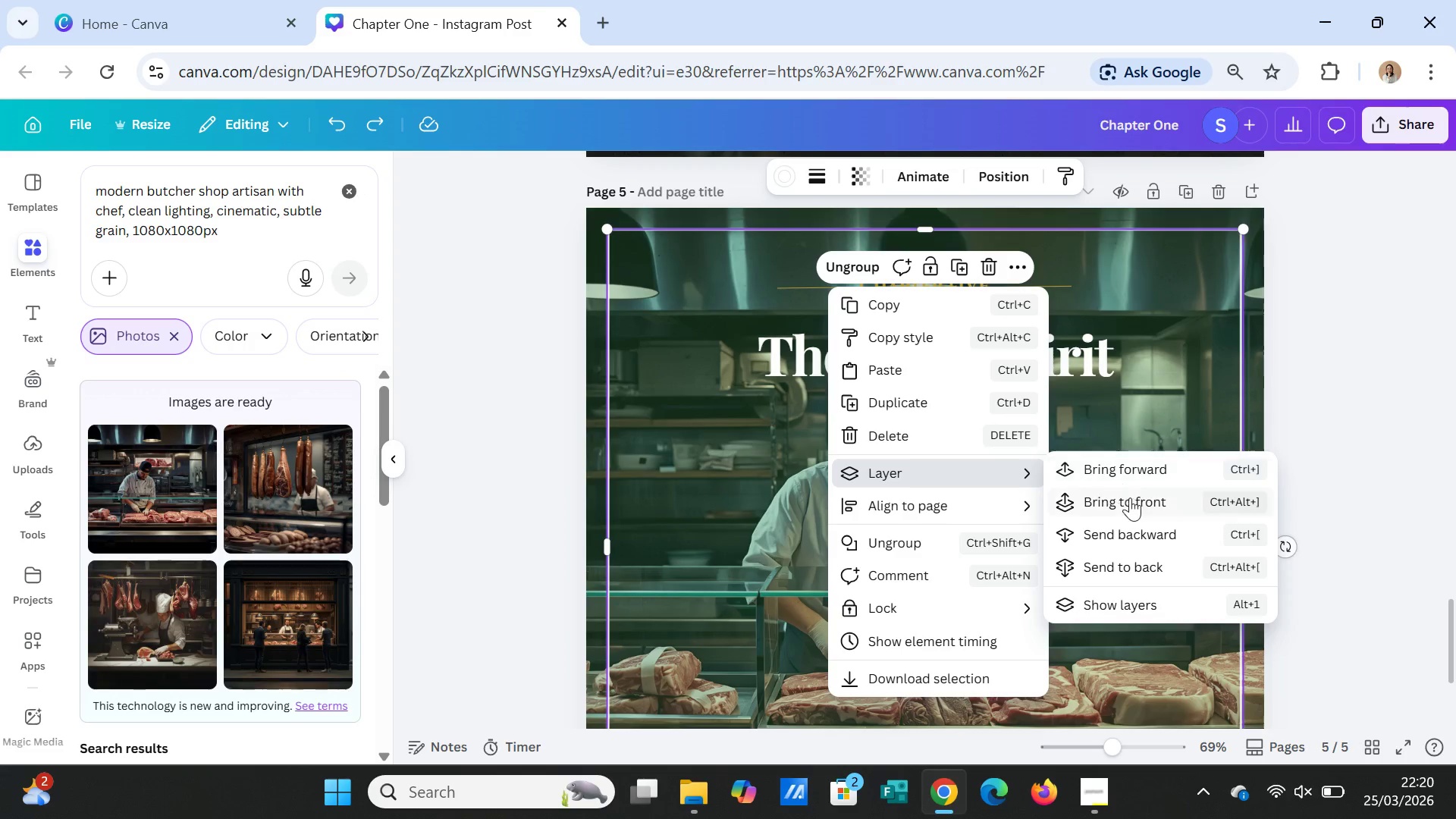 
left_click([1130, 500])
 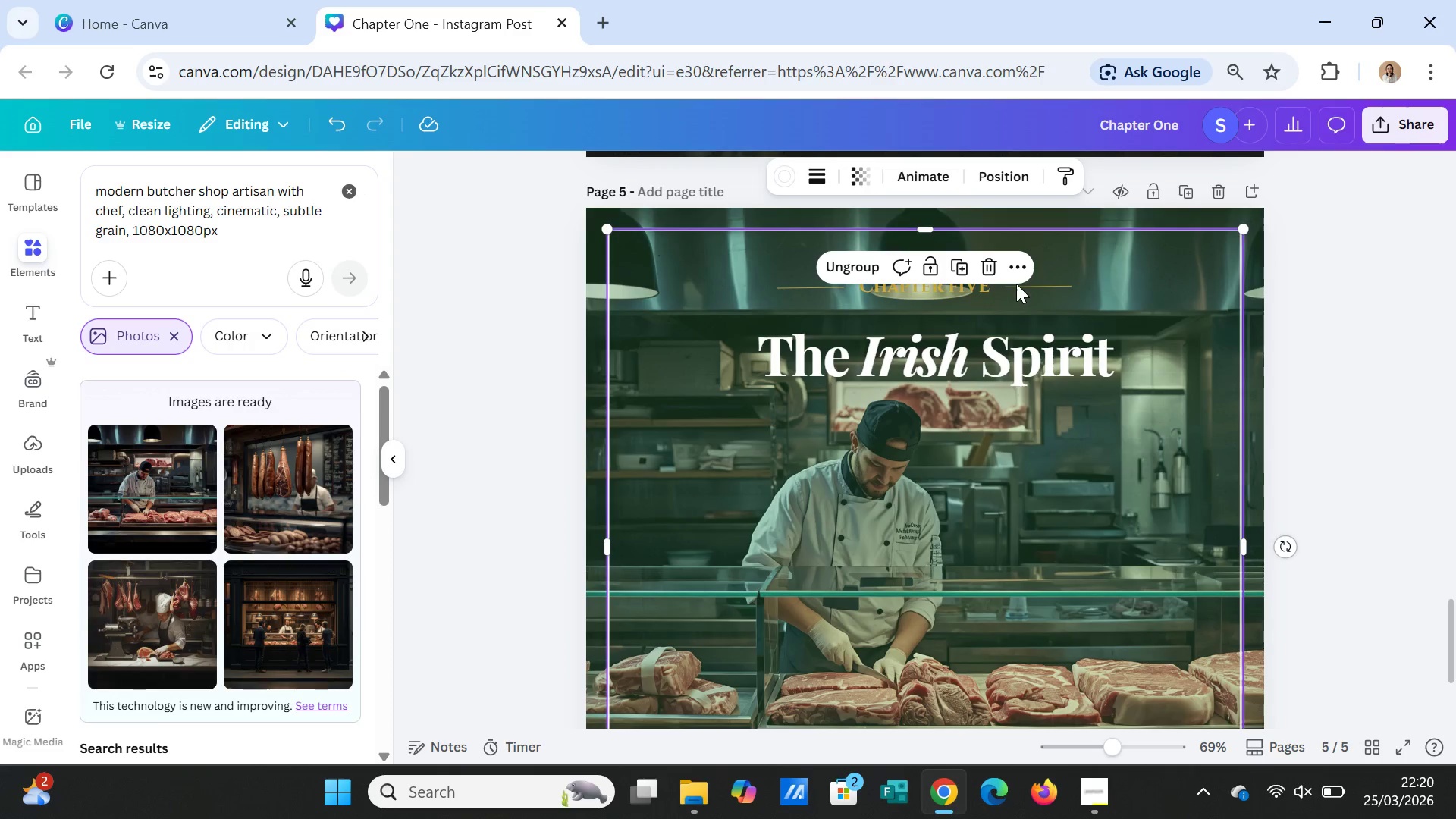 
left_click([1016, 284])
 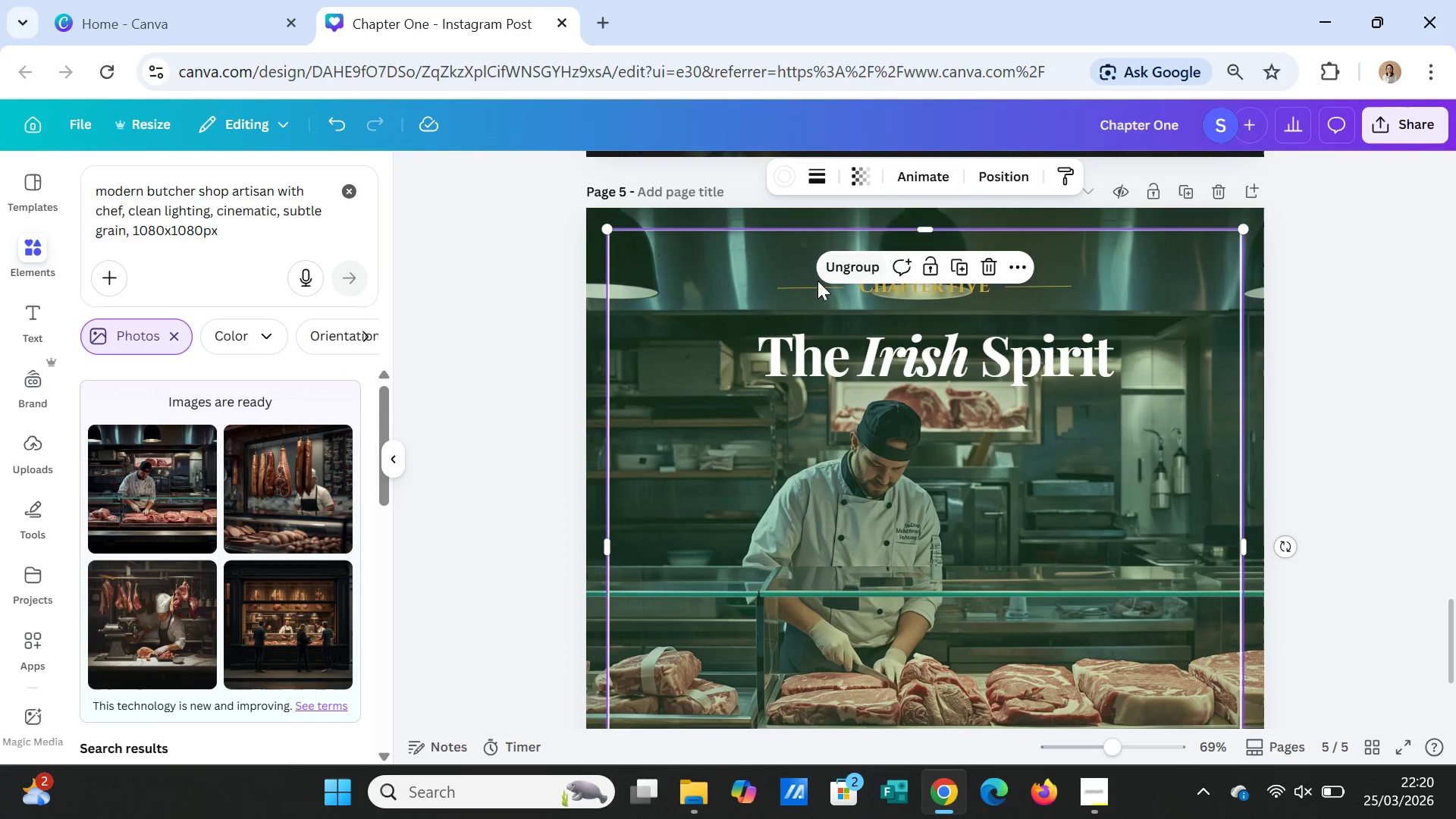 
left_click([808, 278])
 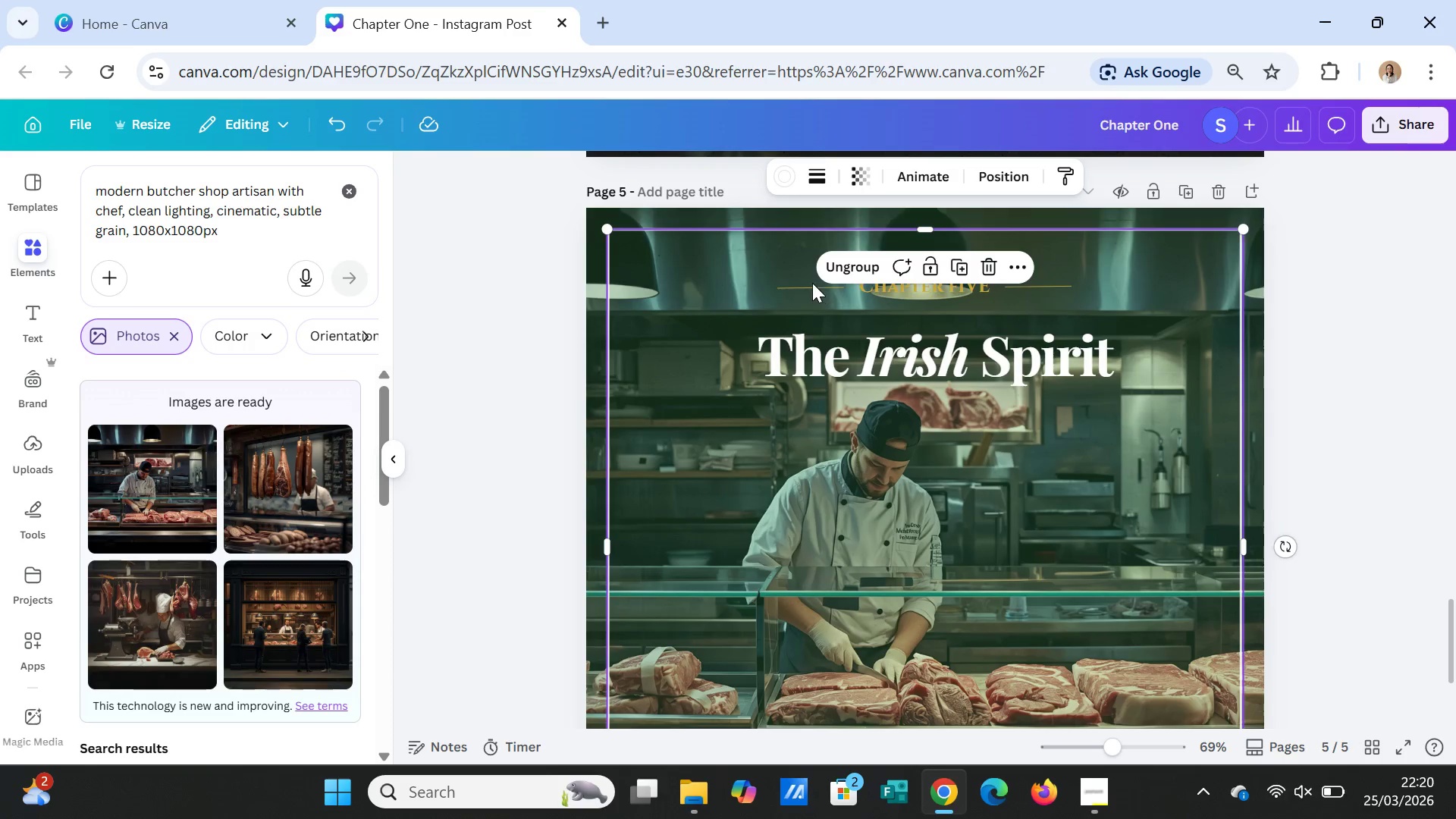 
left_click([812, 283])
 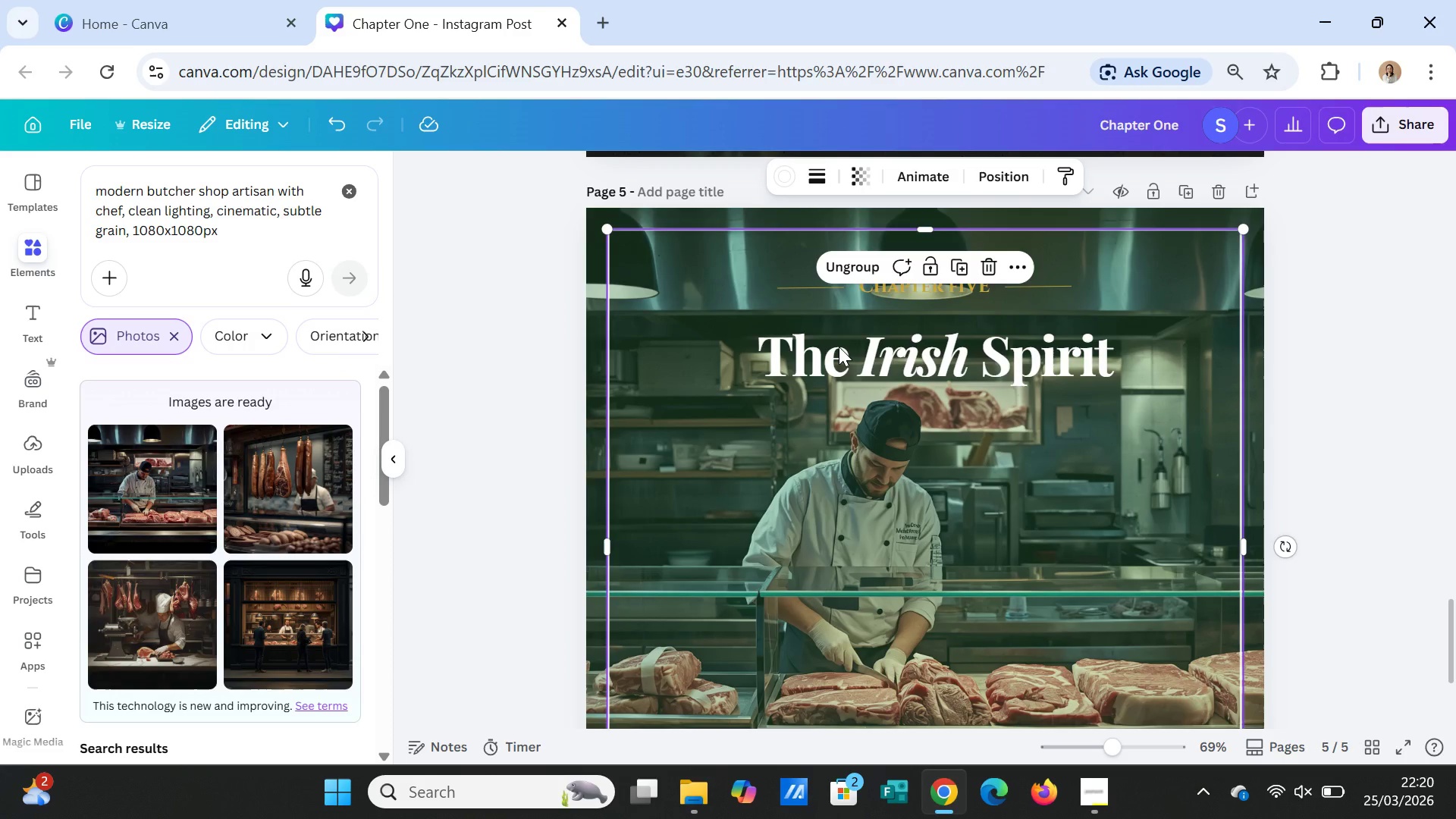 
left_click([839, 347])
 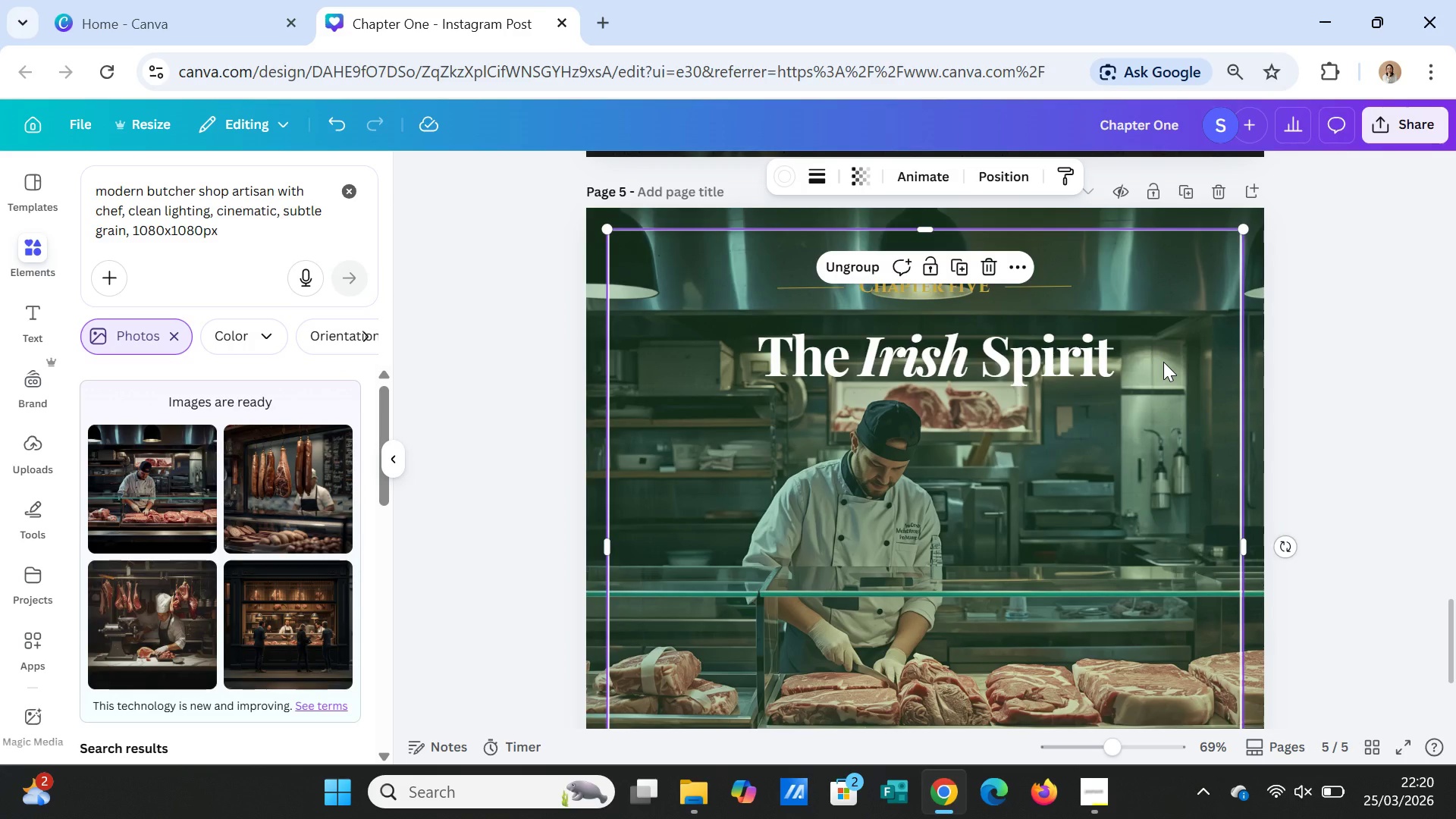 
left_click([1163, 362])
 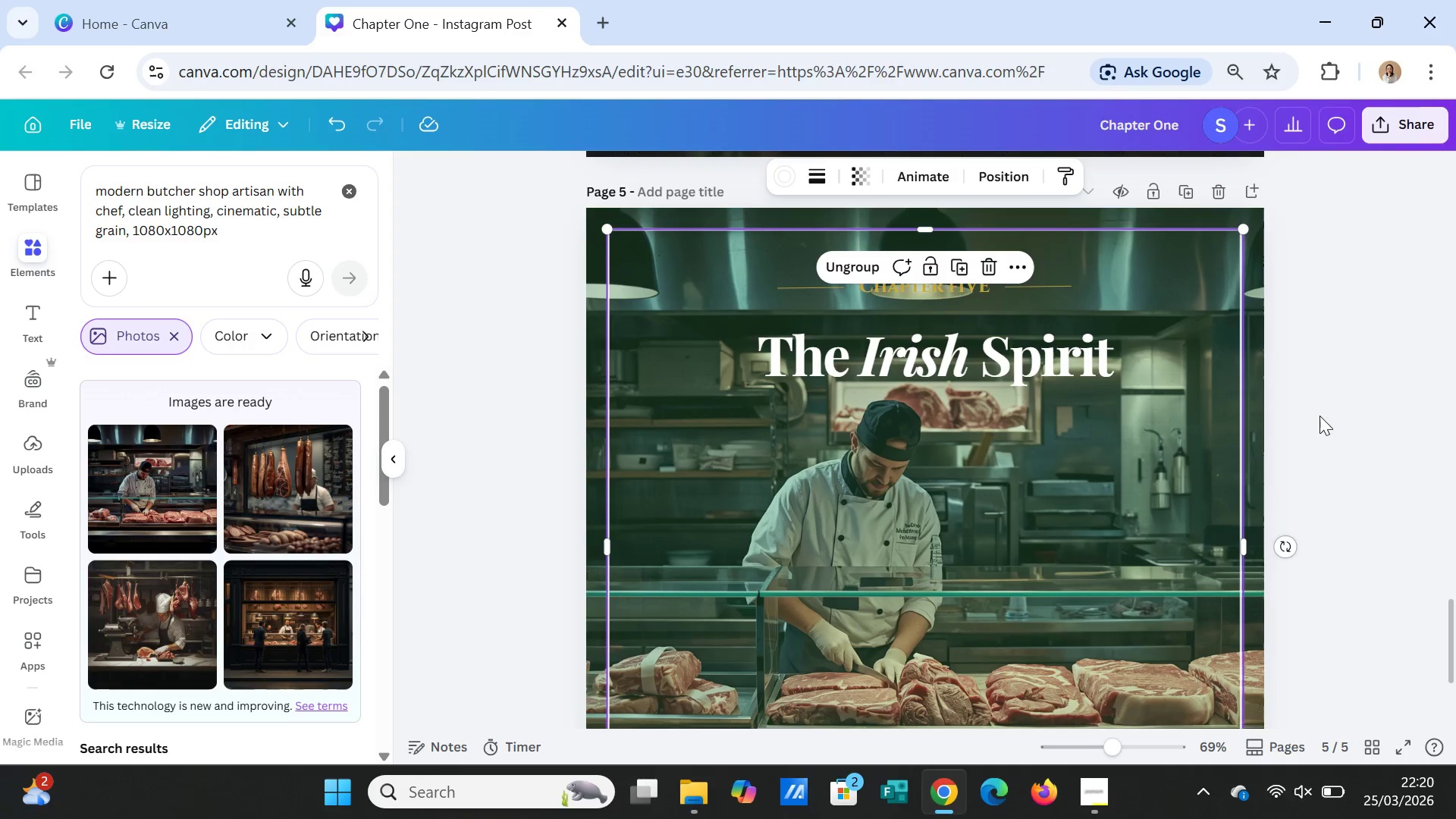 
left_click([1332, 422])
 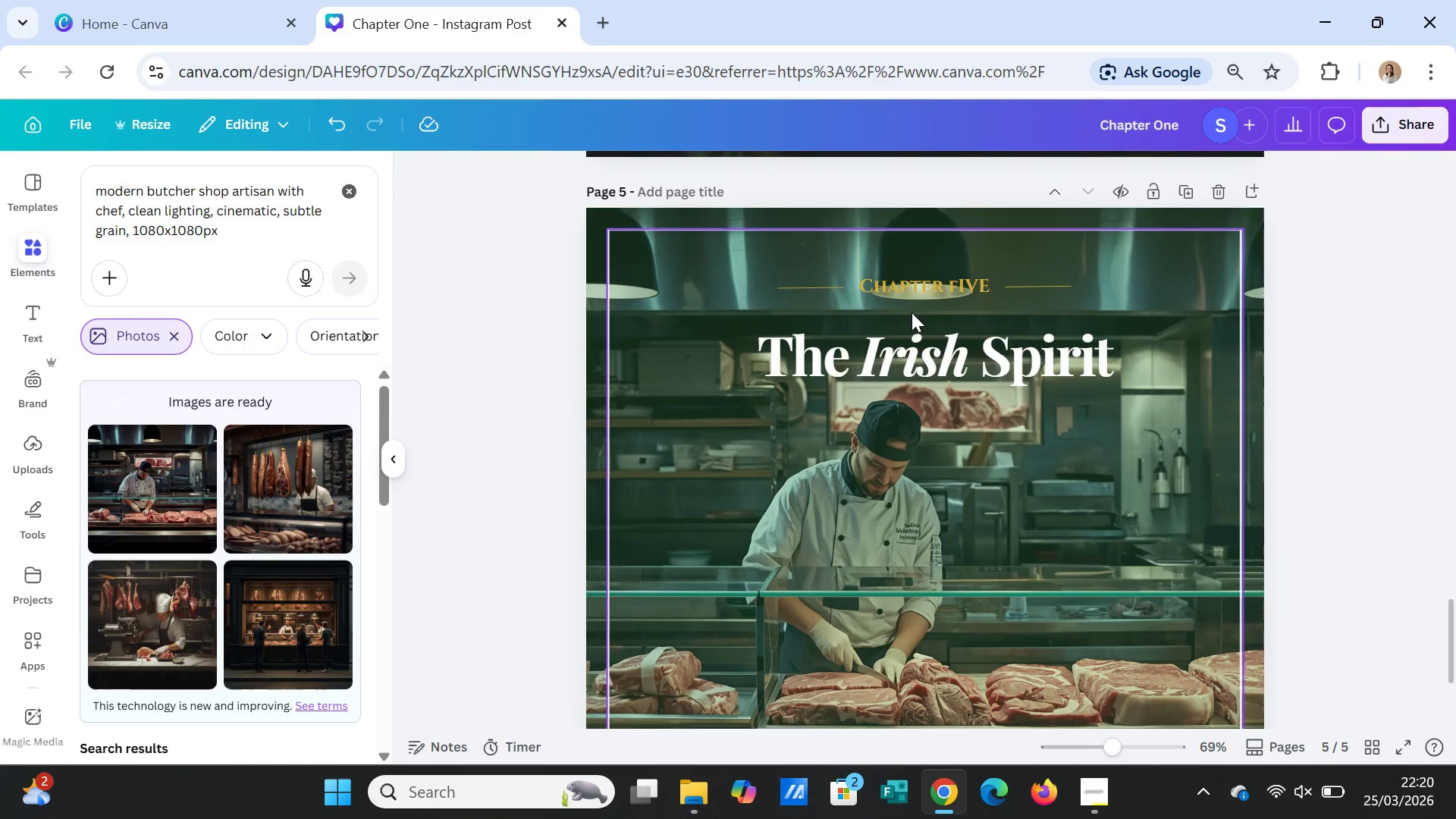 
left_click([916, 290])
 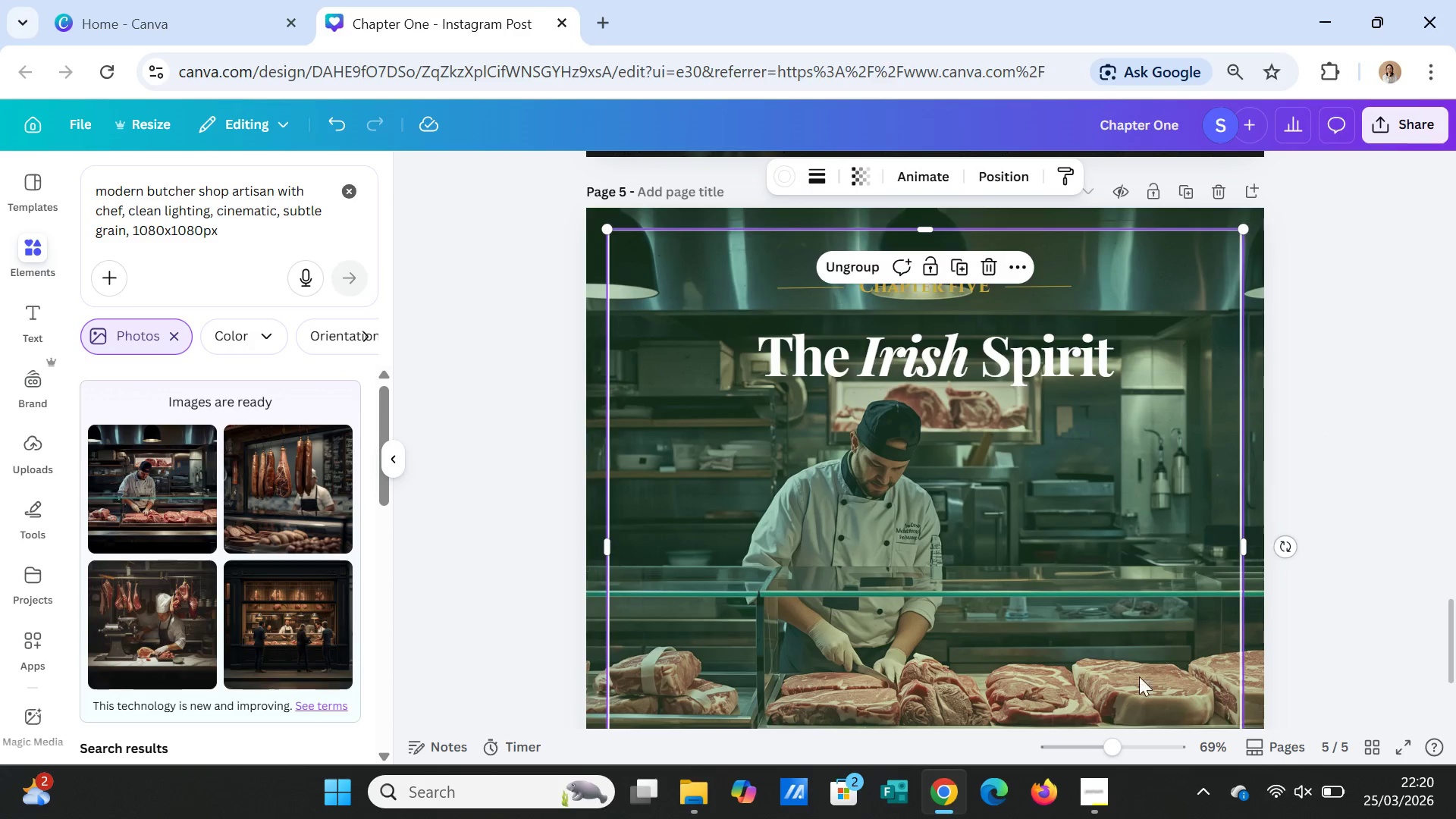 
left_click_drag(start_coordinate=[1119, 749], to_coordinate=[1144, 747])
 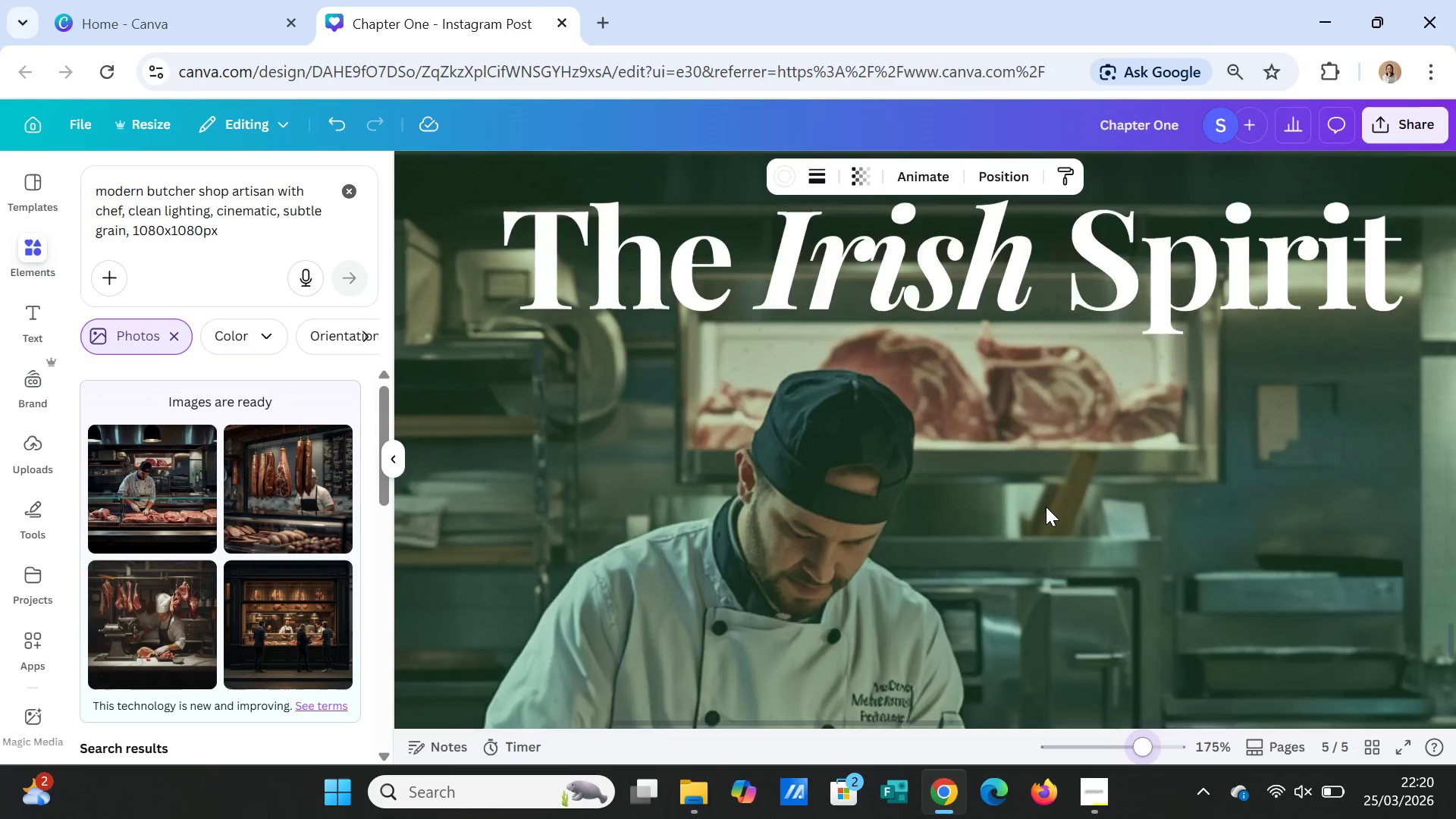 
scroll: coordinate [1046, 507], scroll_direction: up, amount: 2.0
 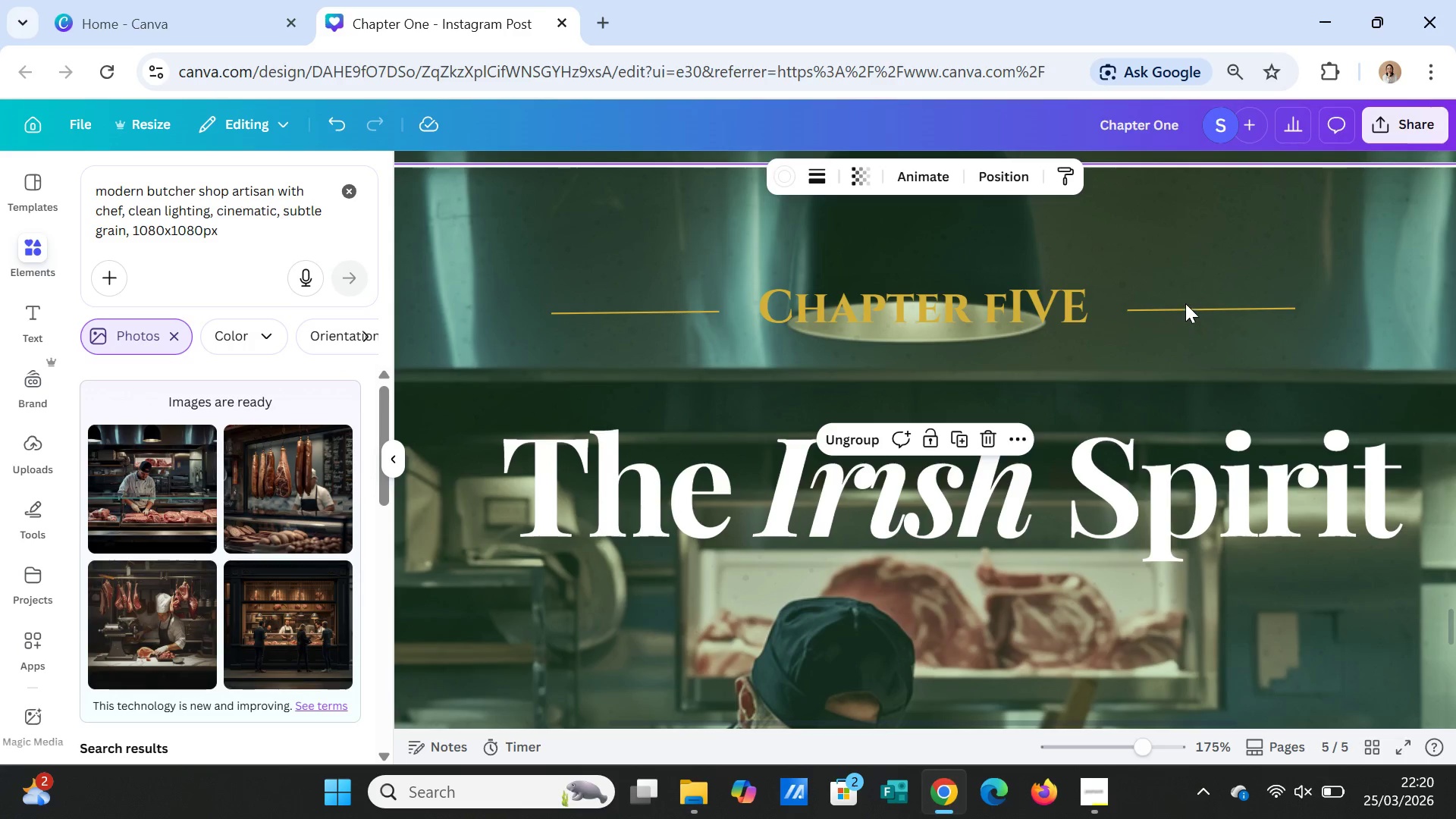 
left_click([1185, 303])
 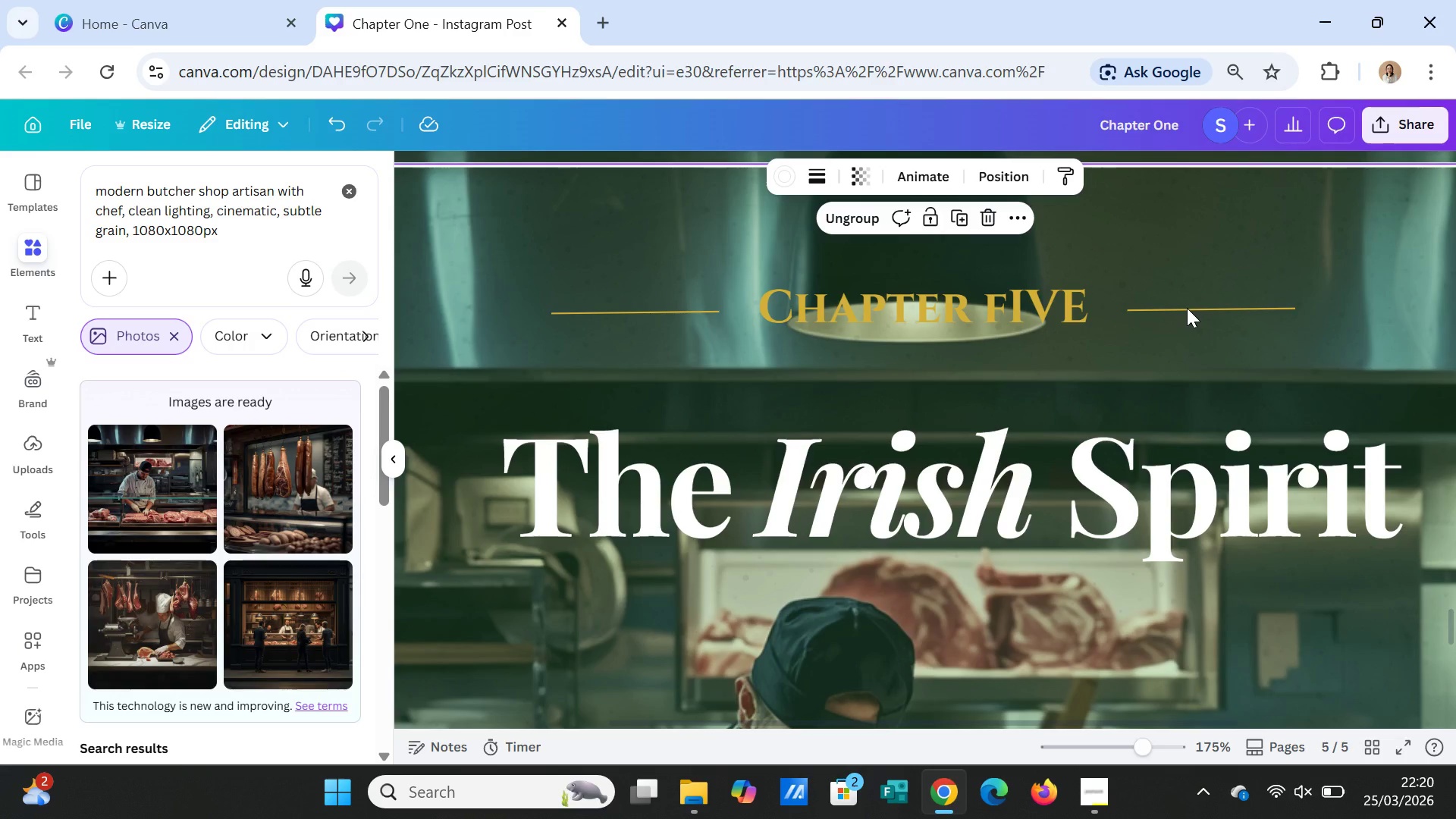 
double_click([1187, 308])
 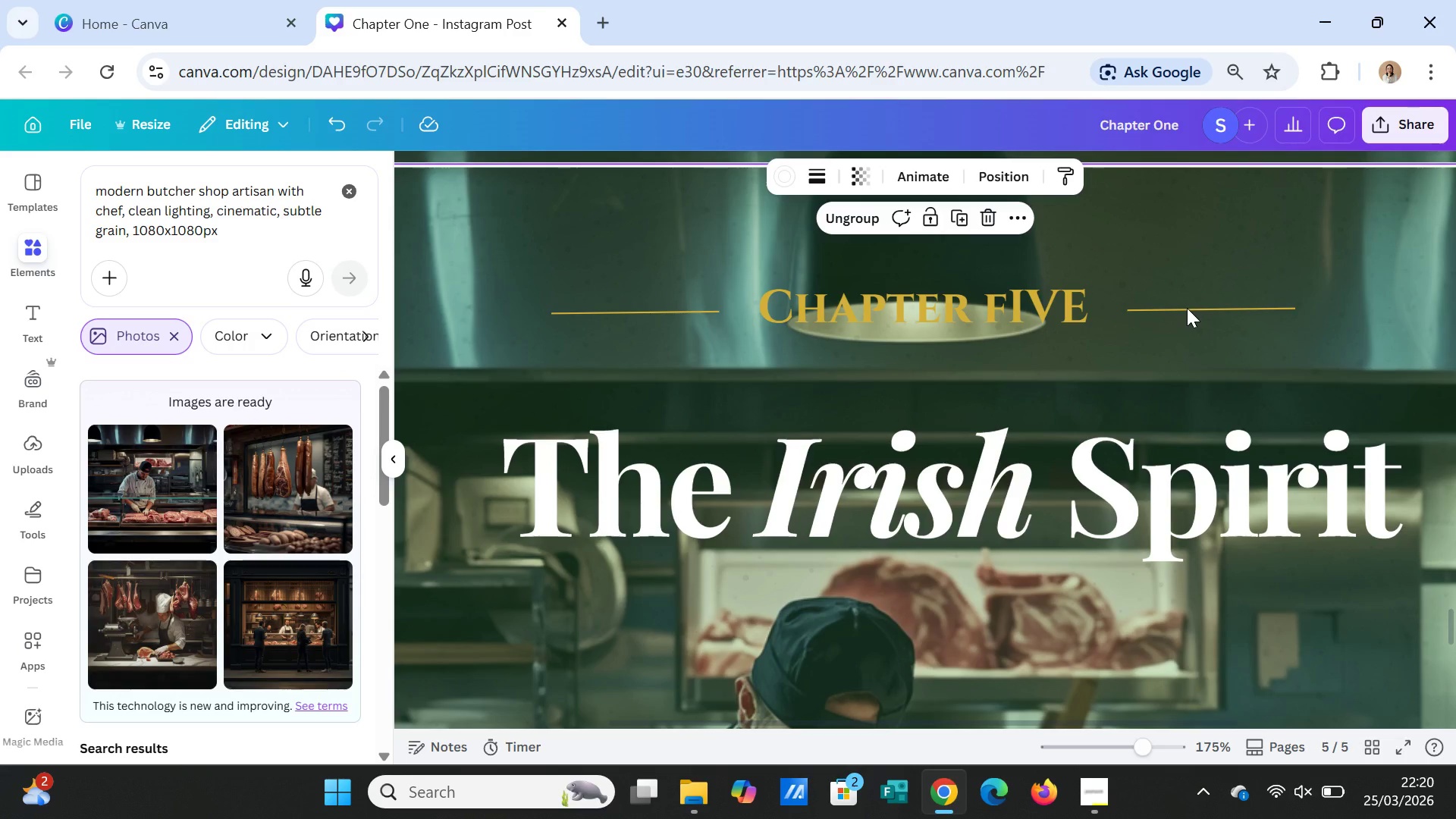 
right_click([1187, 308])
 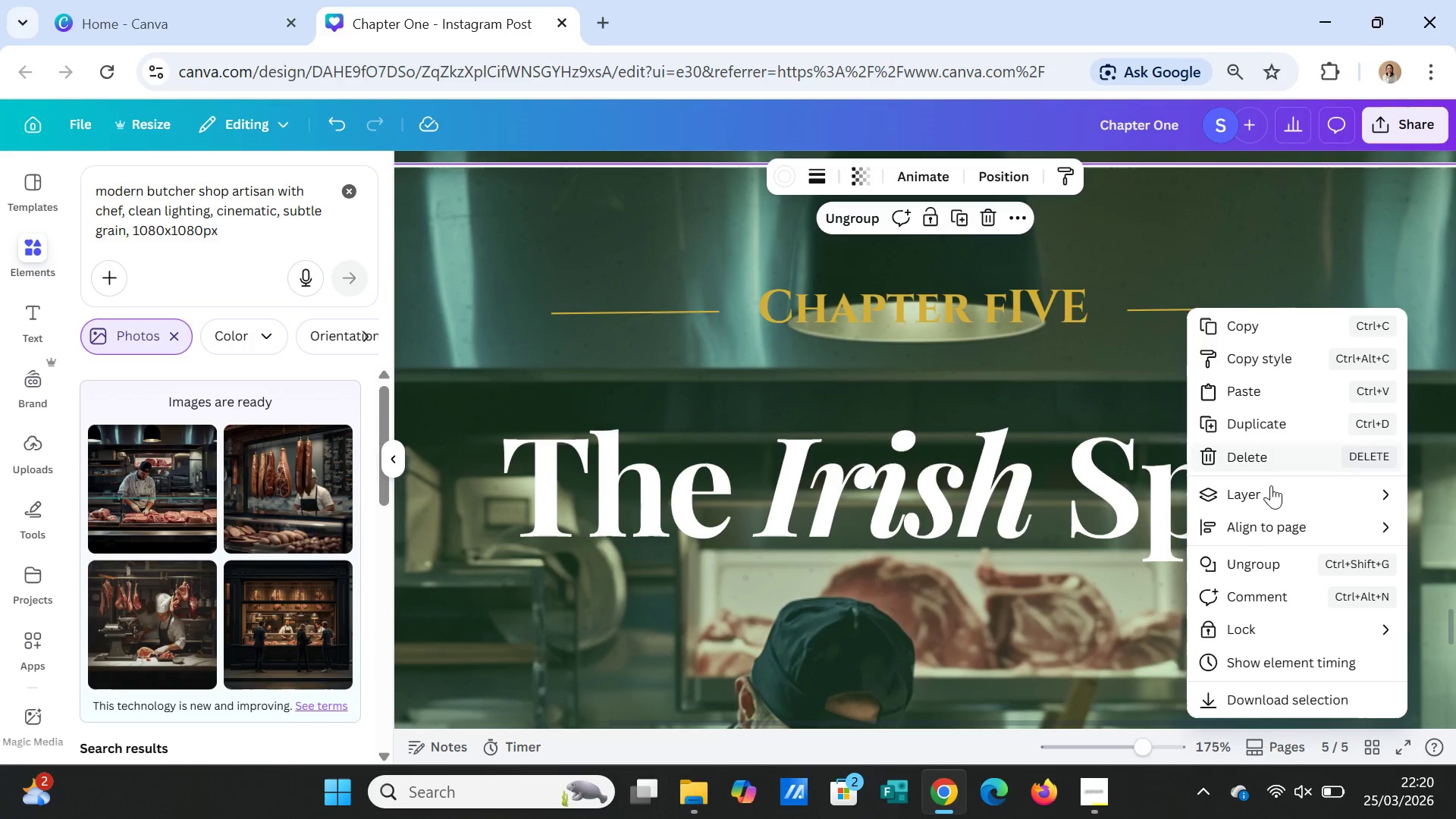 
left_click([1275, 497])
 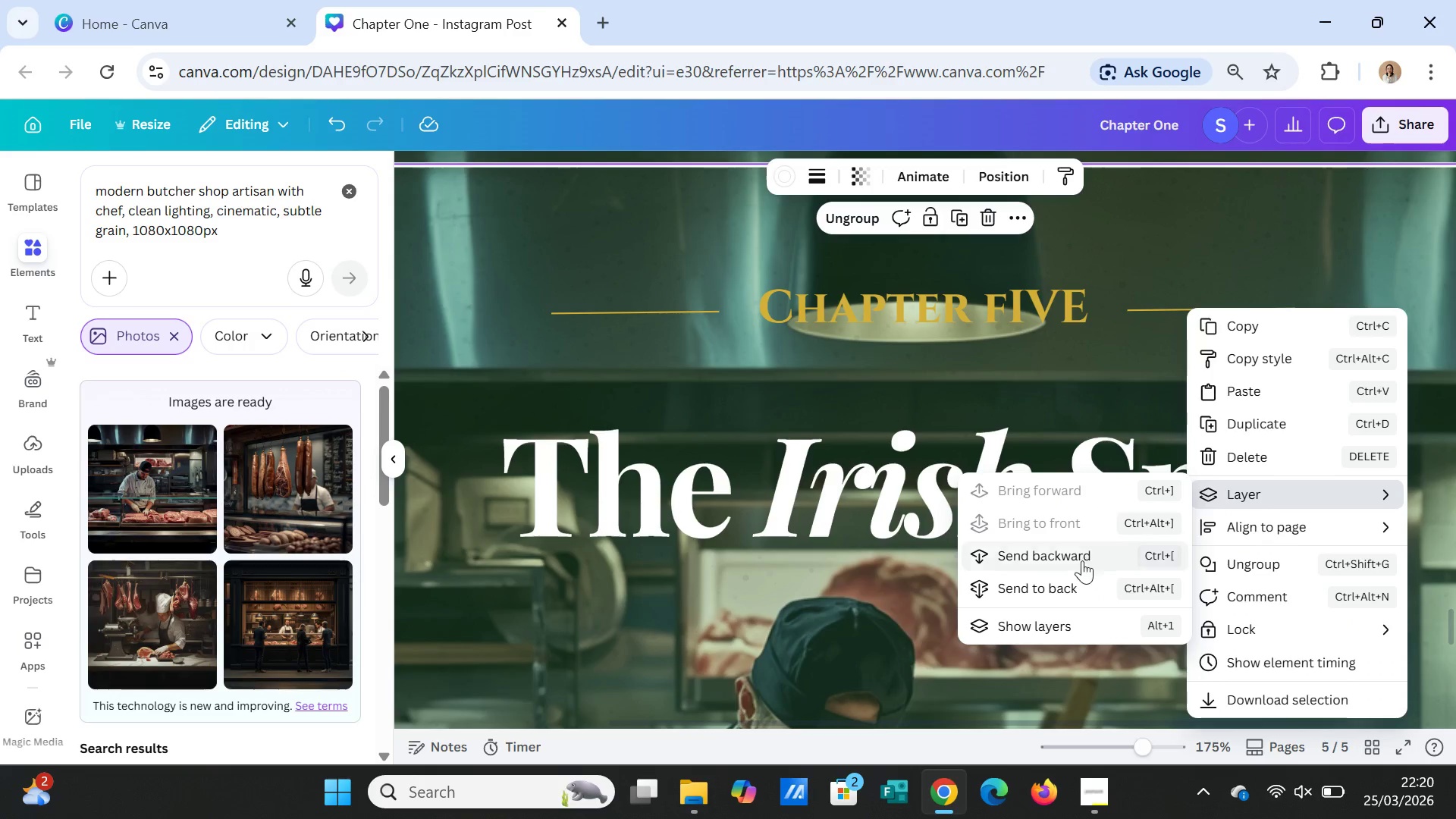 
left_click([1081, 563])
 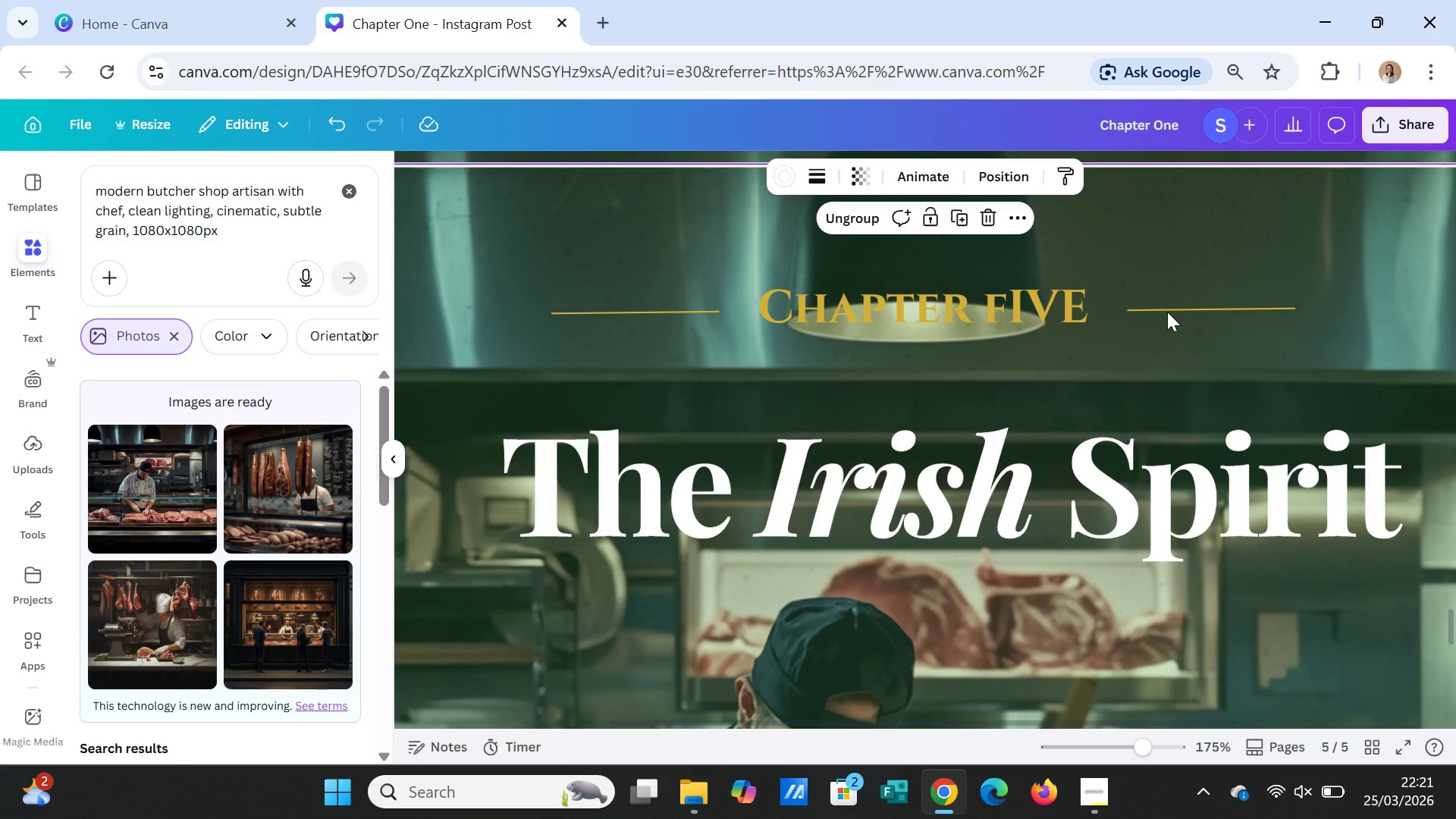 
double_click([1167, 311])
 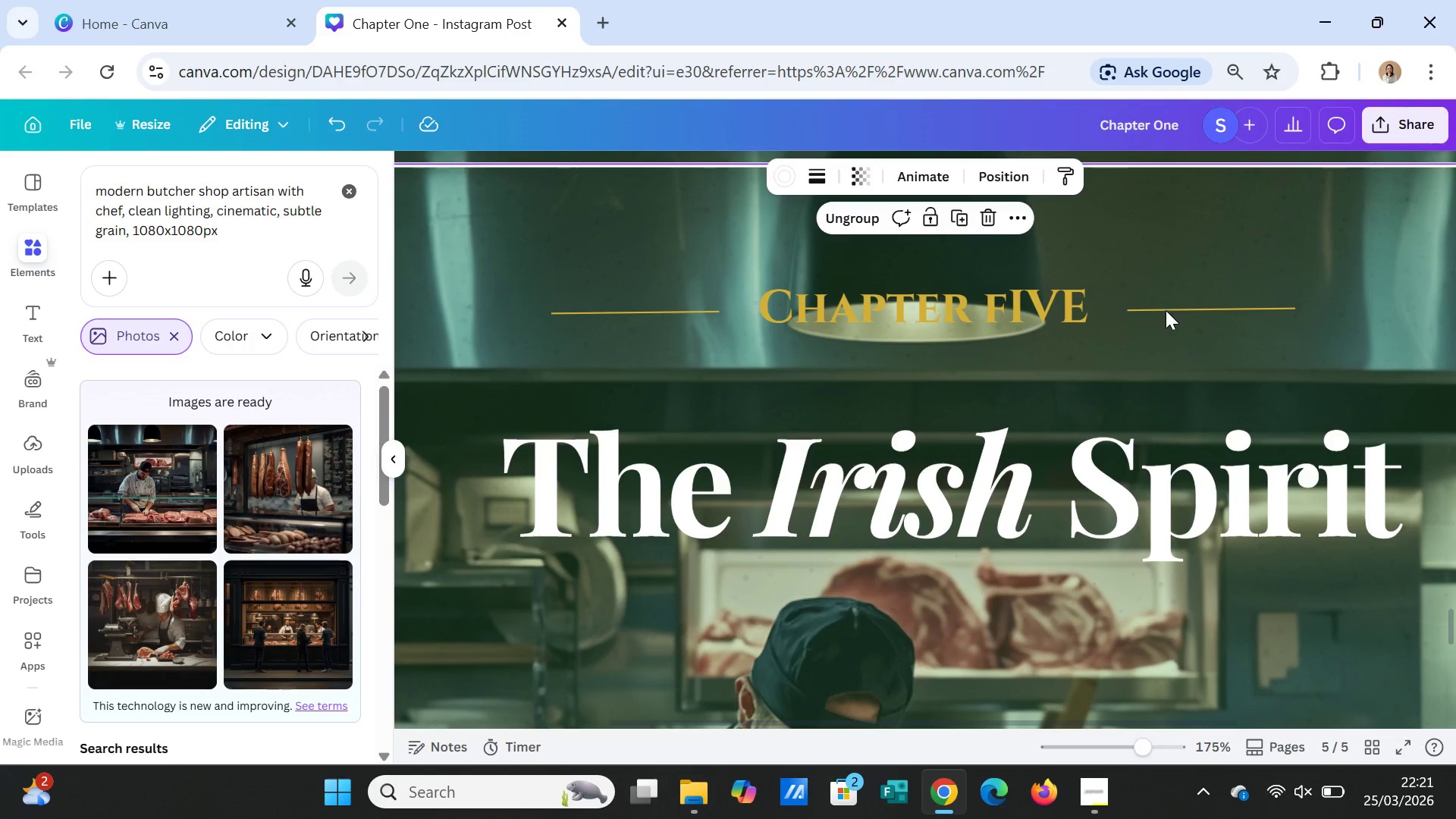 
triple_click([1167, 311])
 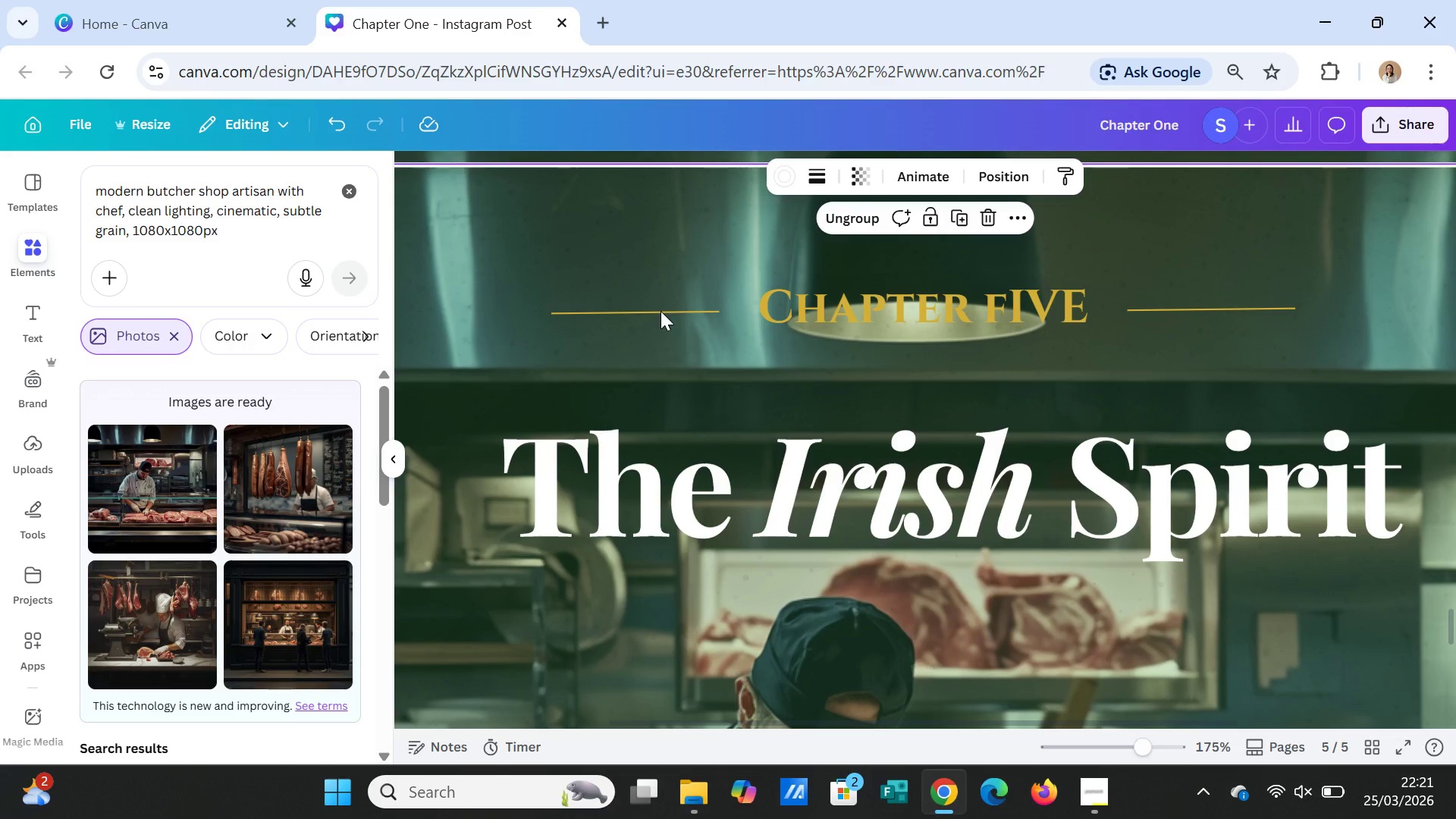 
double_click([661, 311])
 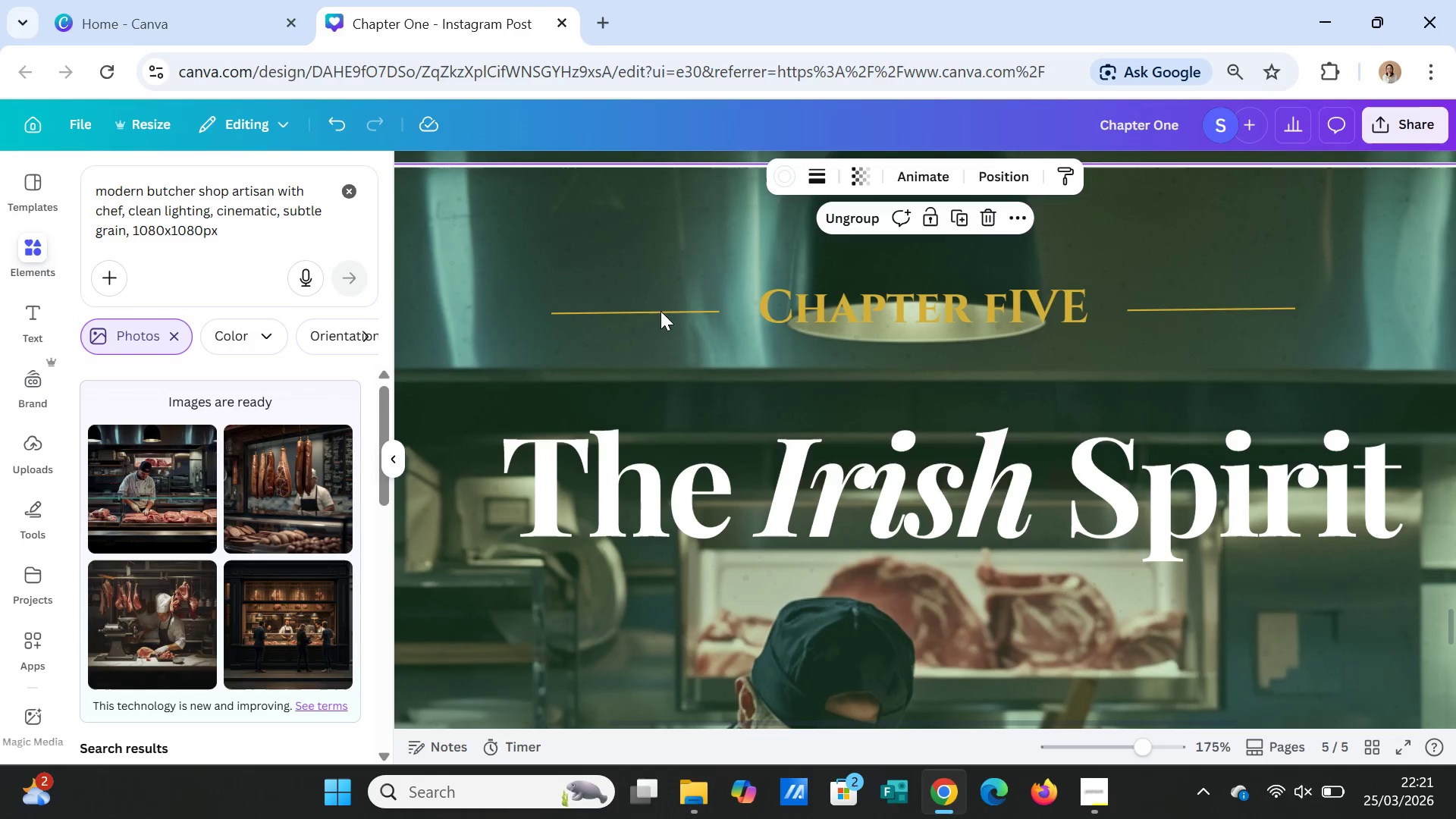 
triple_click([661, 311])
 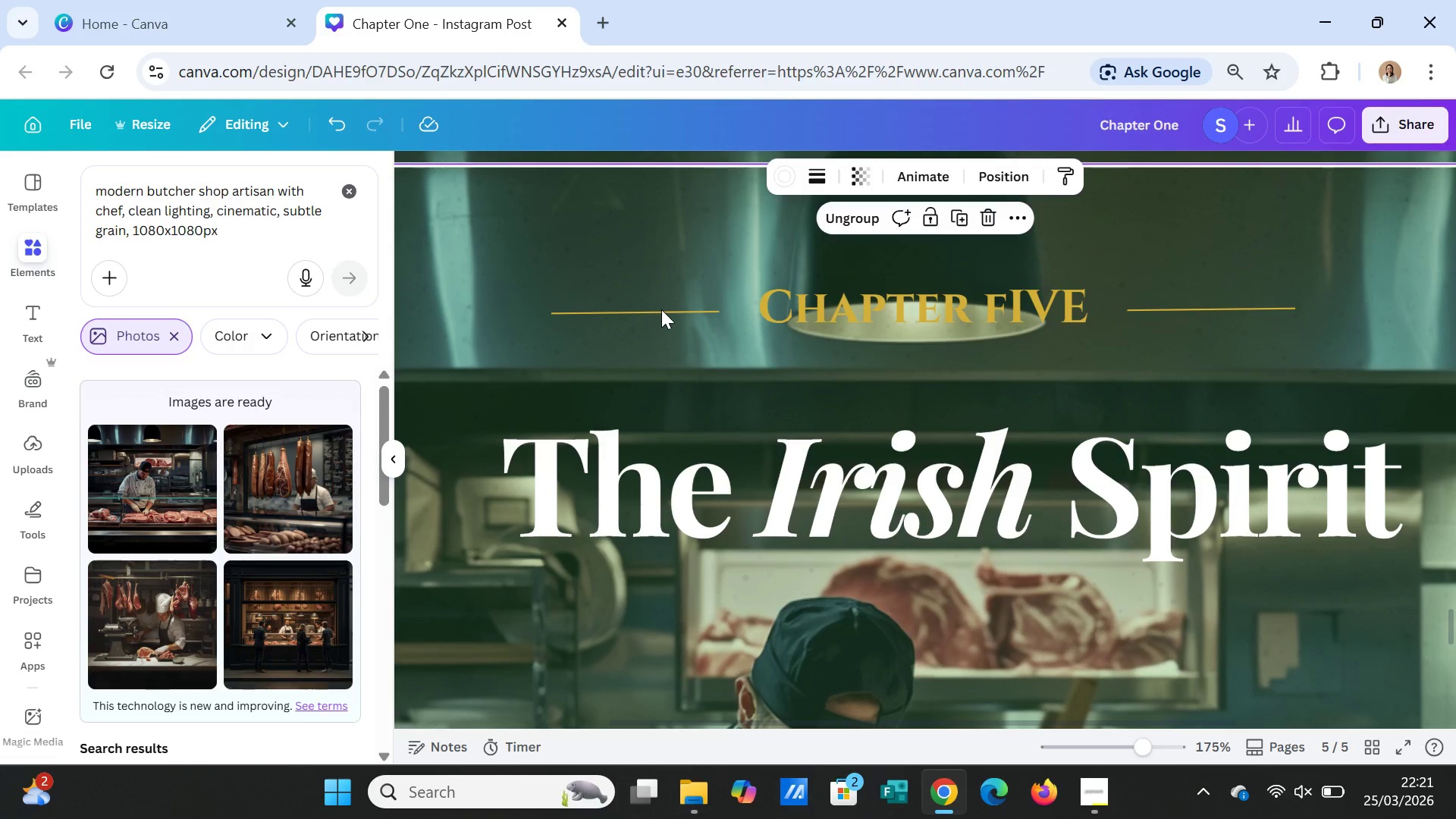 
right_click([661, 309])
 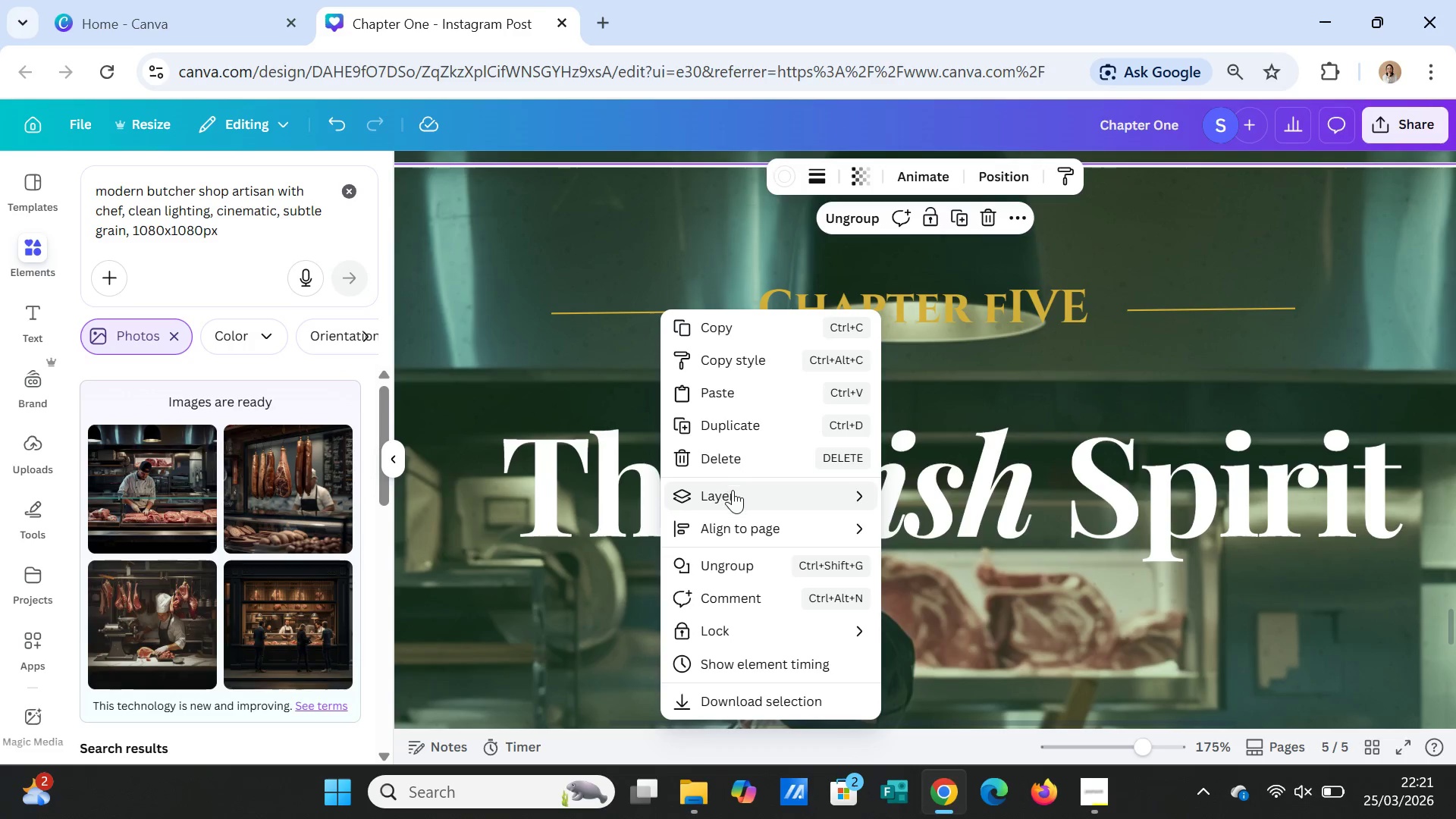 
left_click([735, 494])
 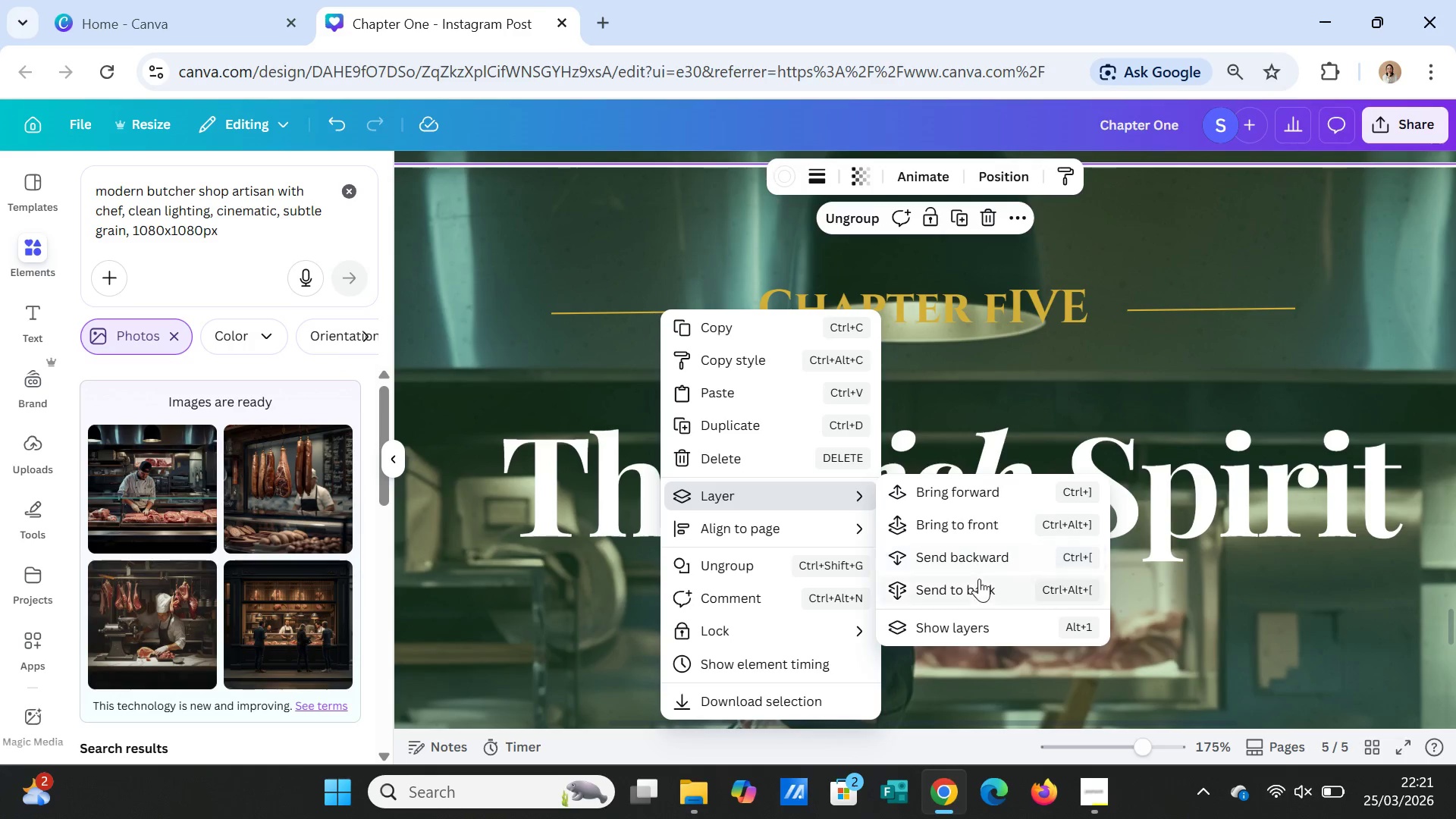 
left_click([979, 559])
 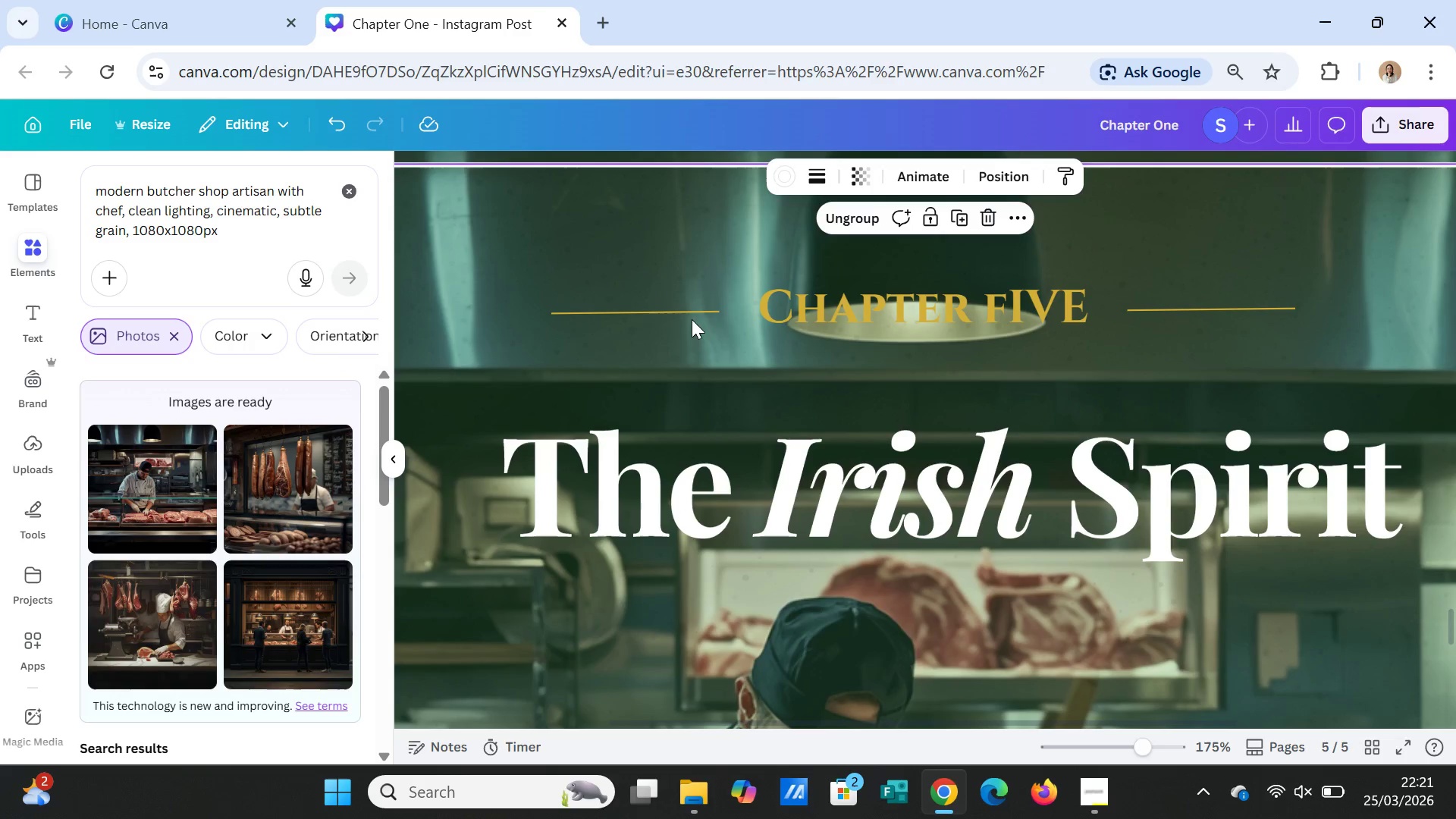 
left_click([692, 308])
 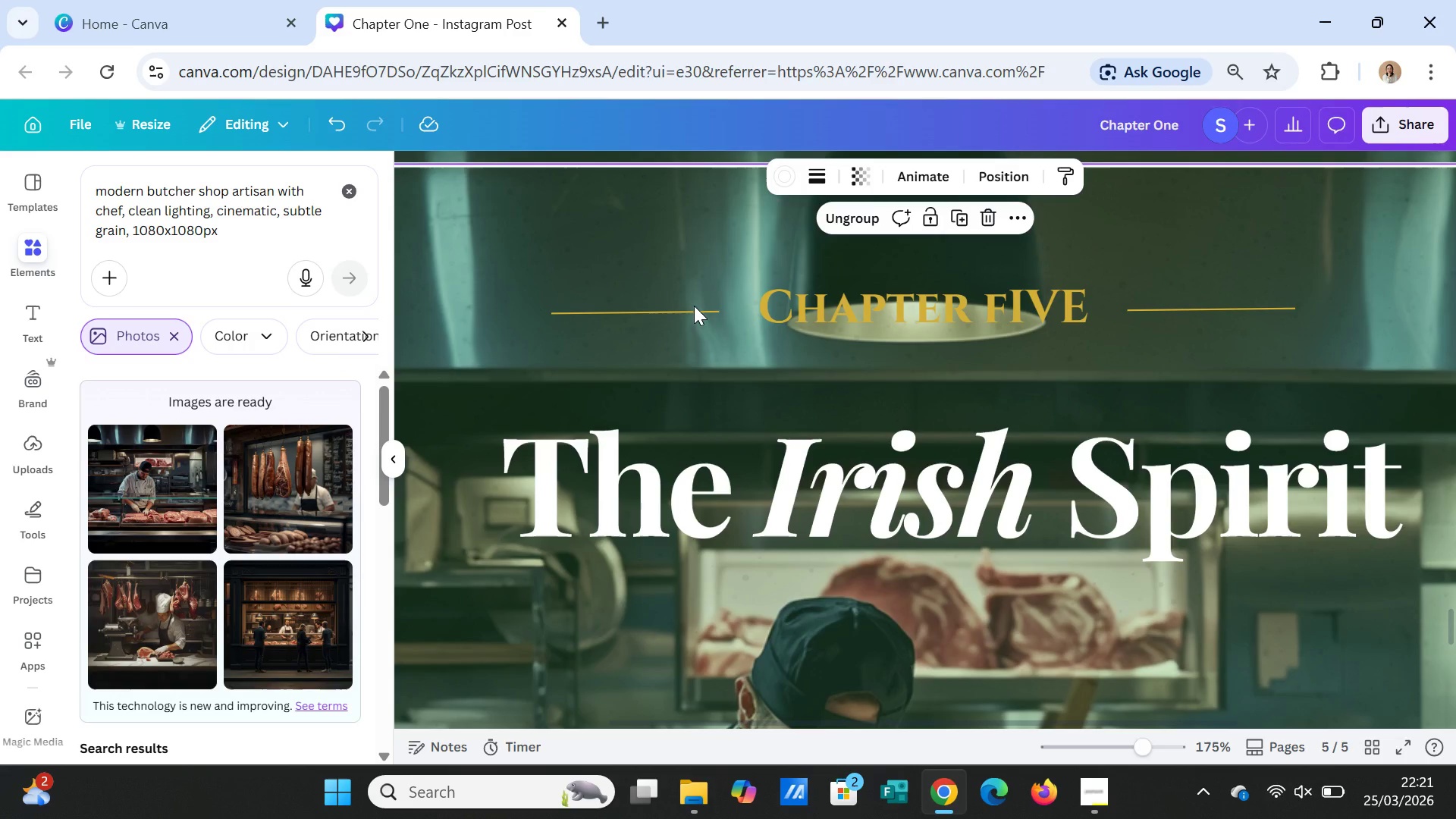 
right_click([694, 306])
 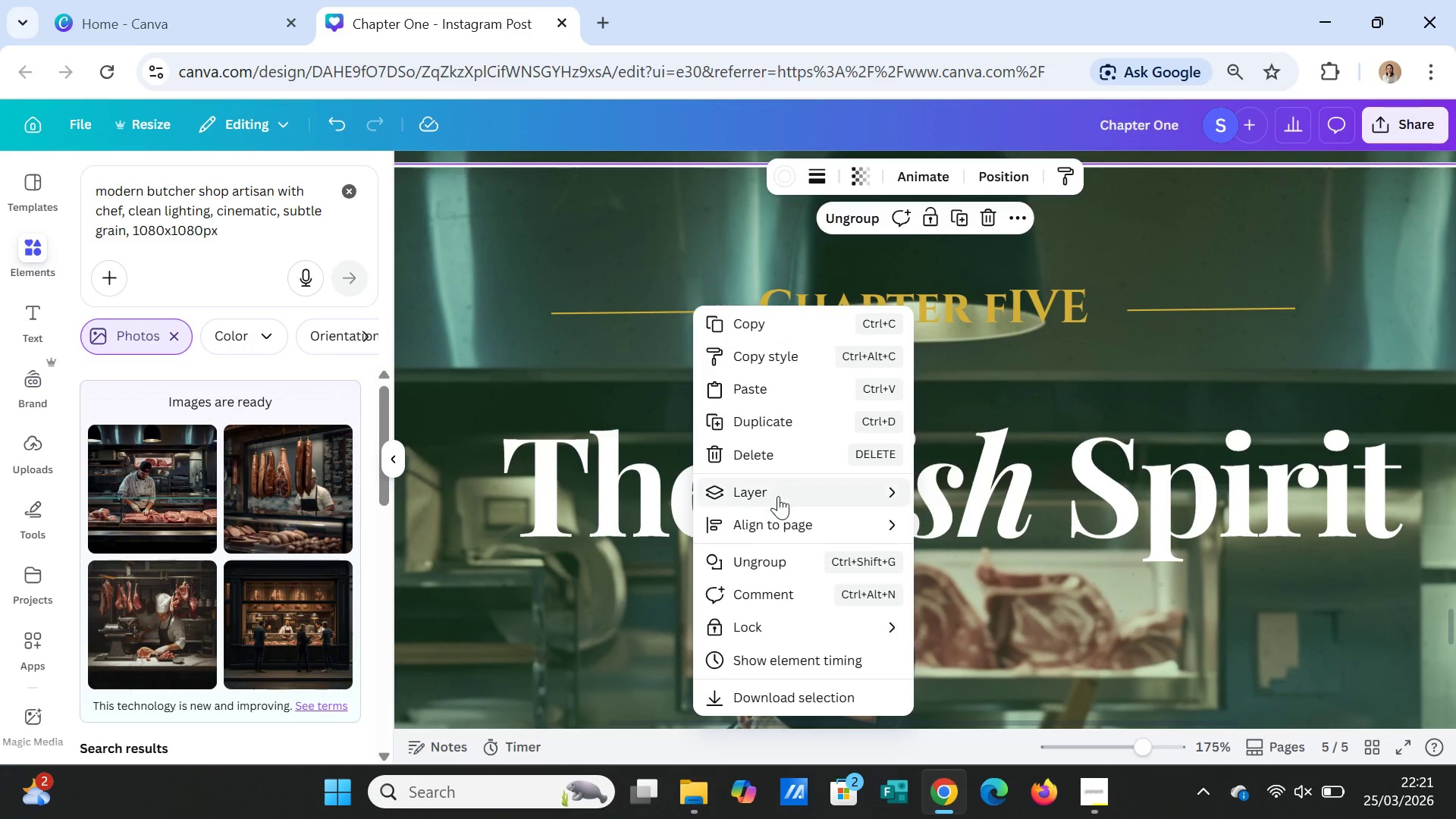 
left_click([778, 496])
 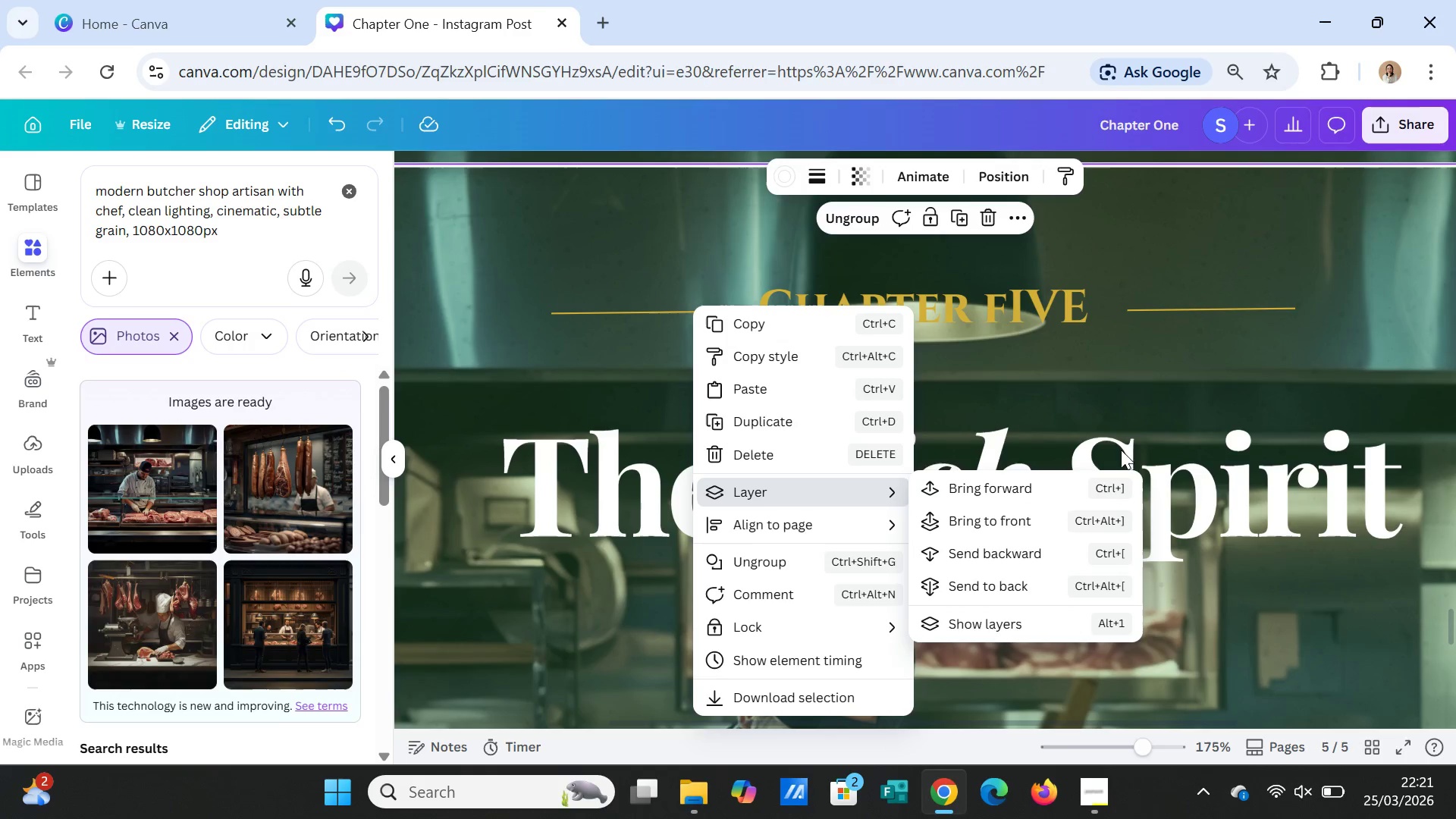 
left_click([988, 622])
 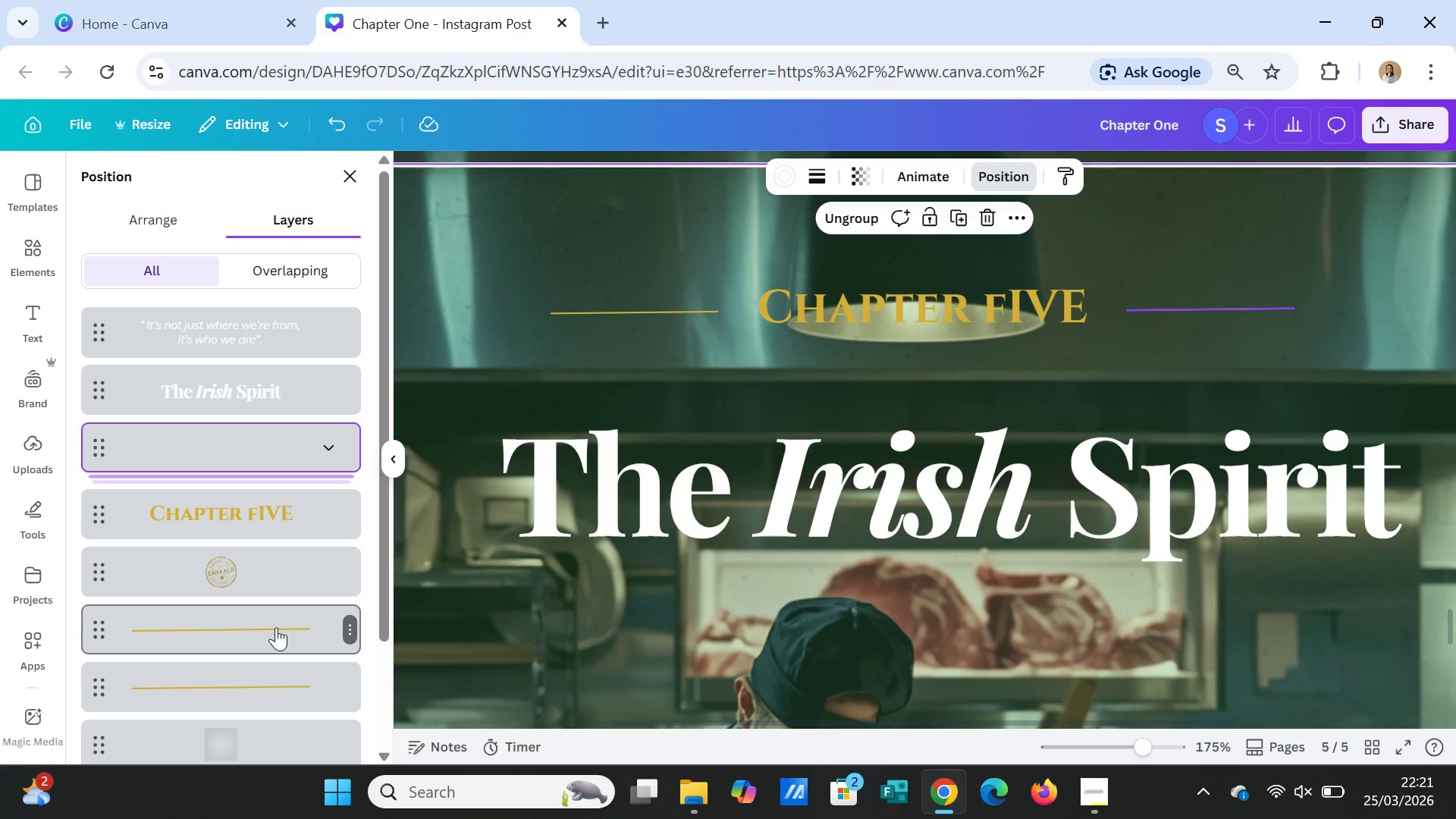 
wait(6.69)
 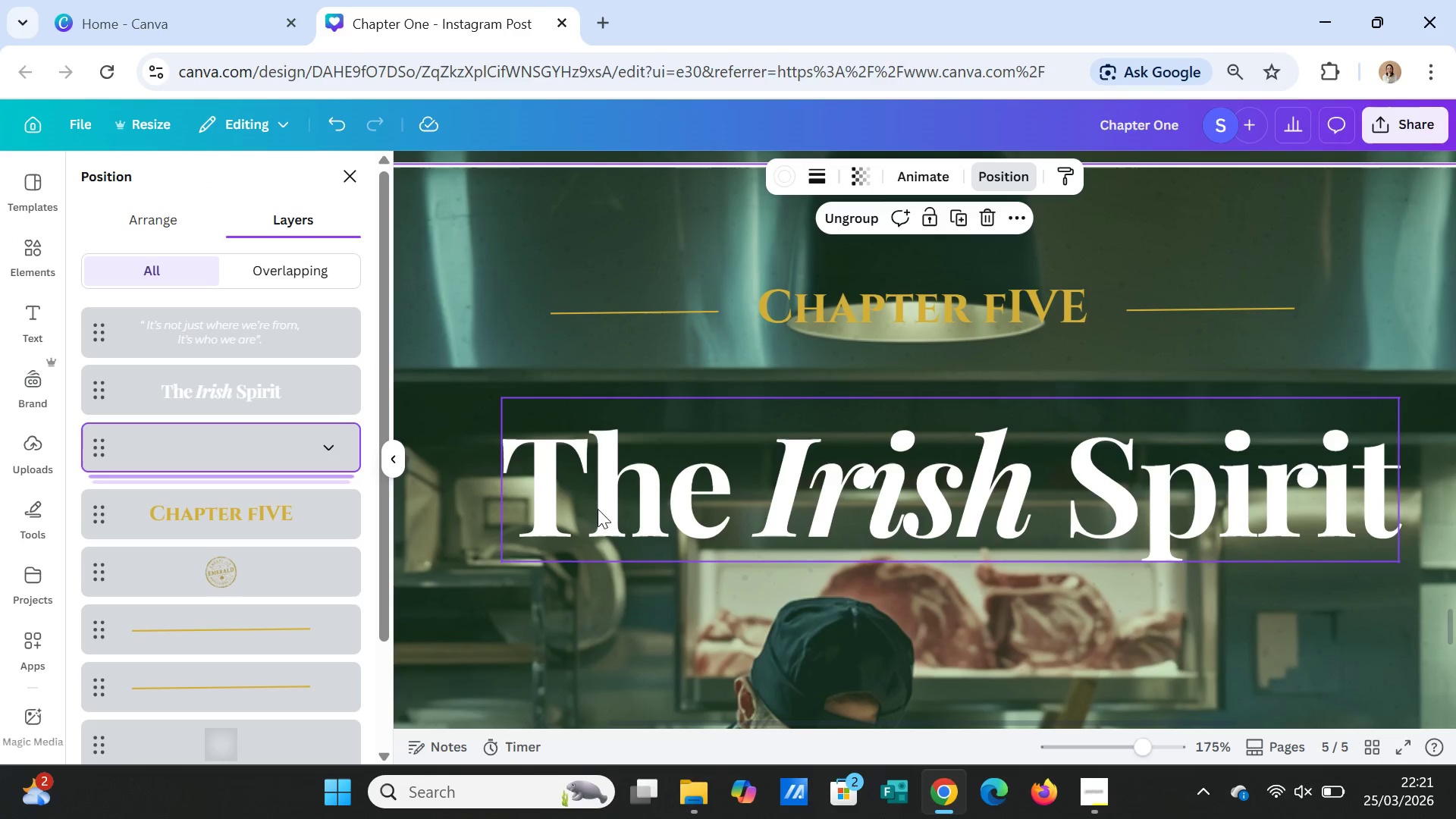 
left_click_drag(start_coordinate=[276, 627], to_coordinate=[282, 525])
 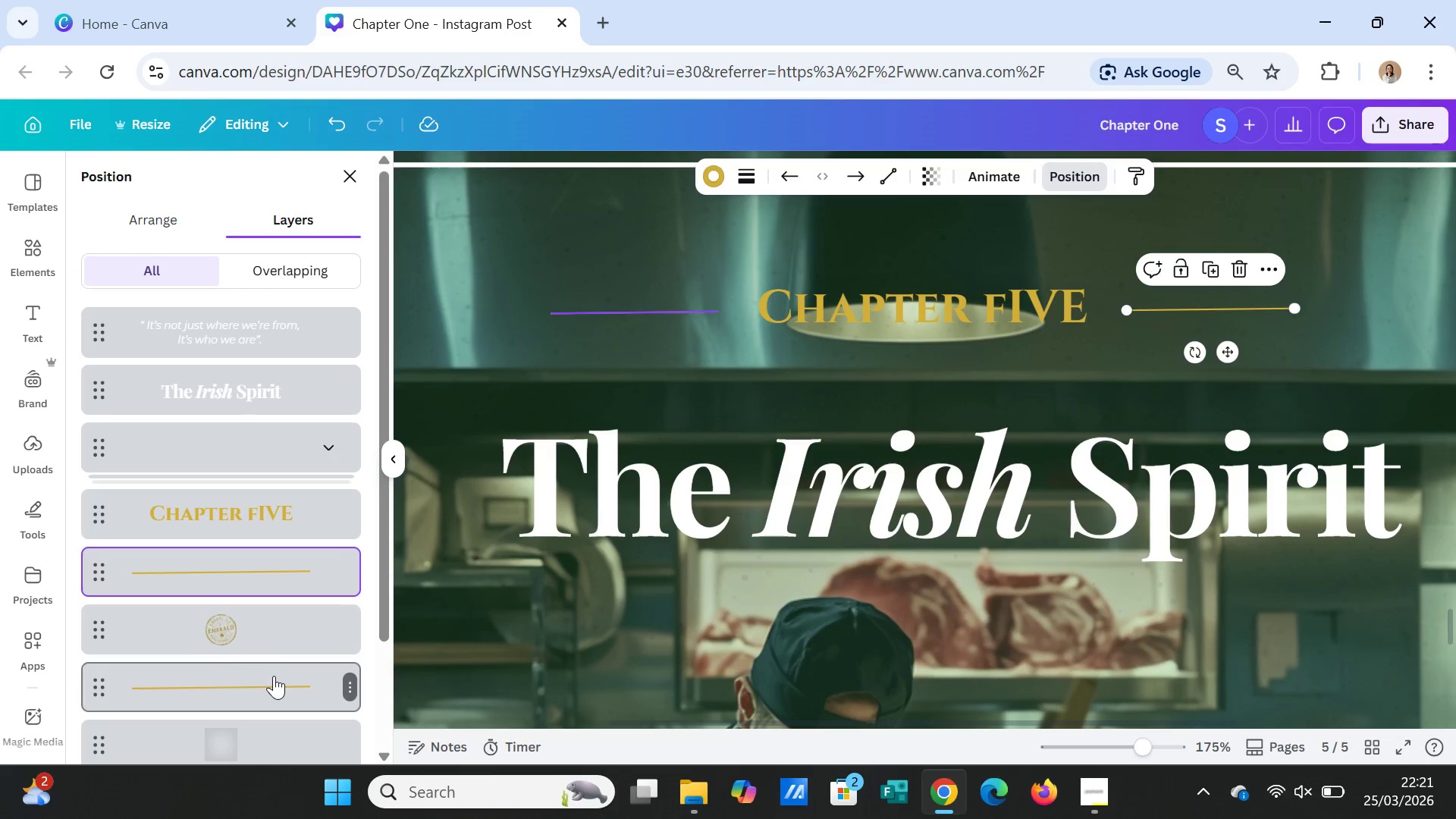 
left_click_drag(start_coordinate=[274, 677], to_coordinate=[280, 578])
 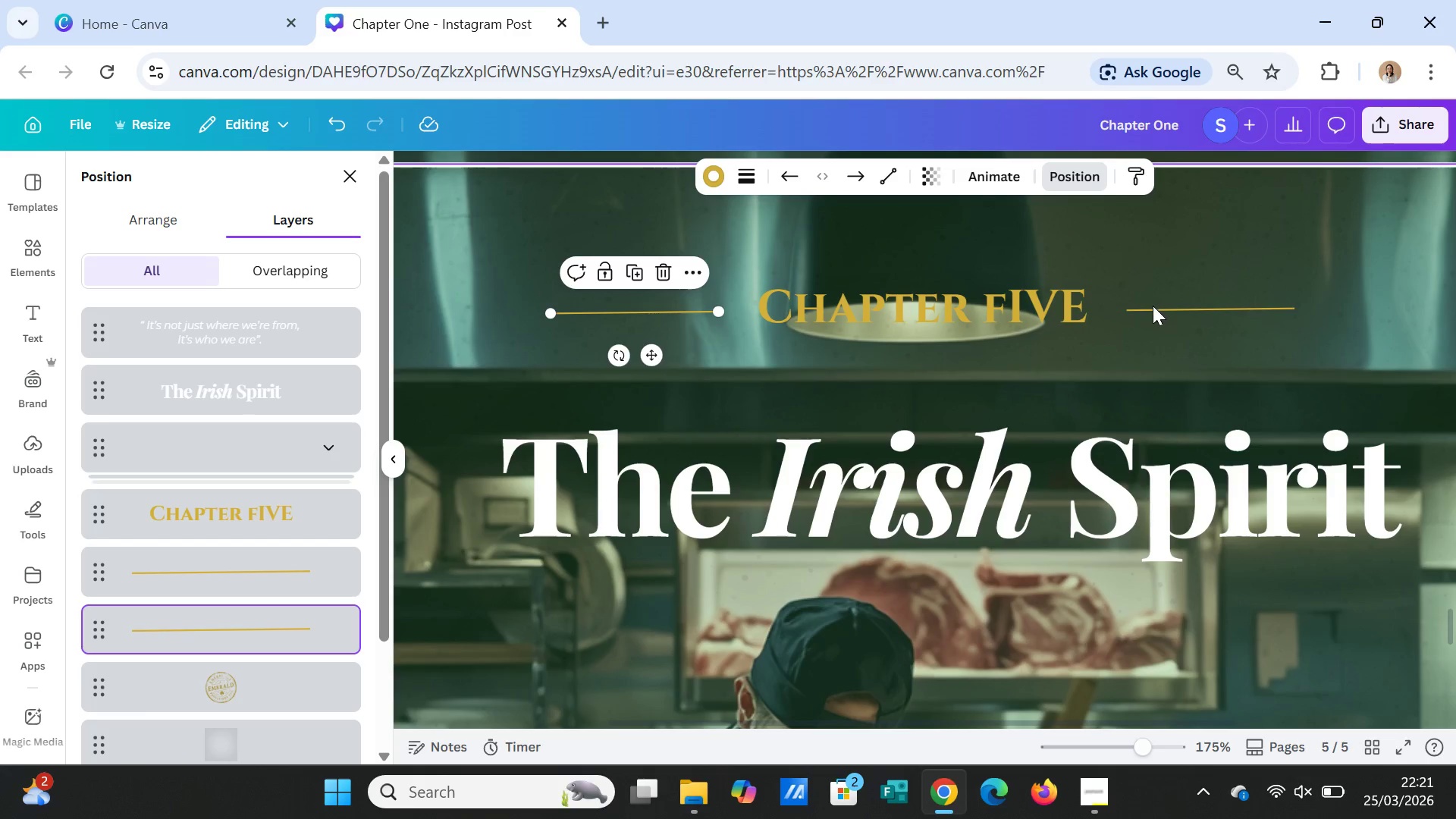 
left_click([1153, 309])
 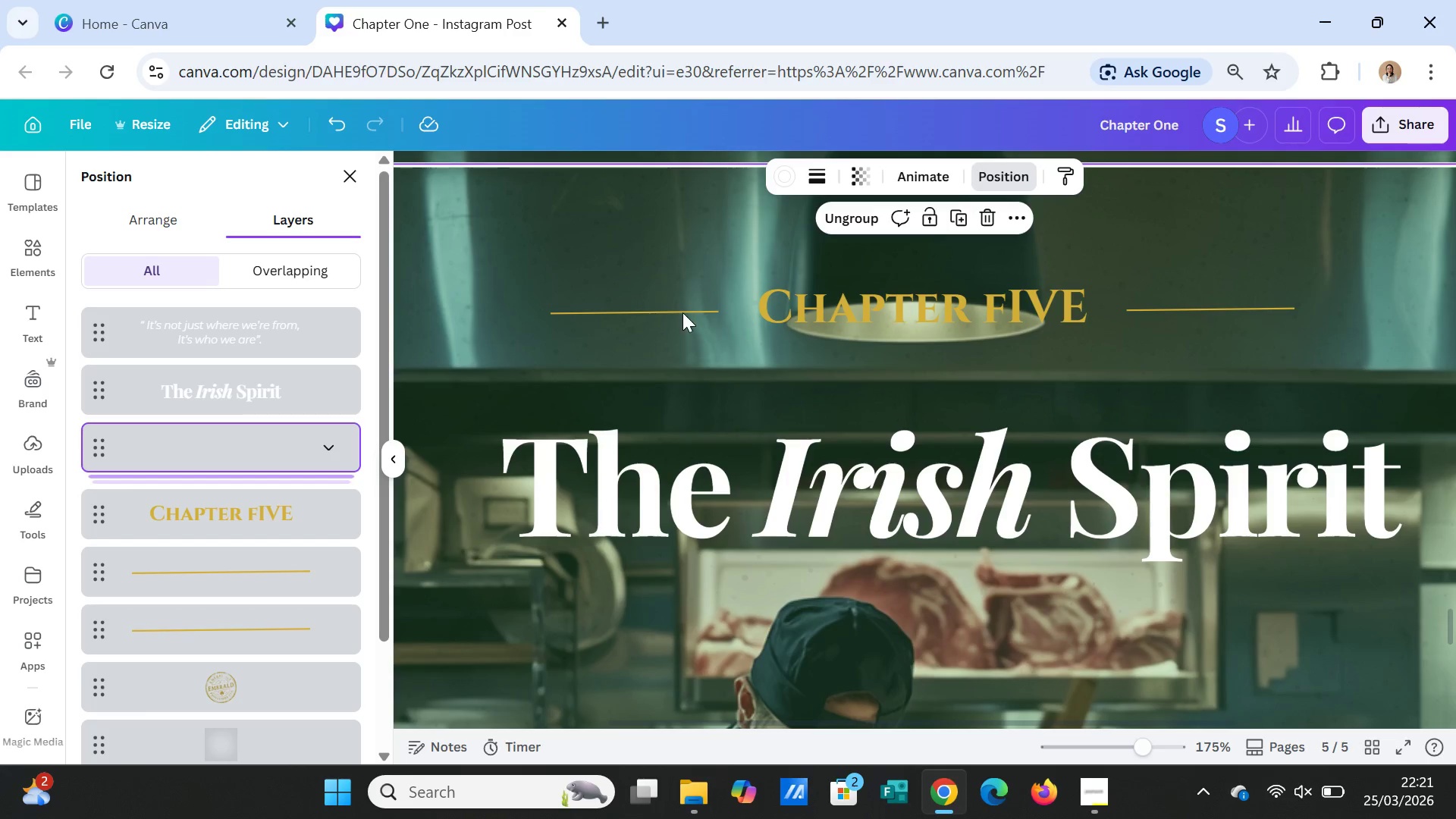 
left_click([682, 312])
 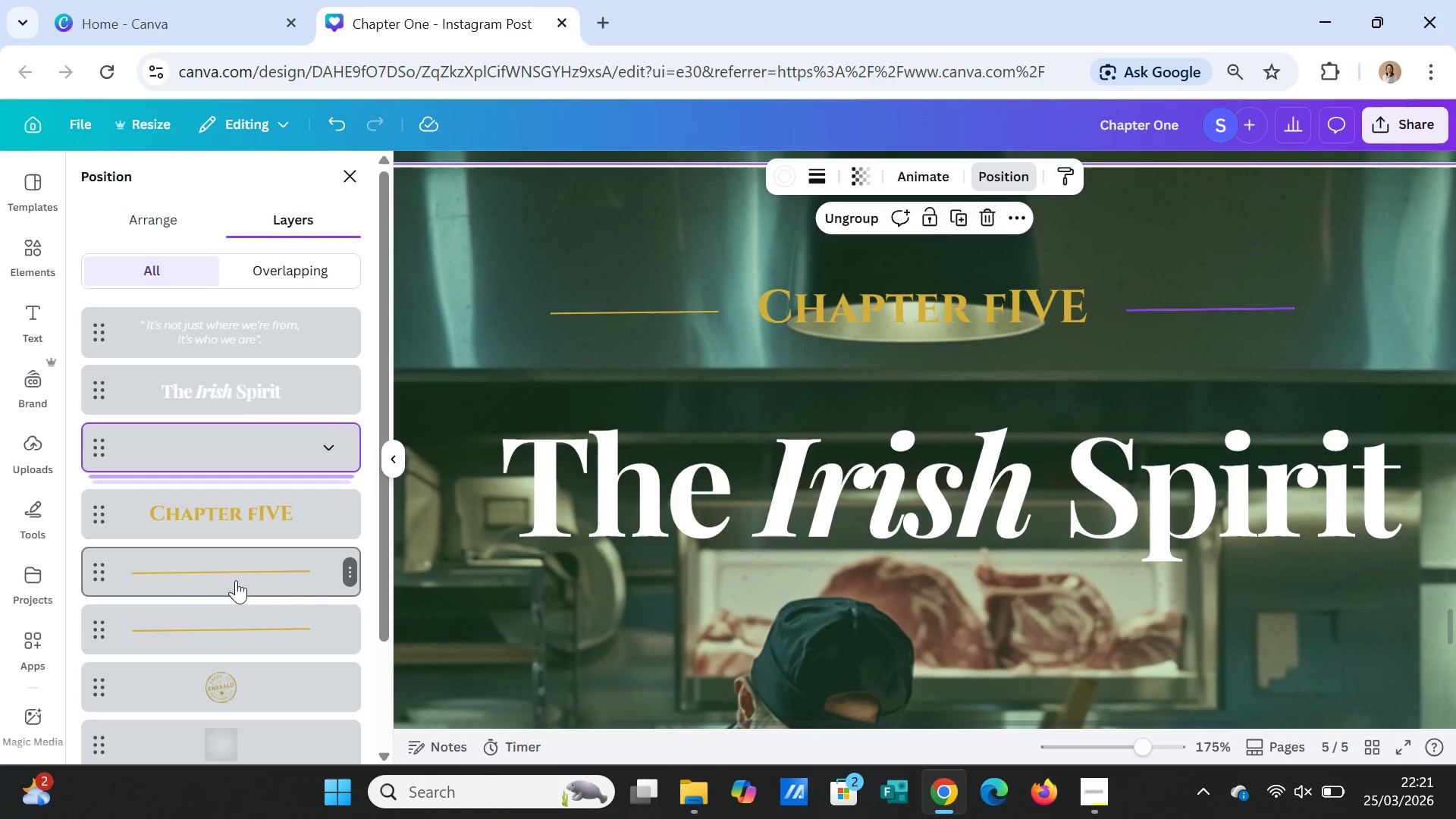 
left_click([236, 580])
 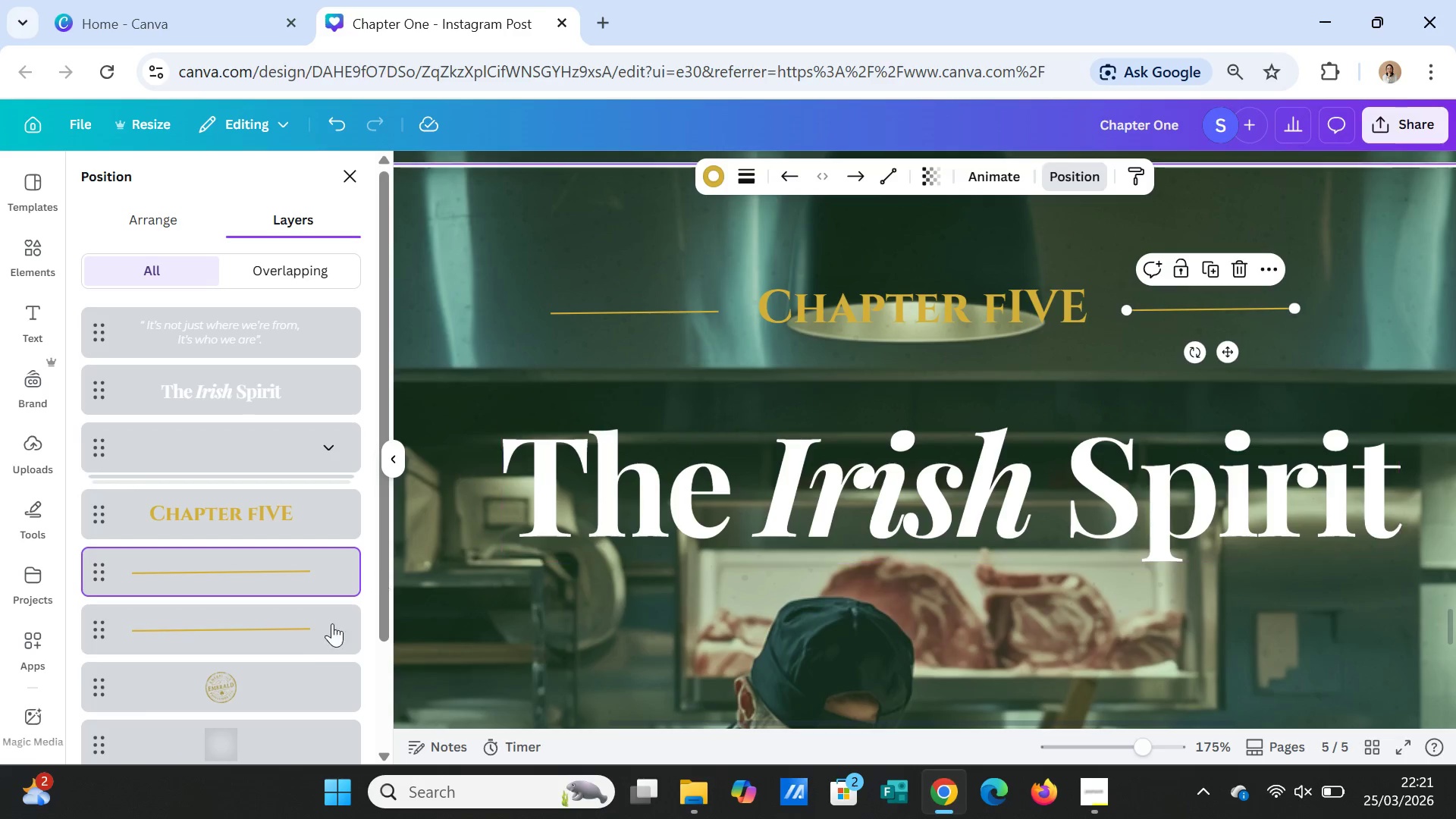 
left_click([287, 639])
 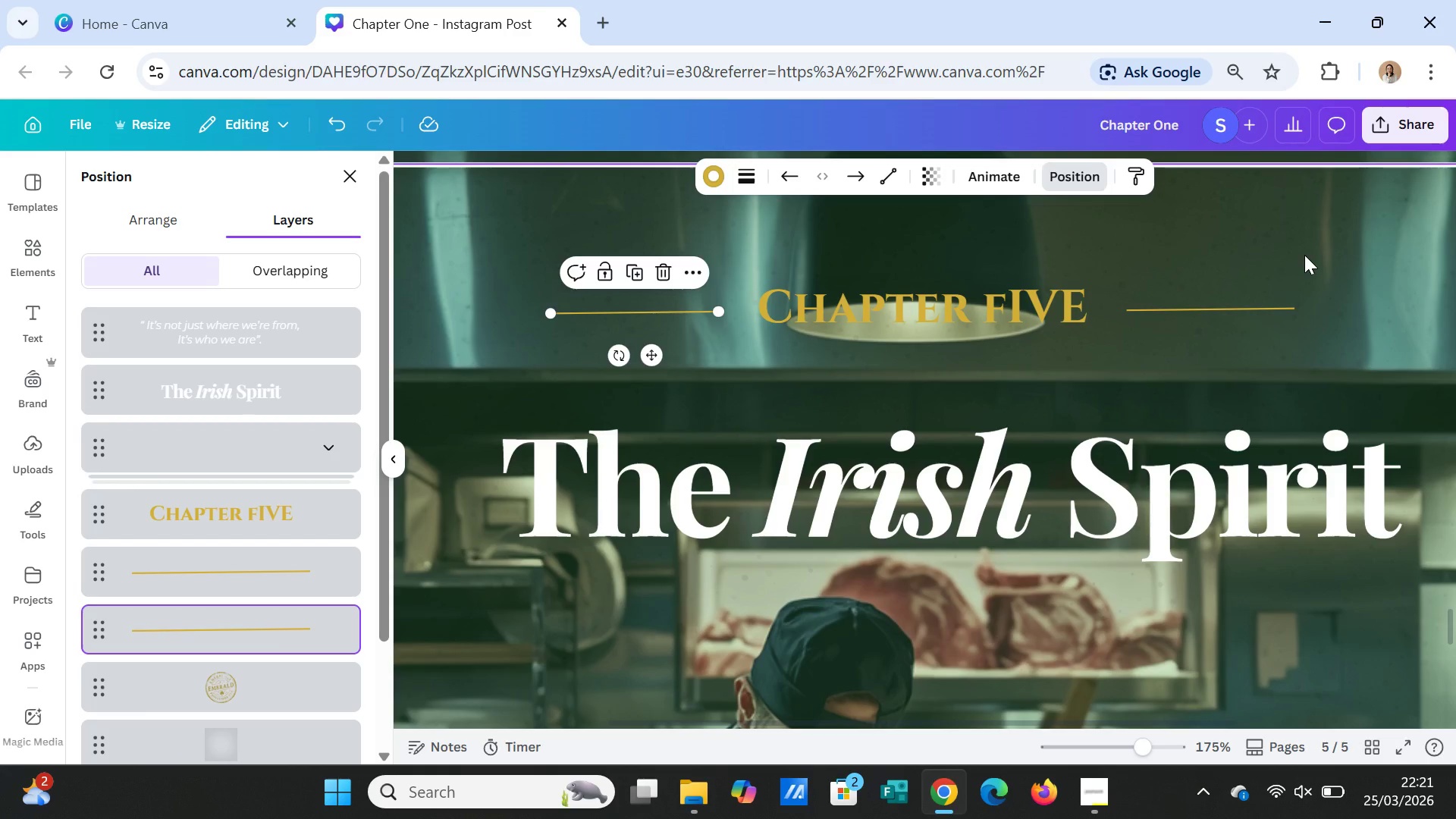 
left_click([1304, 255])
 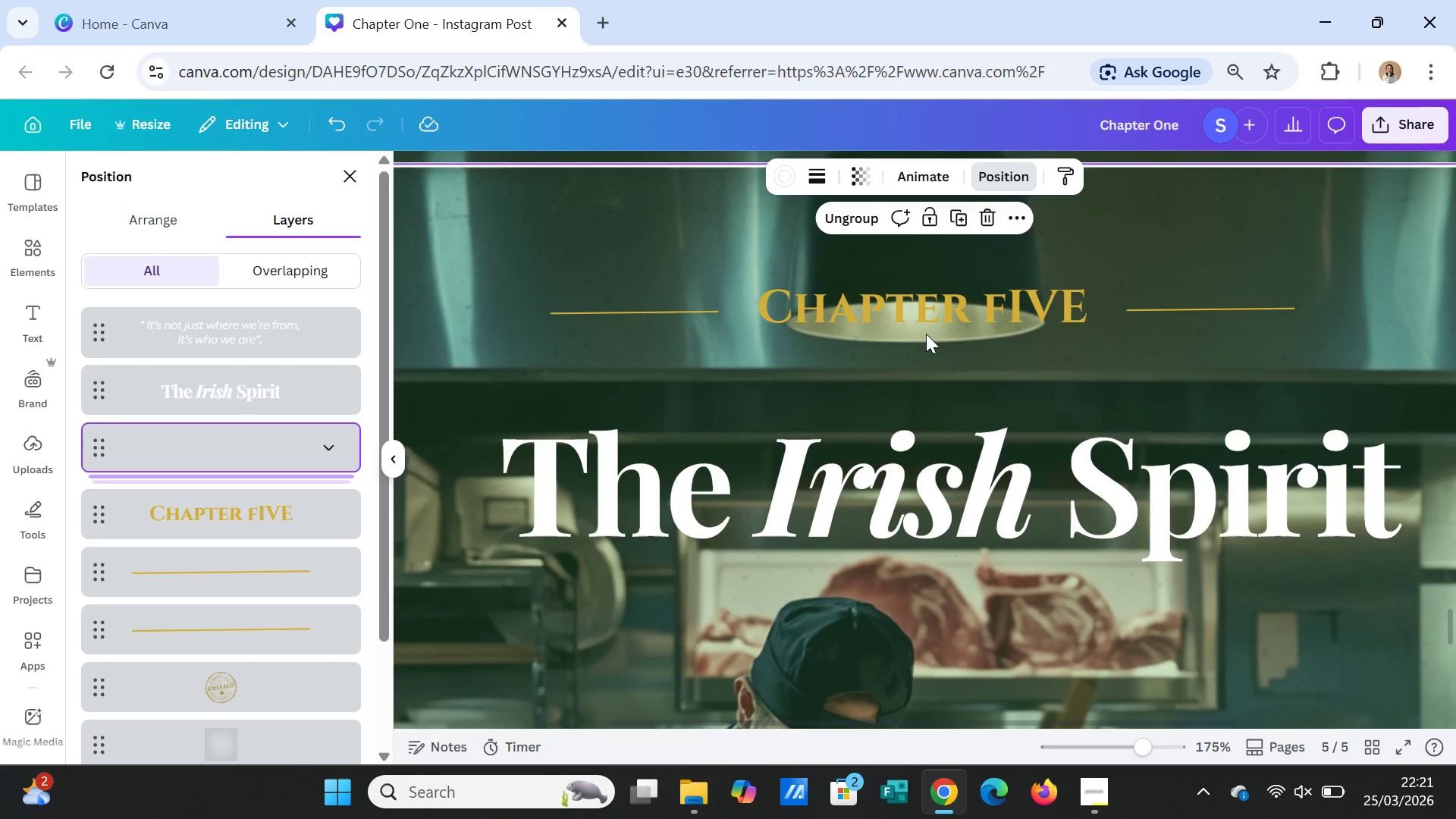 
left_click([926, 315])
 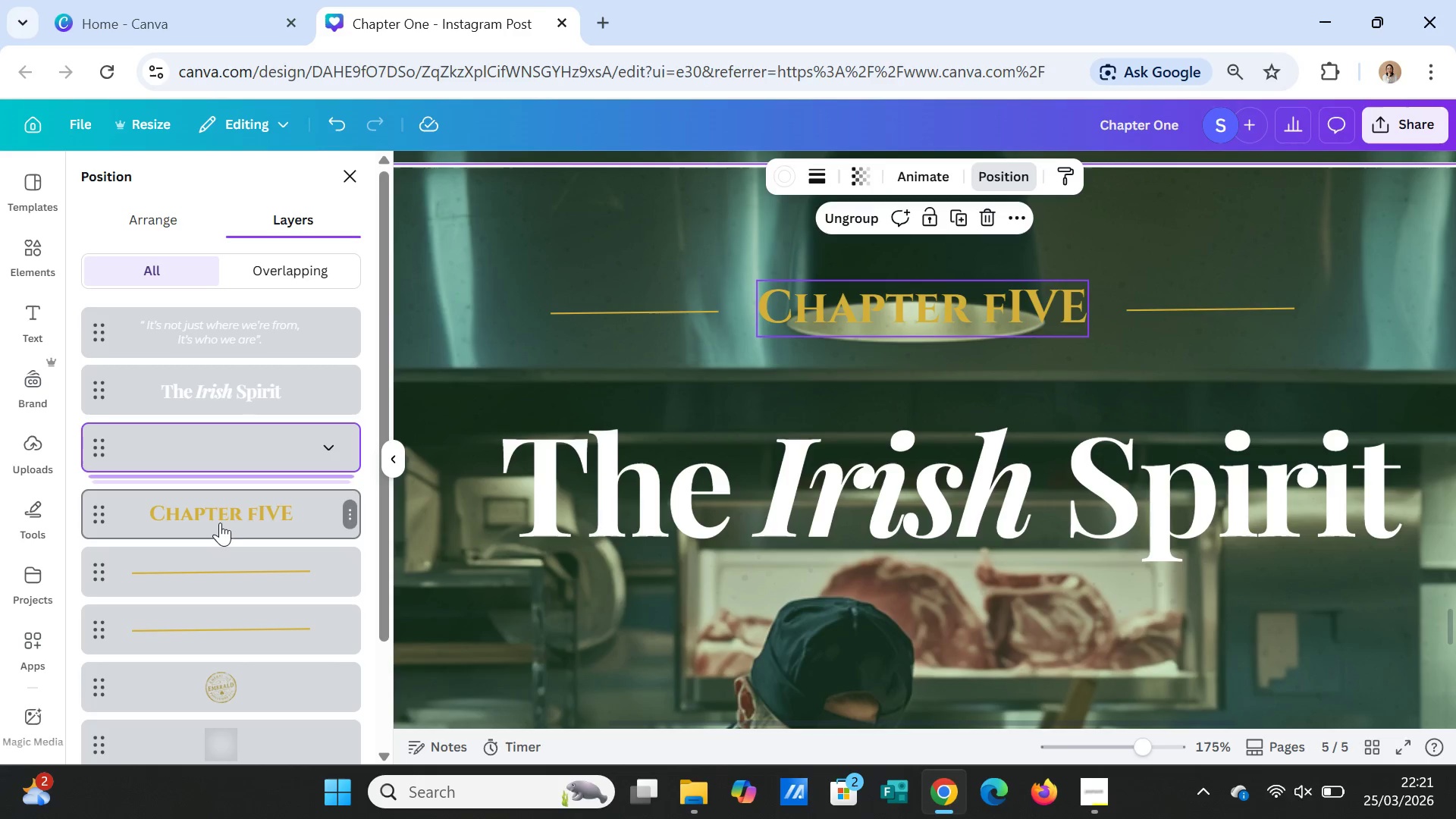 
left_click([218, 514])
 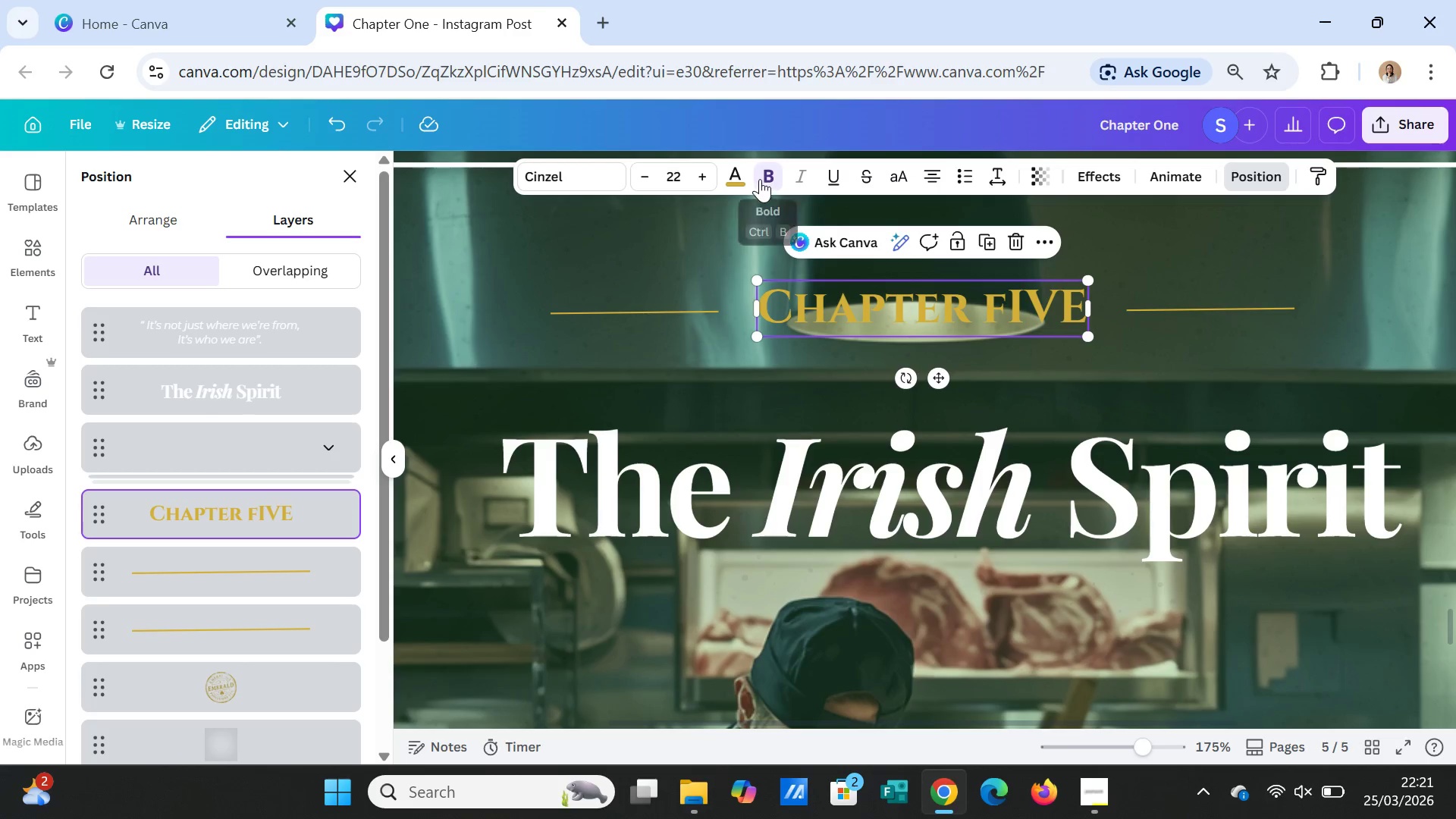 
left_click([760, 179])
 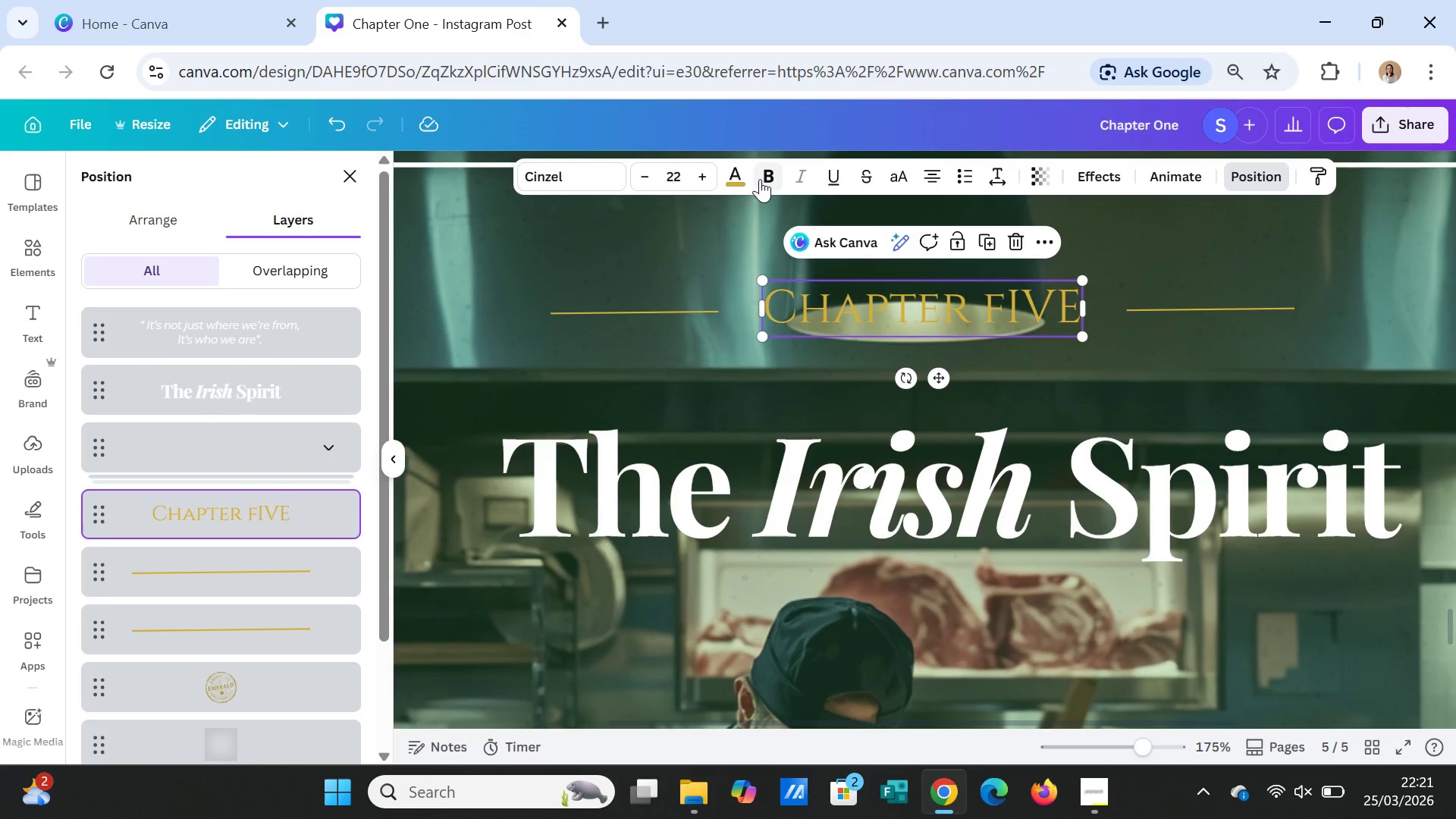 
left_click([760, 179])
 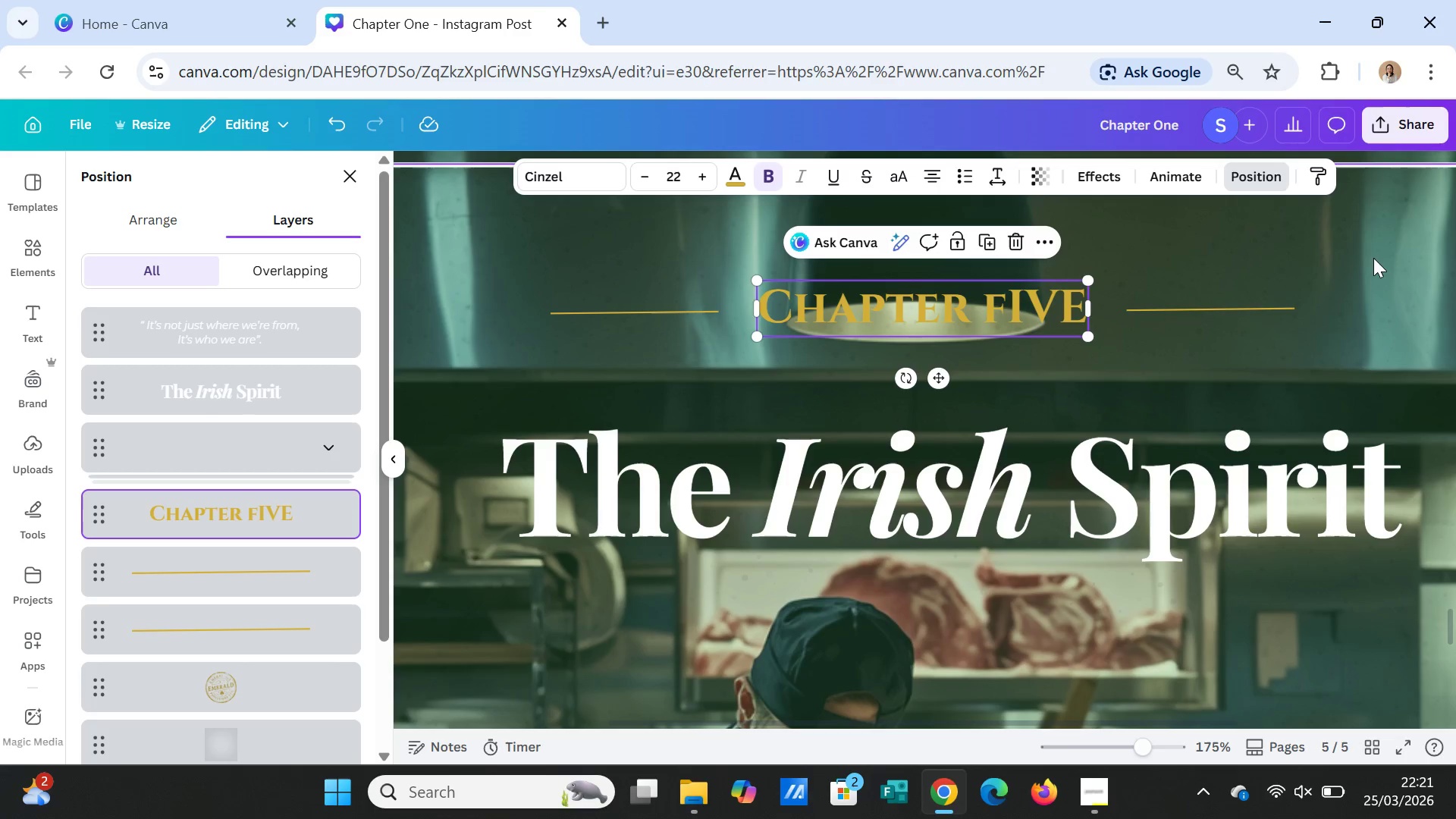 
left_click([1356, 247])
 